 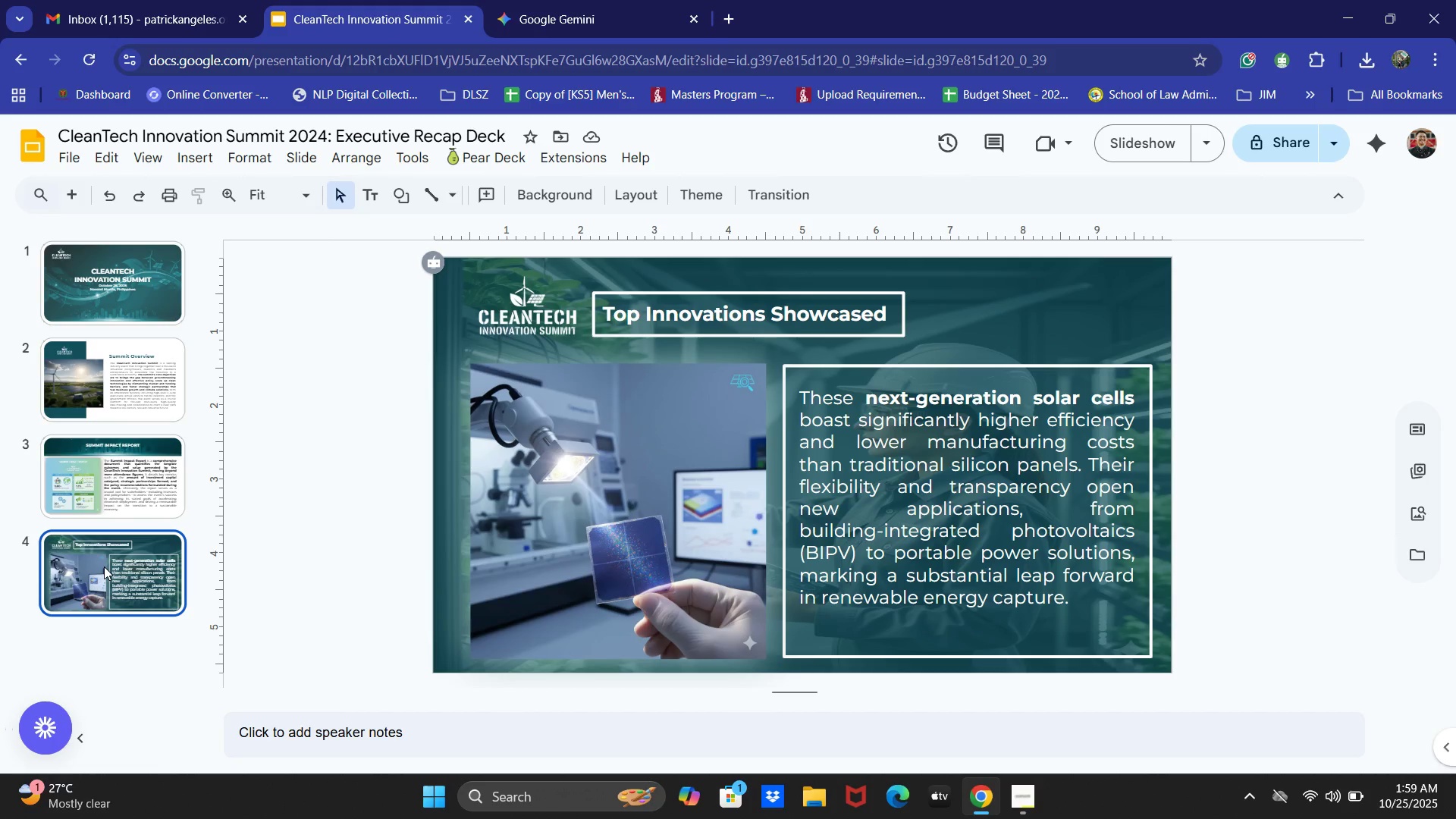 
key(Control+C)
 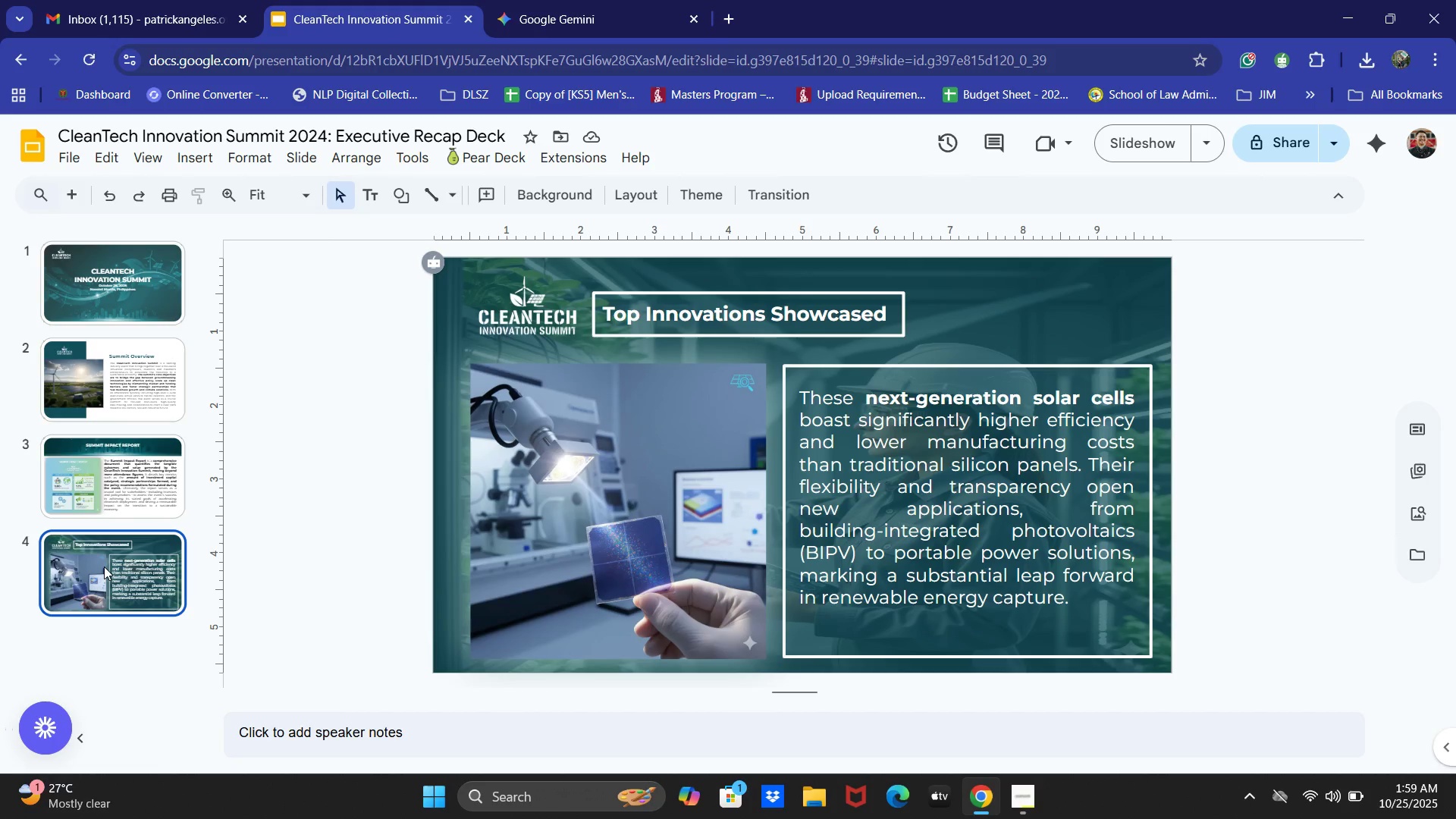 
key(Control+V)
 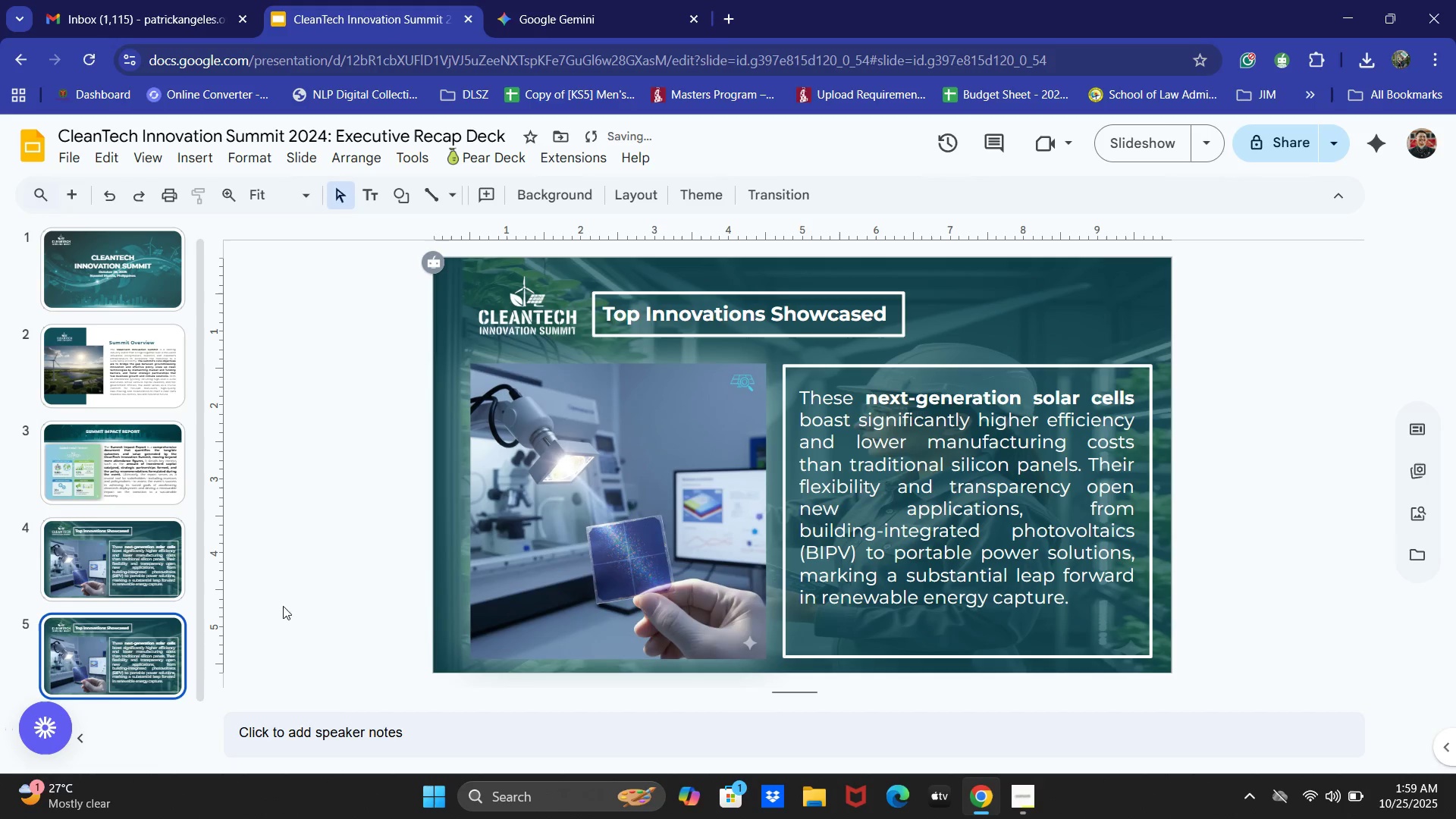 
left_click([684, 510])
 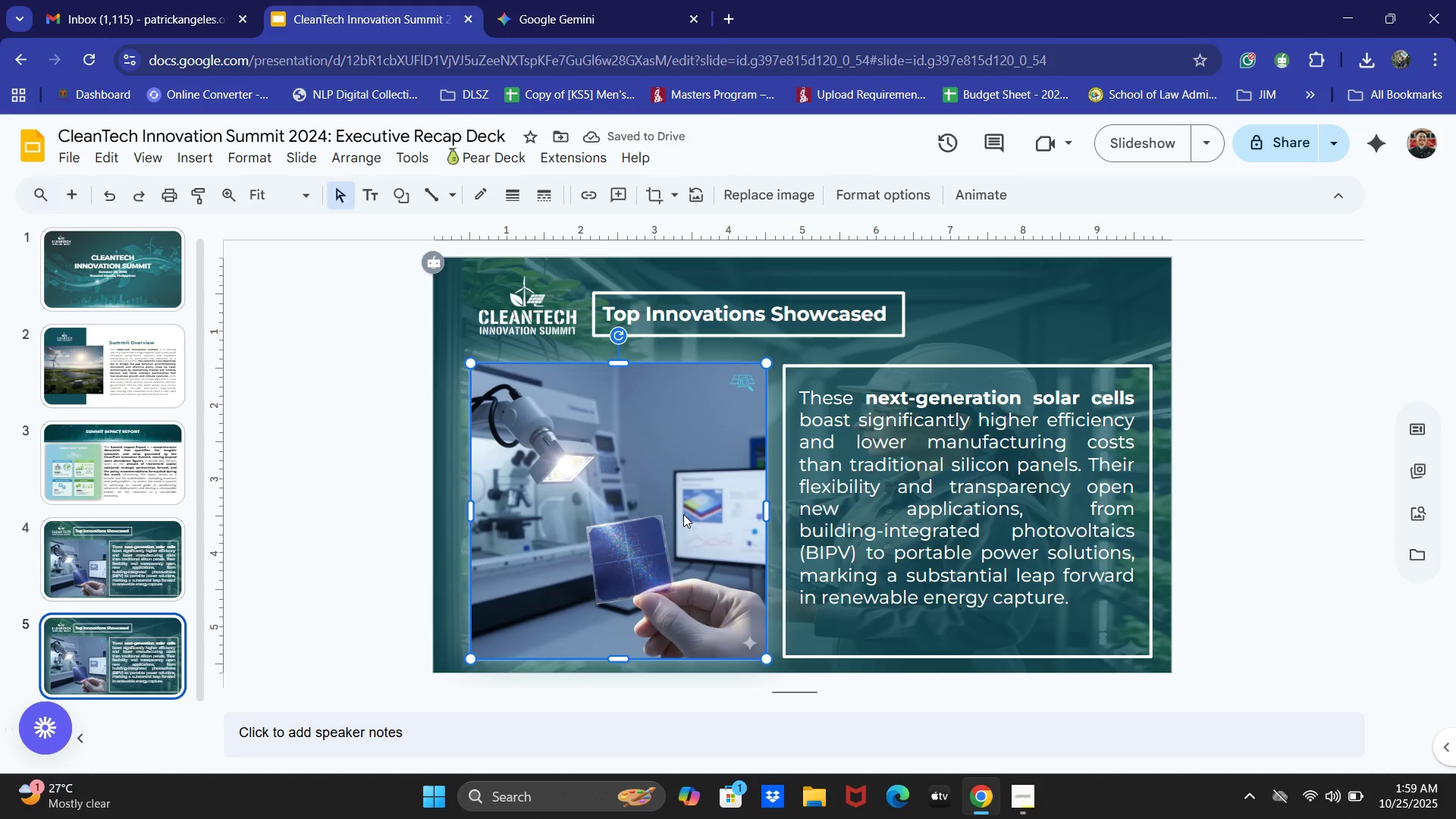 
key(Backspace)
 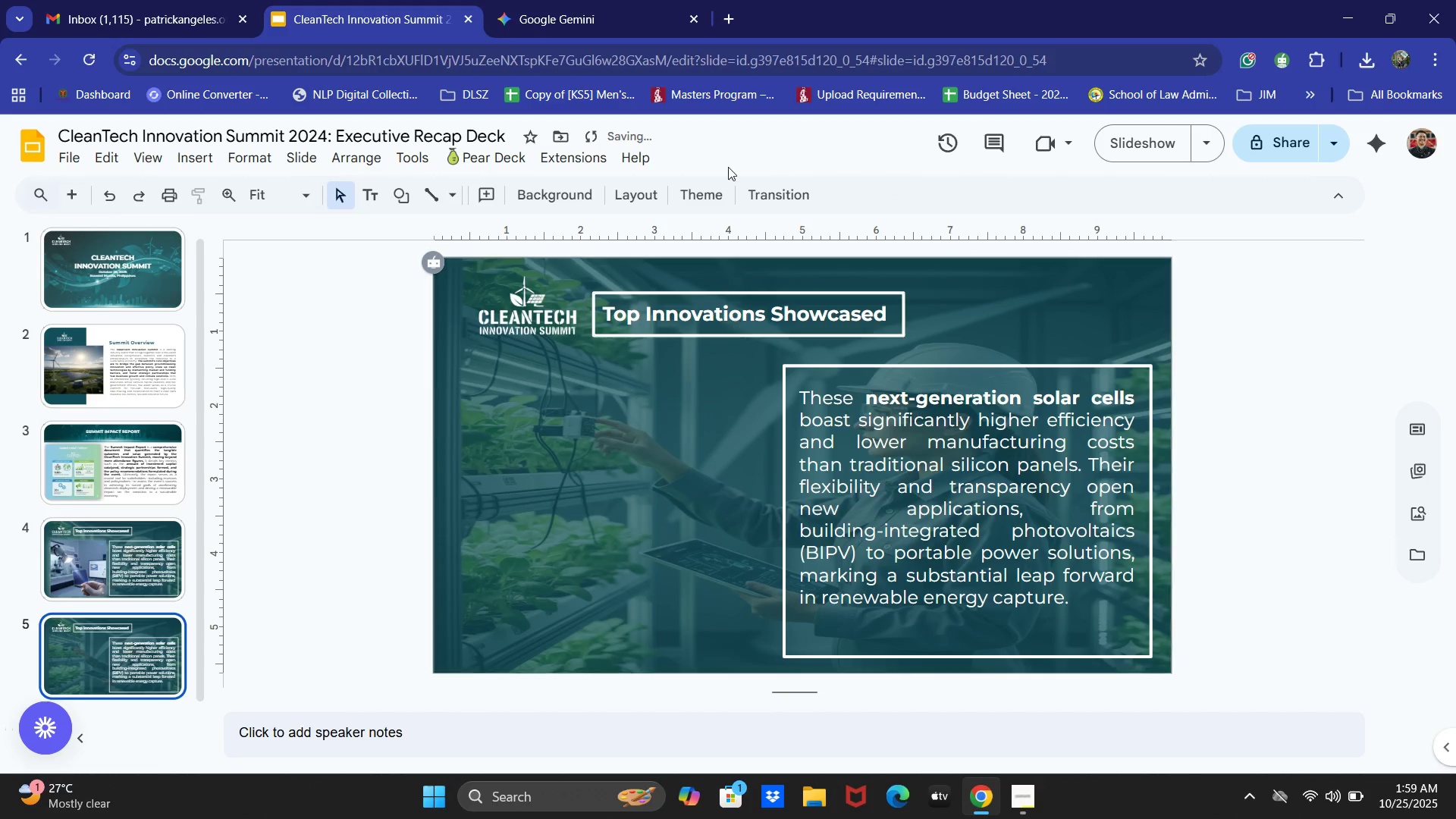 
left_click([592, 0])
 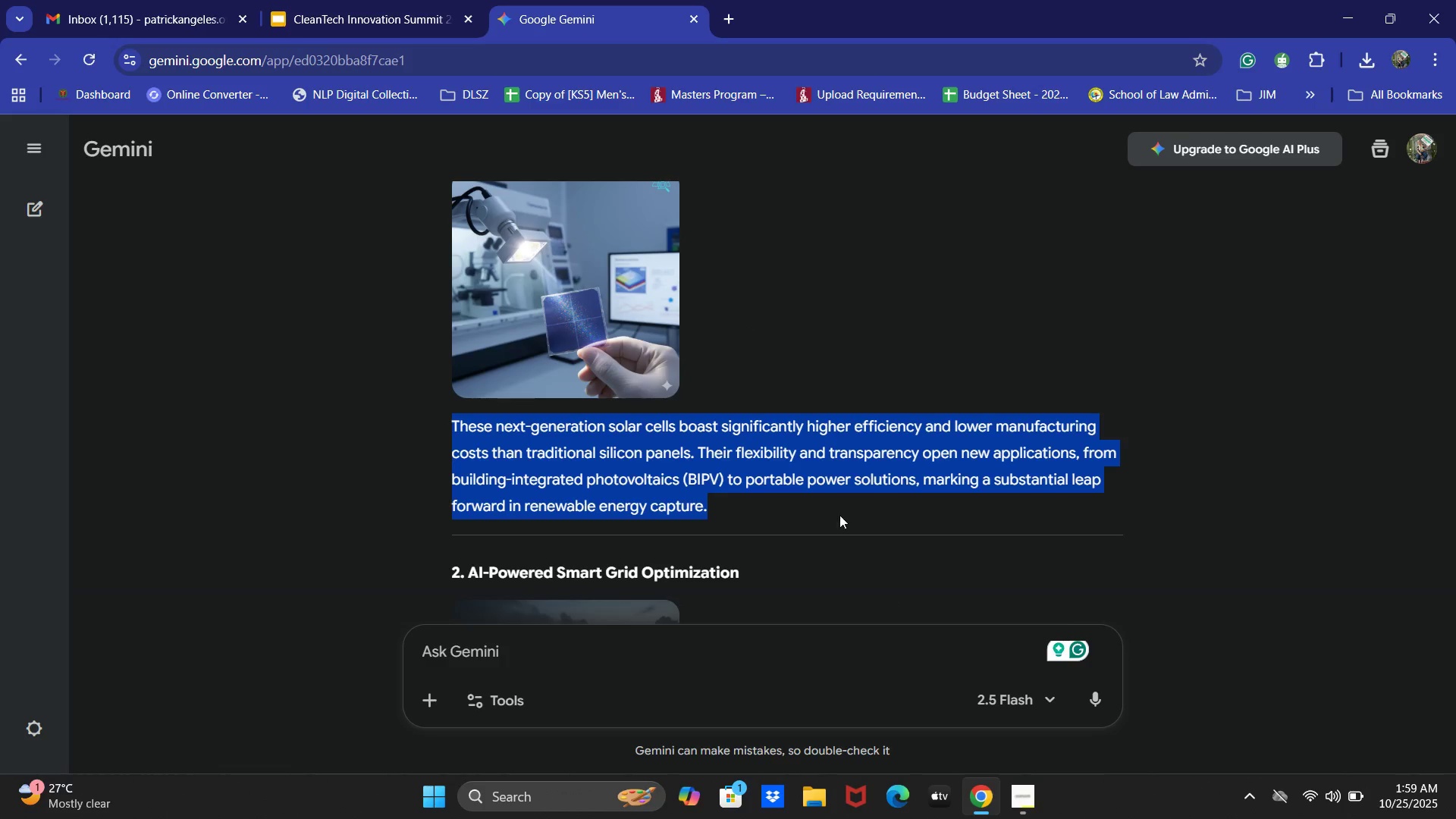 
scroll: coordinate [825, 470], scroll_direction: down, amount: 3.0
 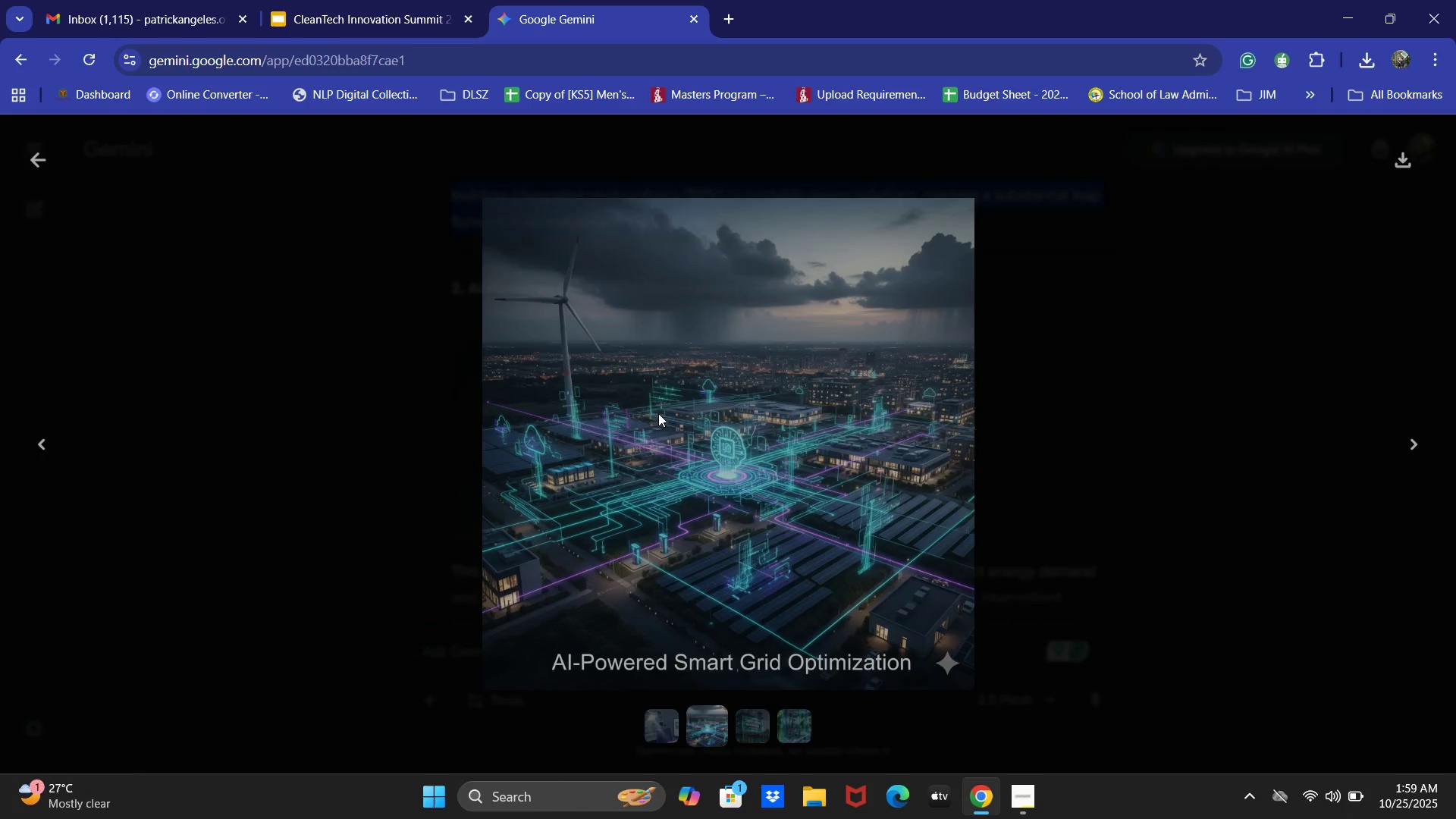 
right_click([730, 426])
 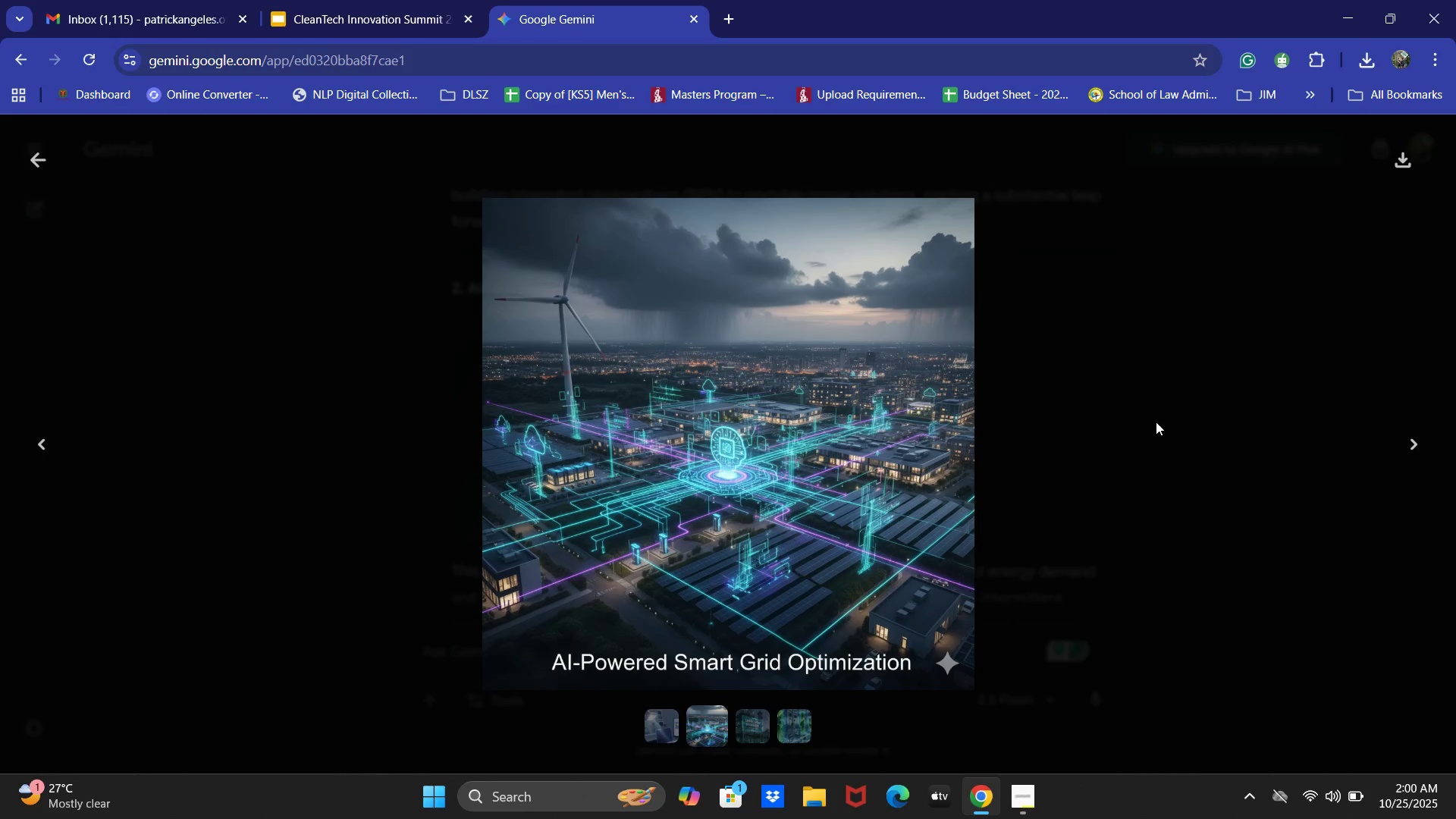 
right_click([820, 413])
 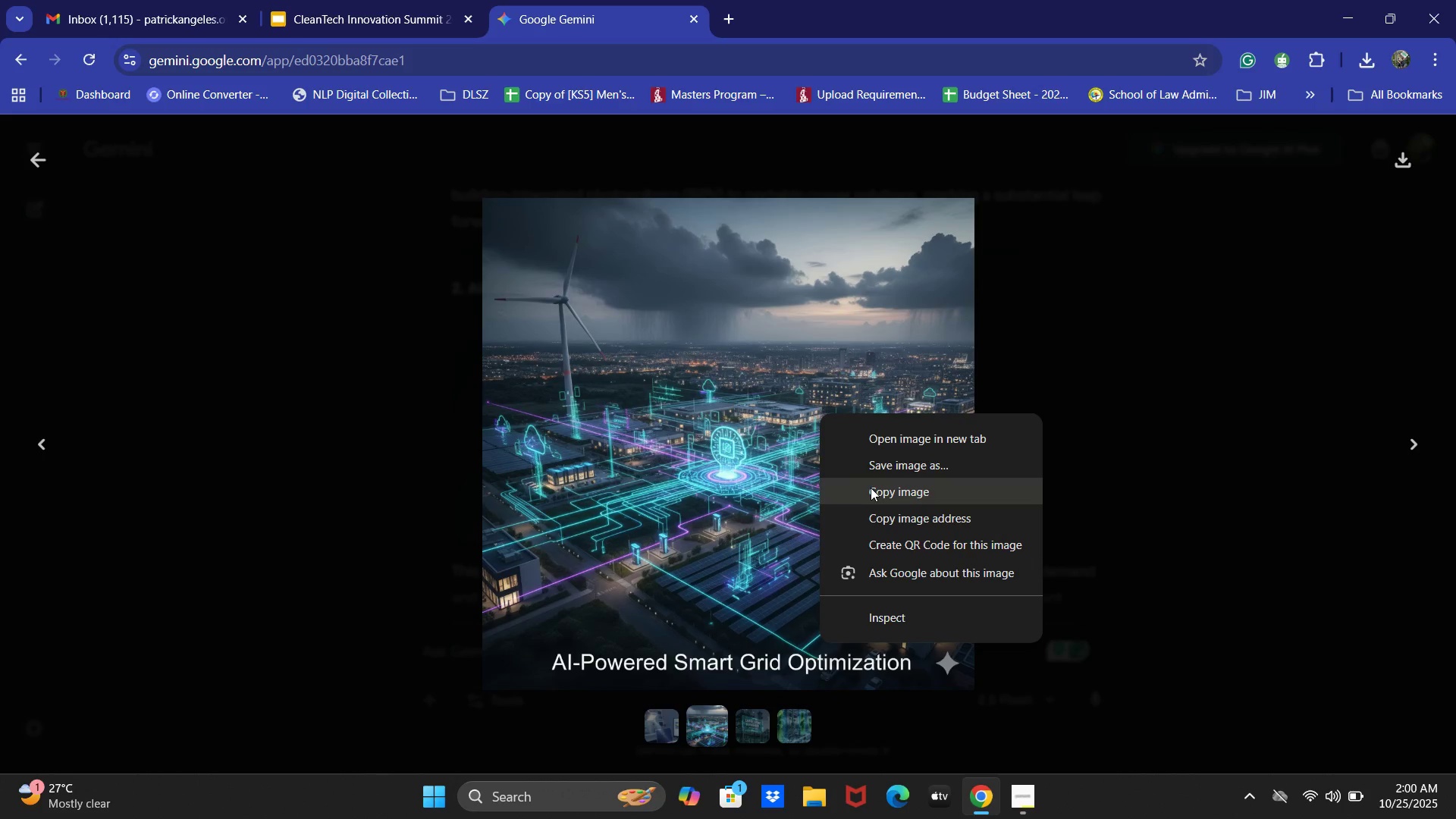 
left_click([871, 488])
 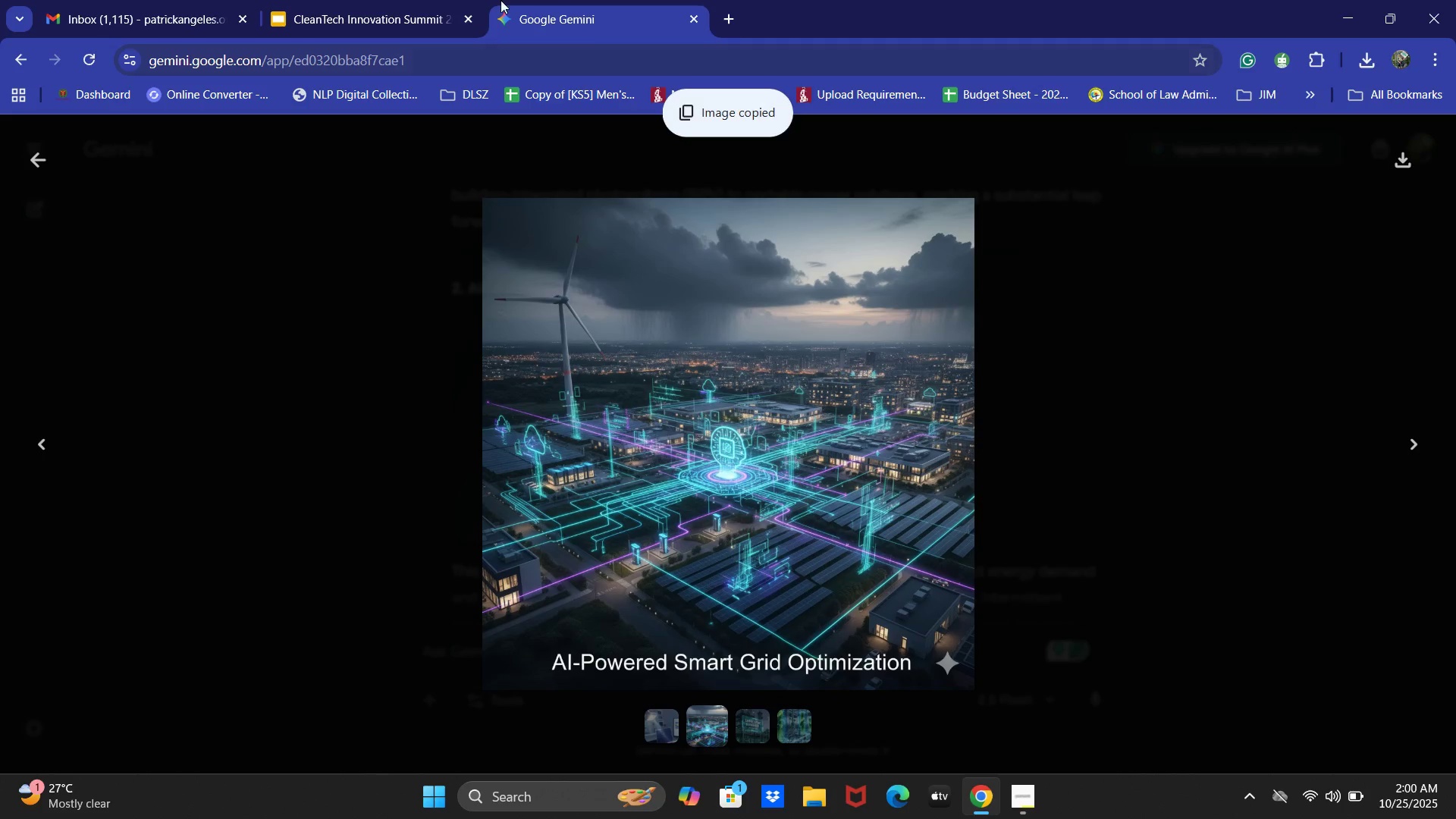 
left_click([414, 0])
 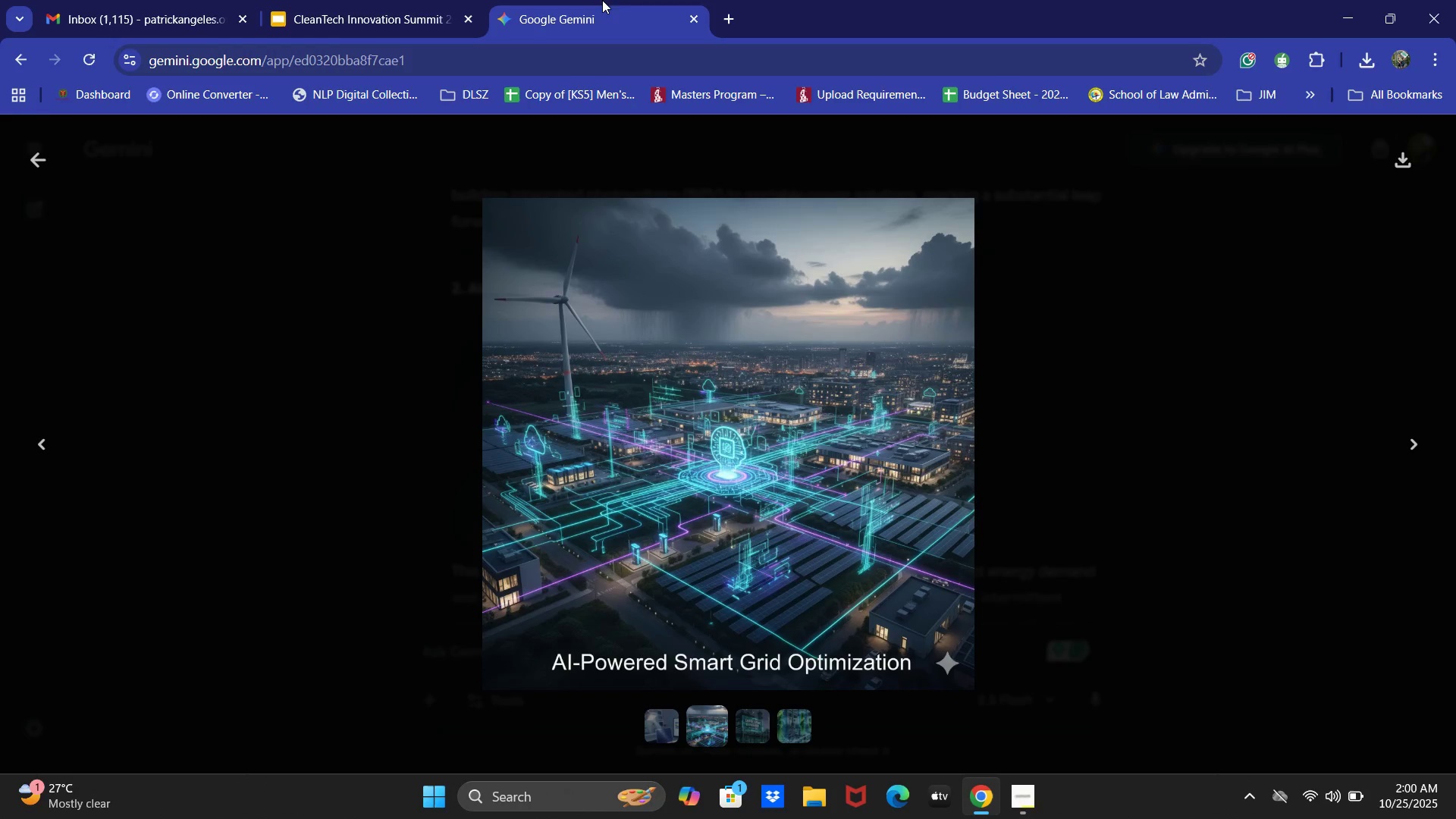 
scroll: coordinate [734, 572], scroll_direction: down, amount: 4.0
 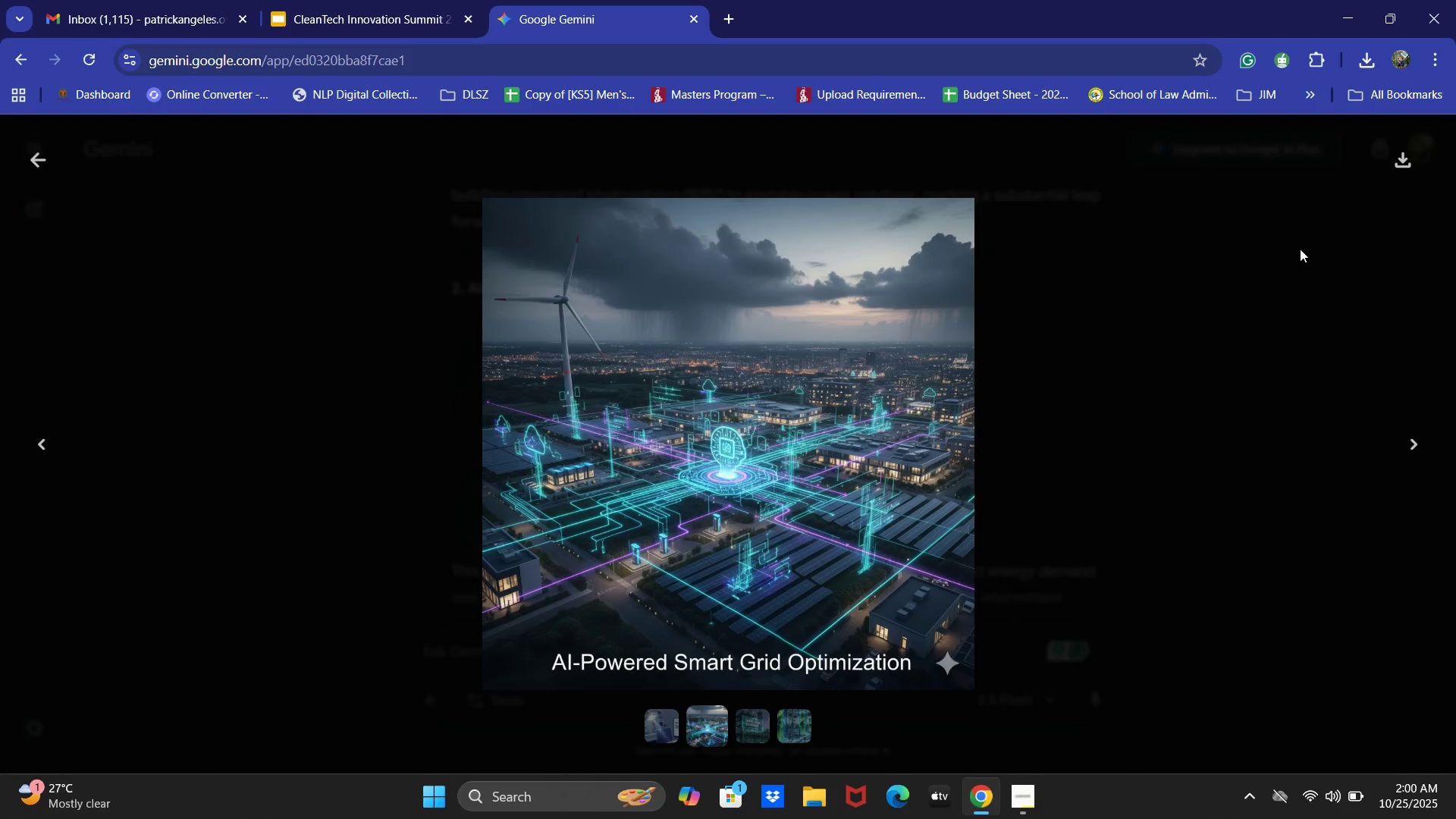 
left_click_drag(start_coordinate=[1279, 300], to_coordinate=[1284, 300])
 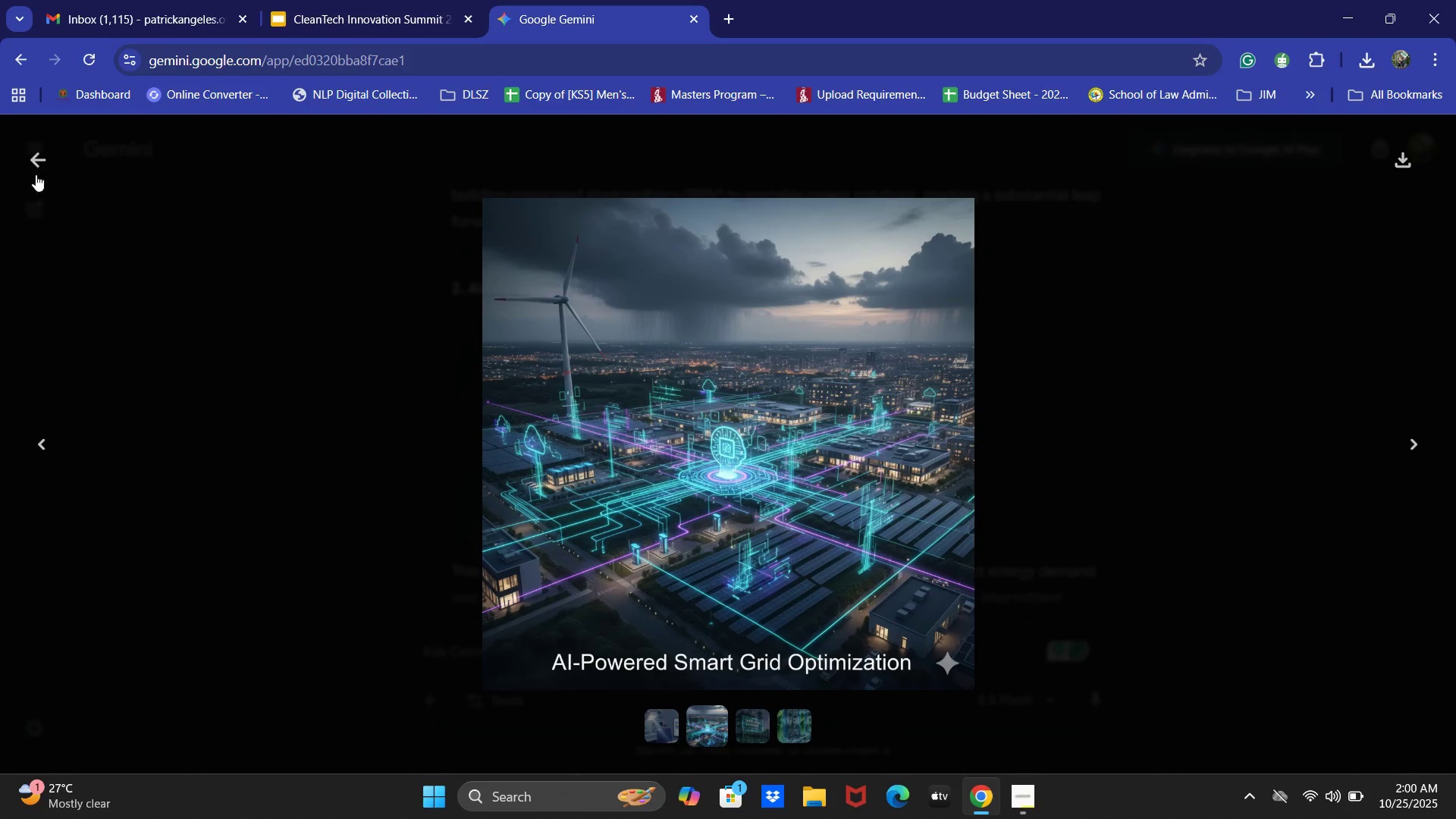 
double_click([25, 152])
 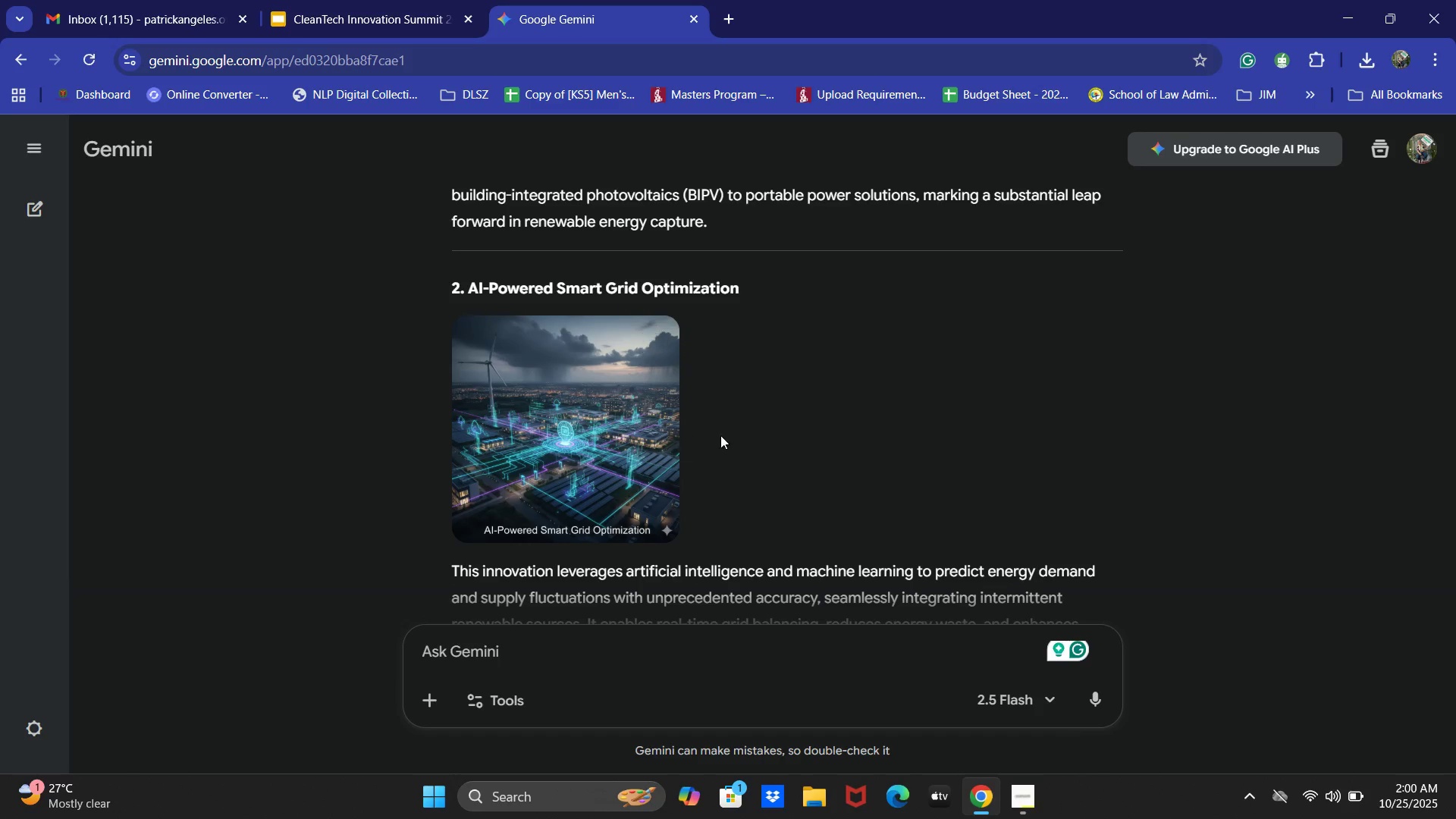 
scroll: coordinate [837, 445], scroll_direction: down, amount: 5.0
 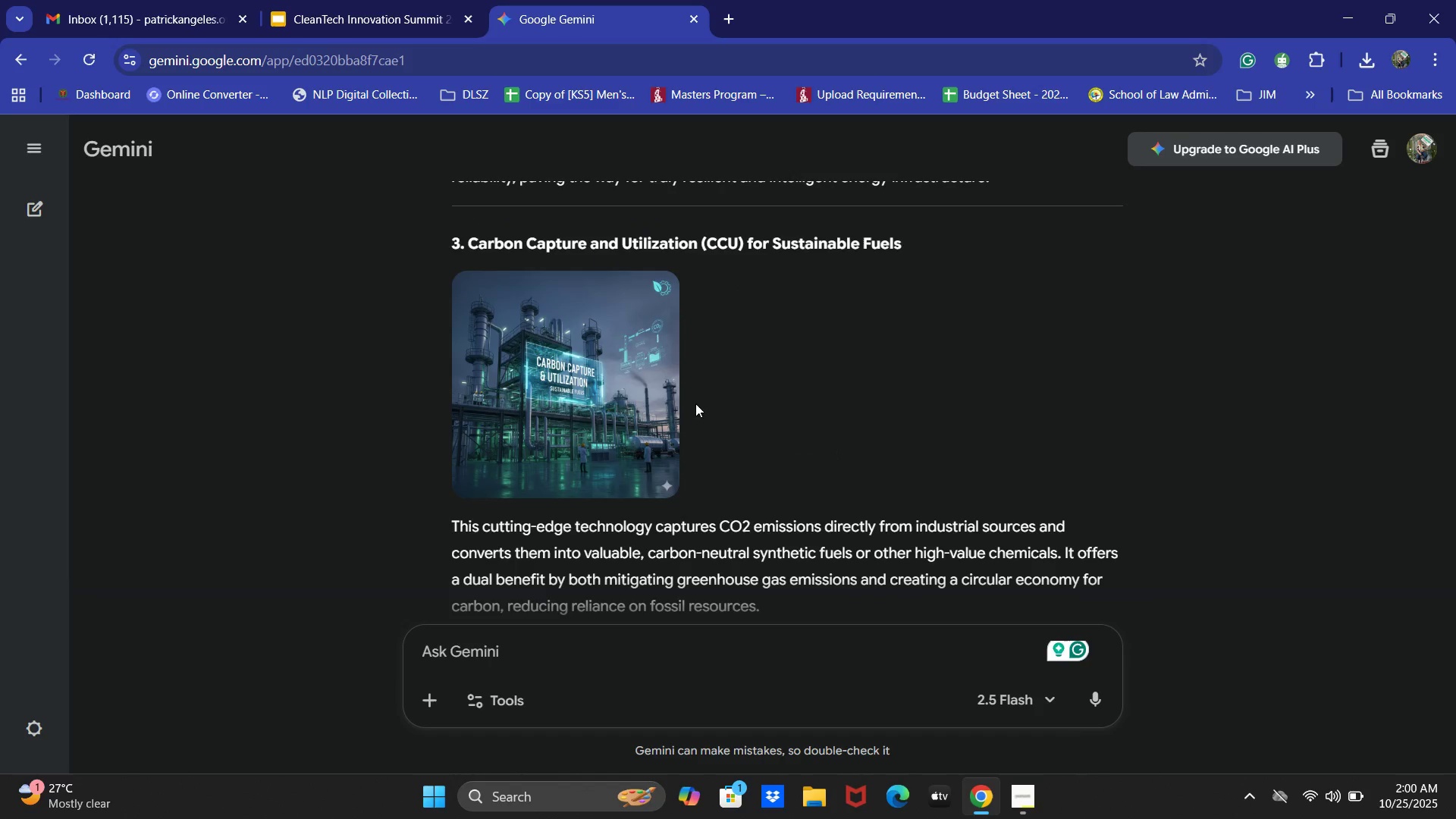 
left_click([631, 380])
 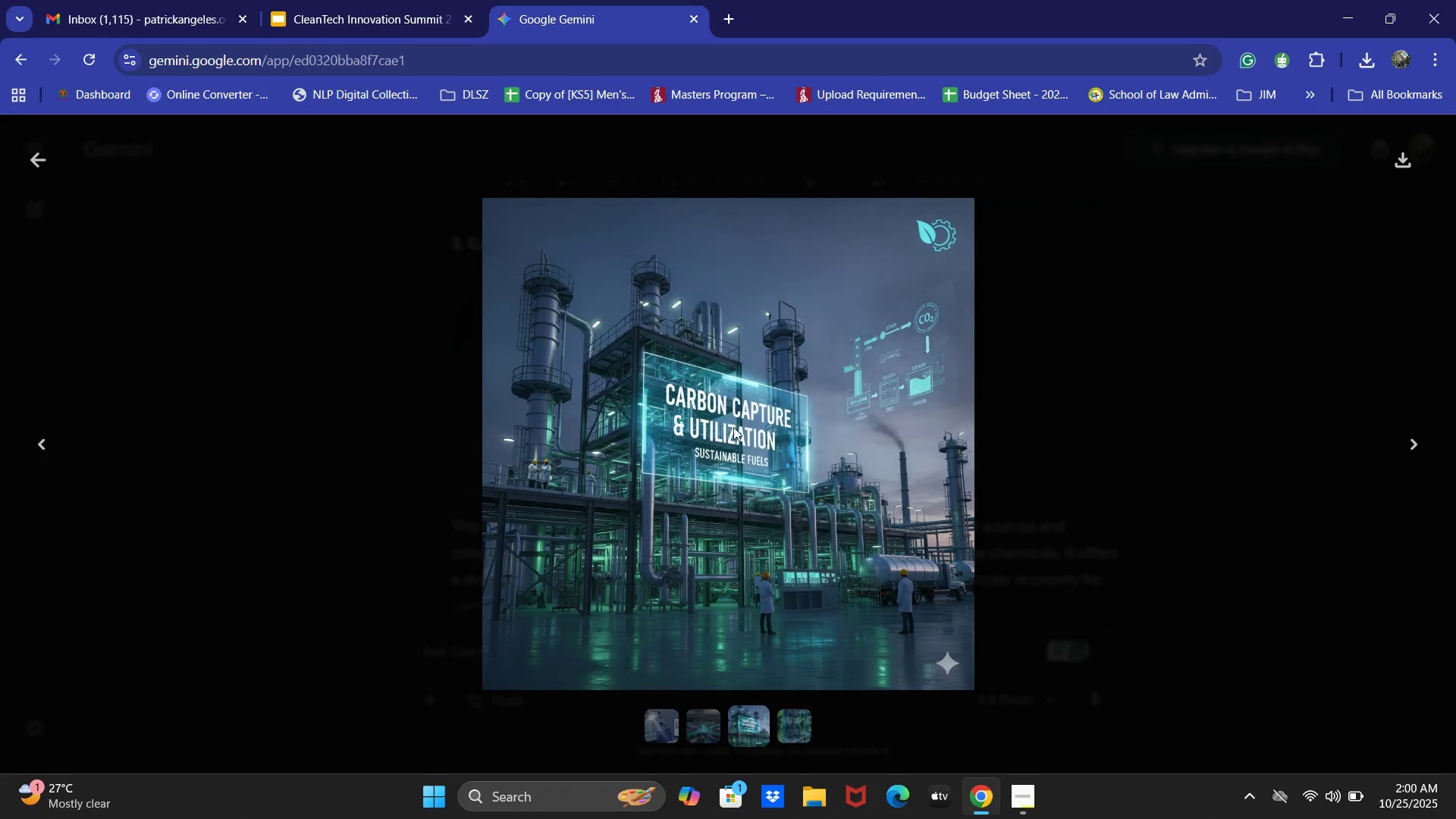 
right_click([735, 428])
 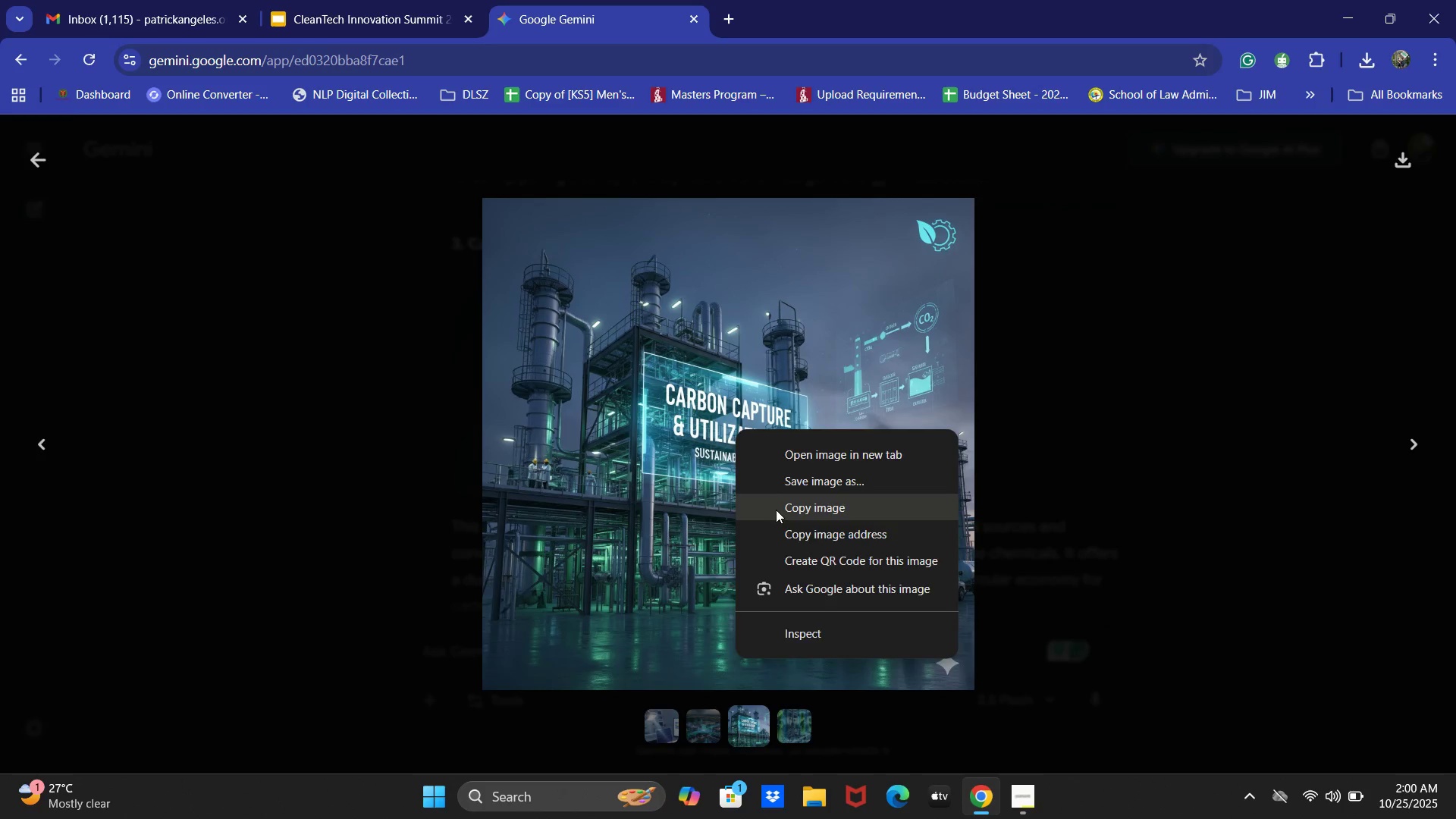 
left_click([777, 508])
 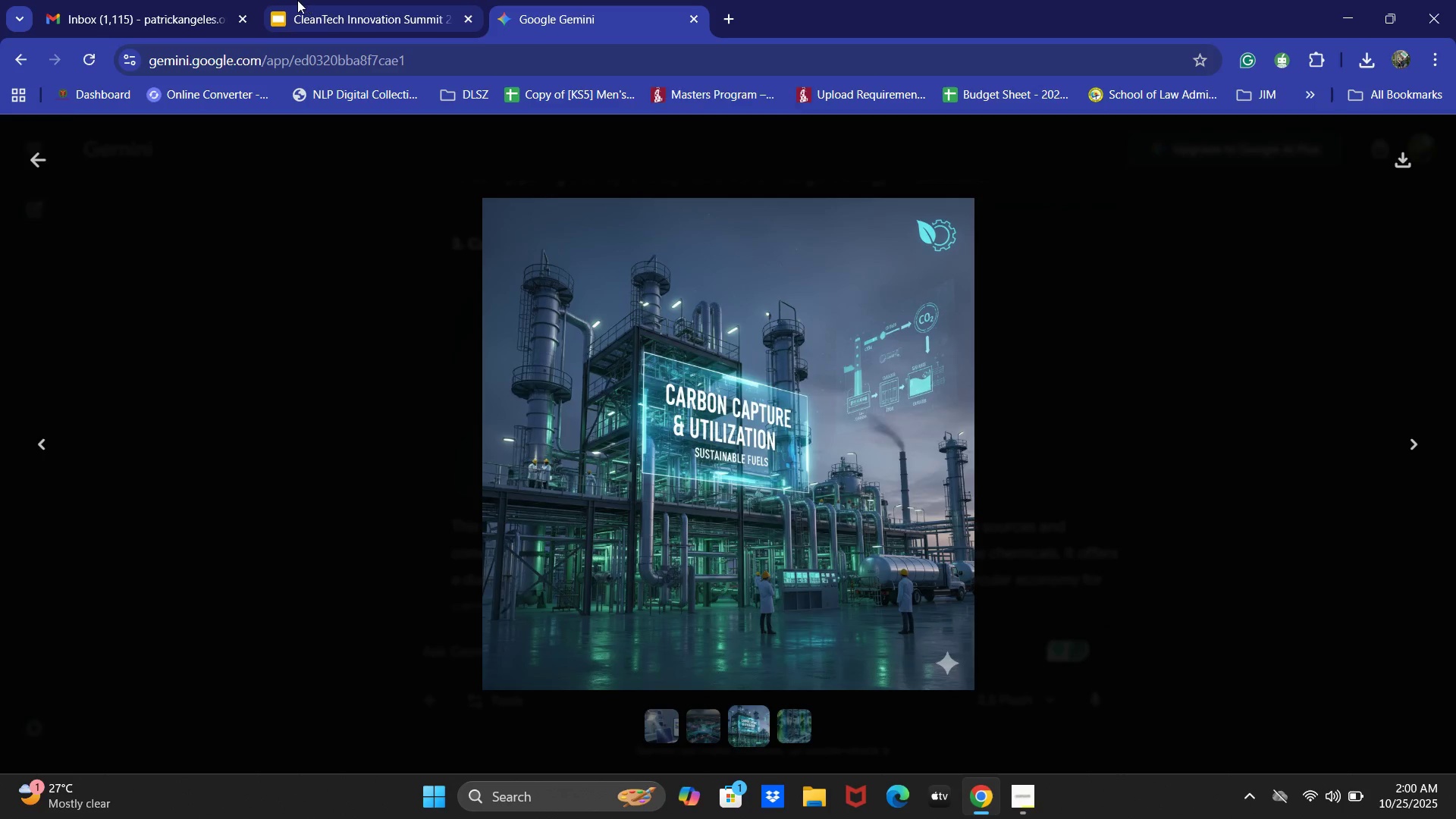 
key(Control+V)
 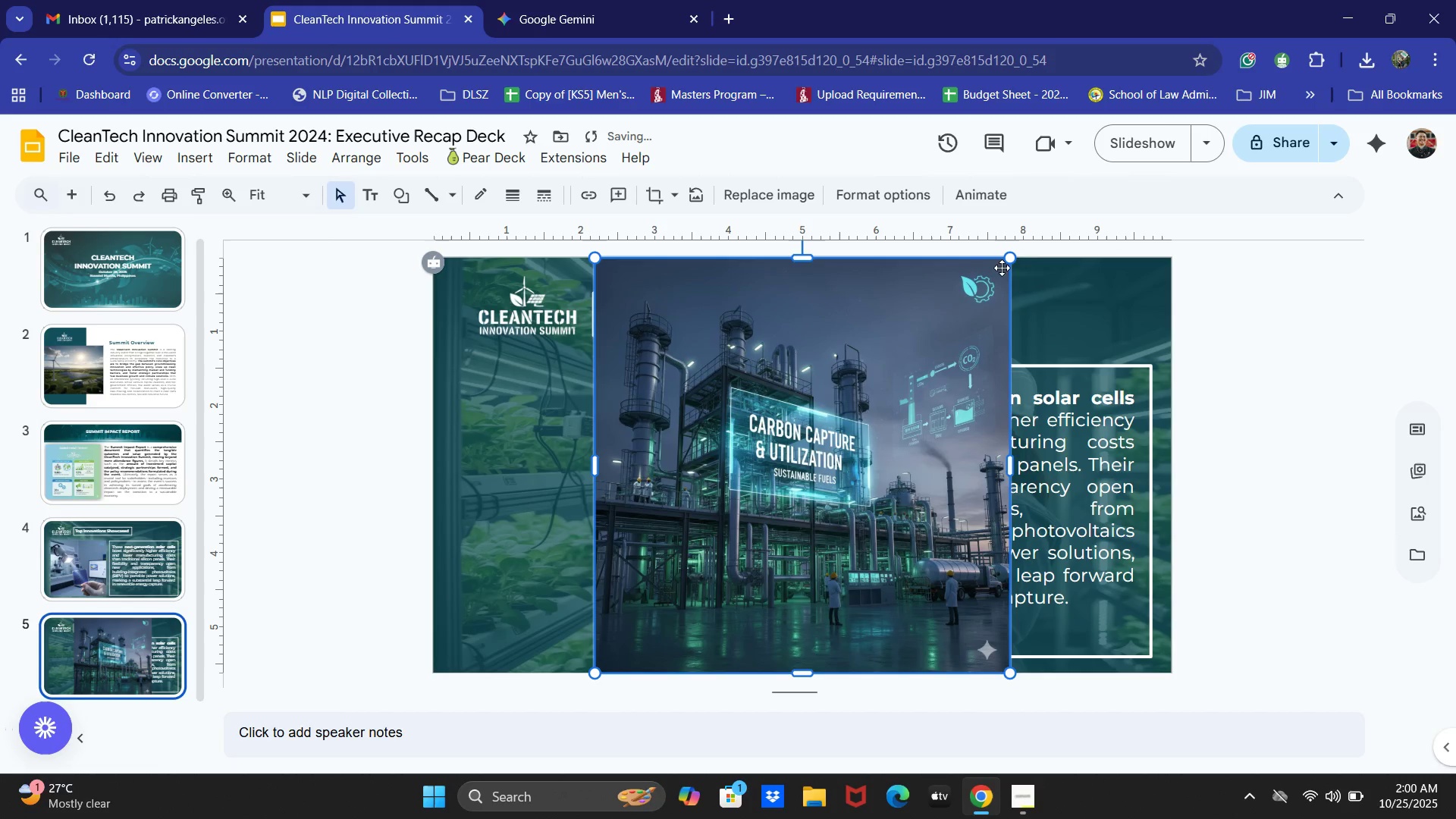 
left_click_drag(start_coordinate=[1005, 265], to_coordinate=[882, 415])
 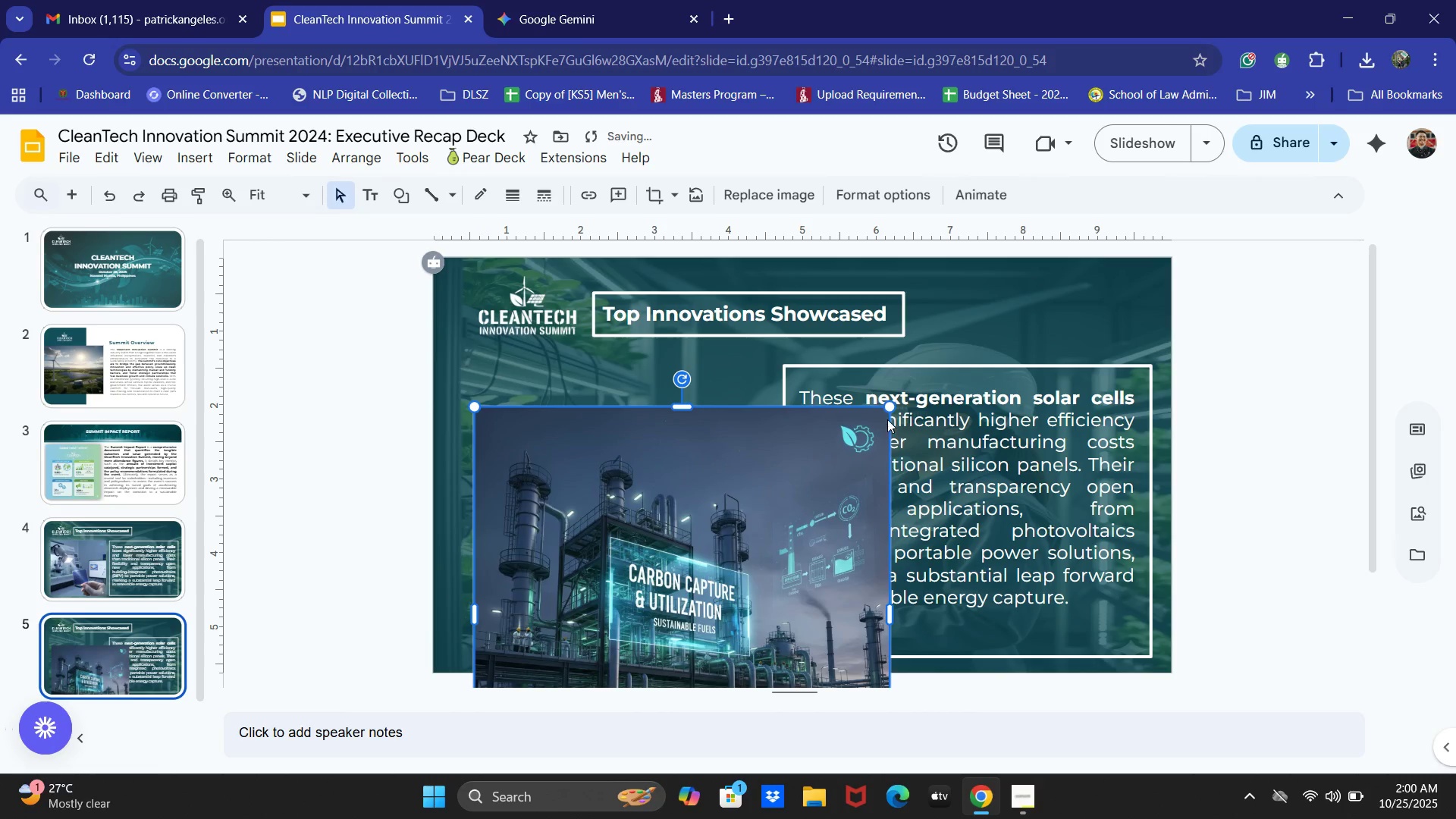 
key(Control+ControlLeft)
 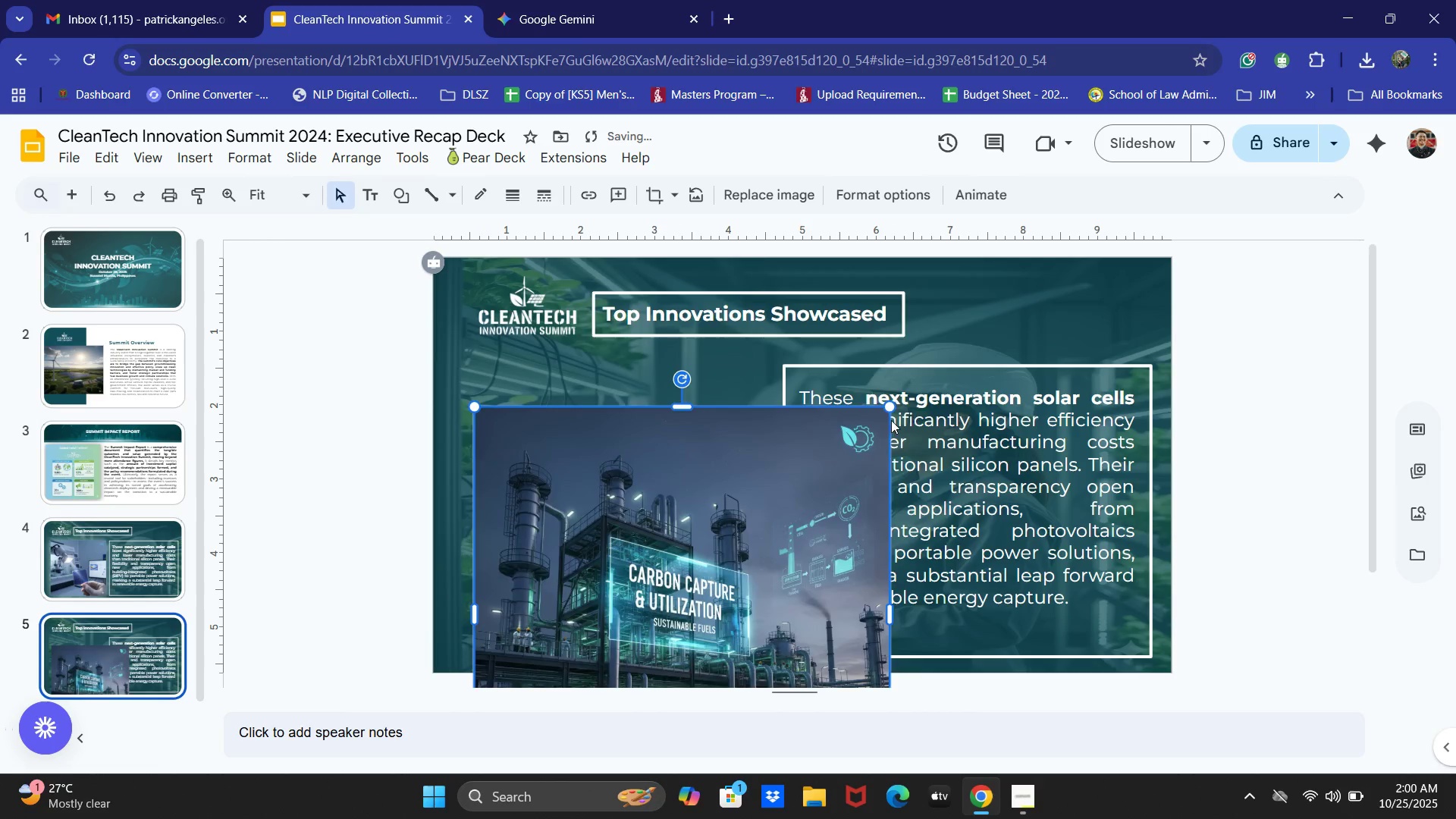 
key(Control+Z)
 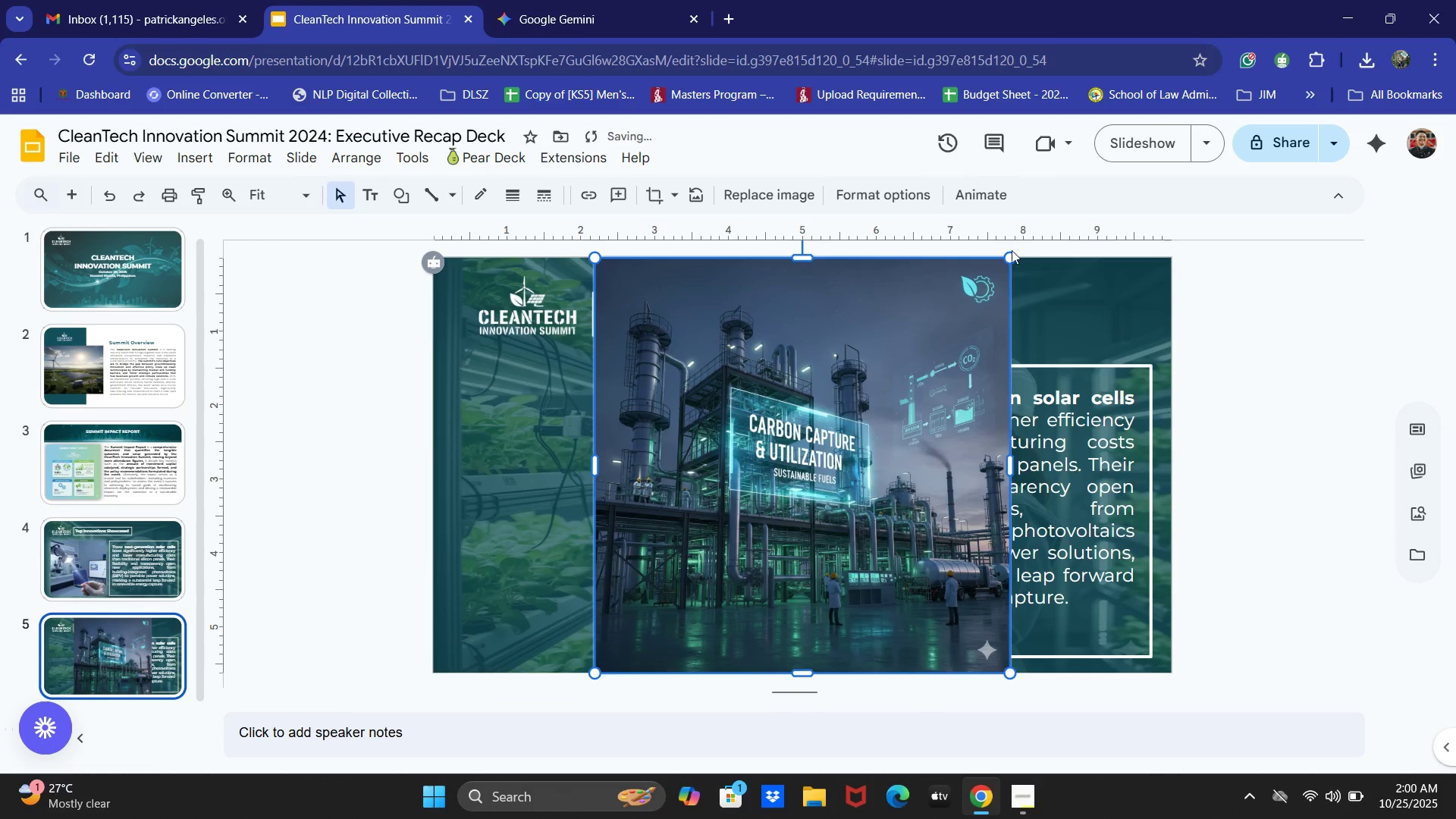 
left_click_drag(start_coordinate=[1011, 256], to_coordinate=[894, 359])
 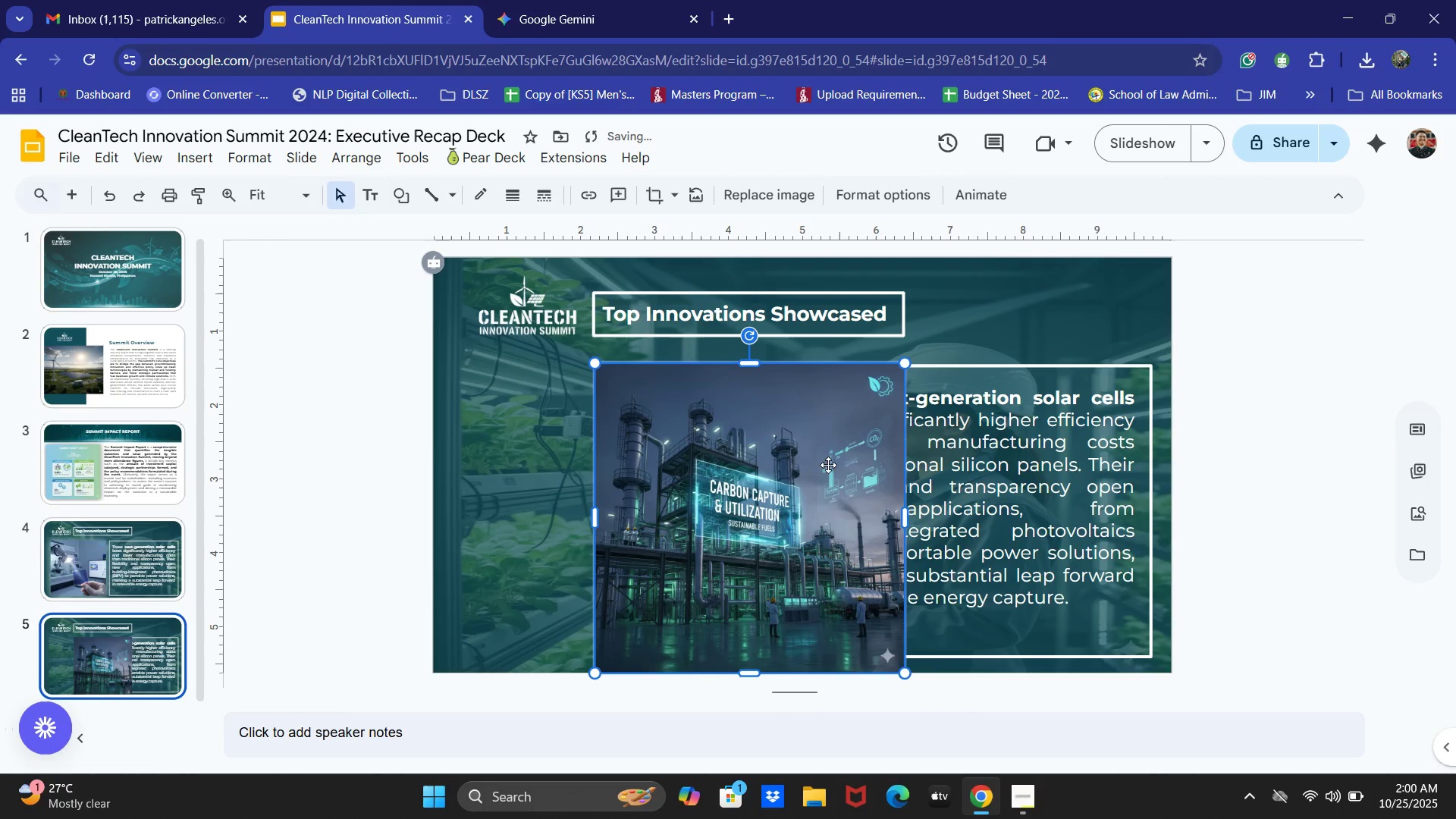 
left_click_drag(start_coordinate=[816, 474], to_coordinate=[699, 475])
 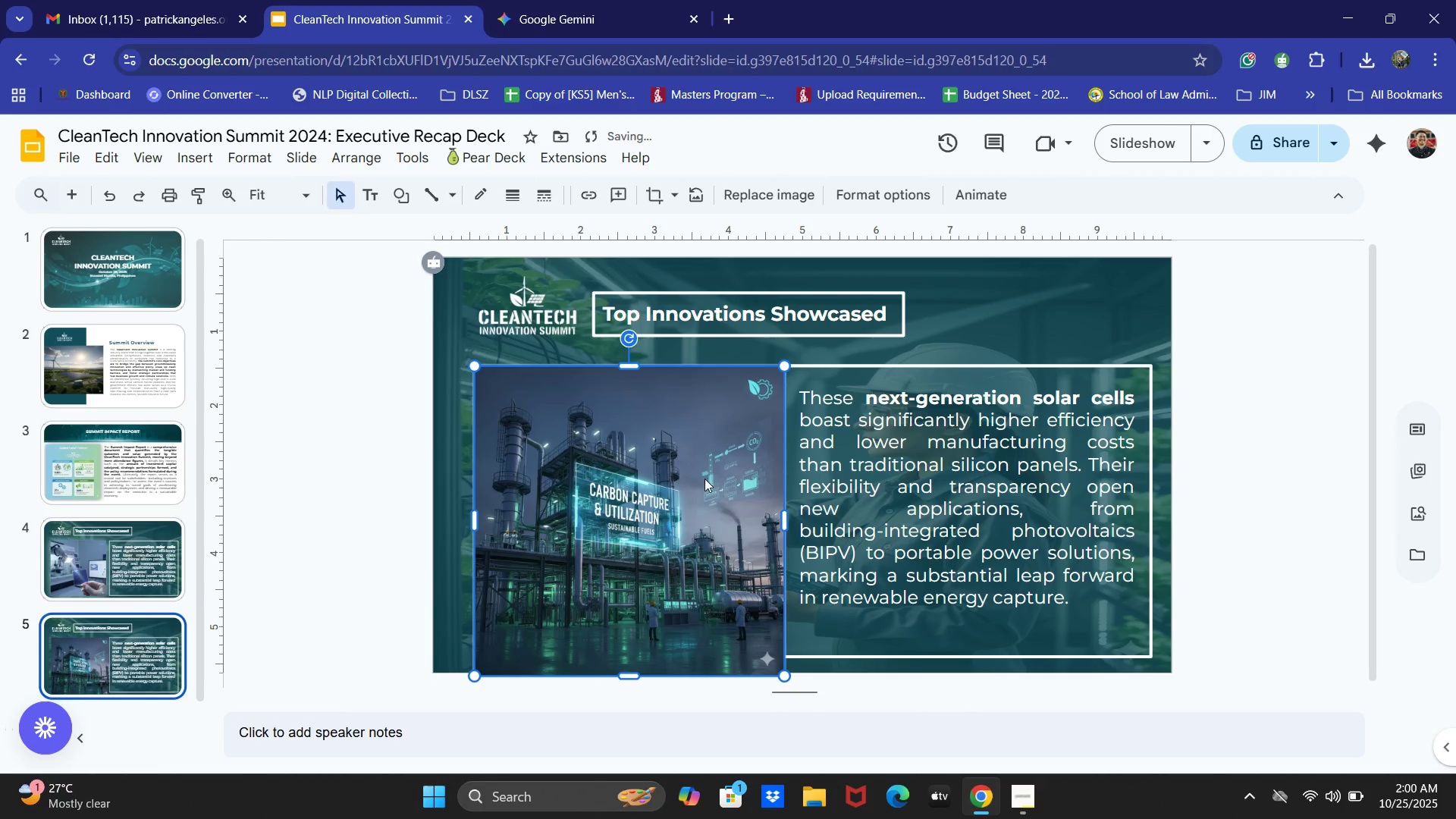 
left_click_drag(start_coordinate=[705, 479], to_coordinate=[692, 470])
 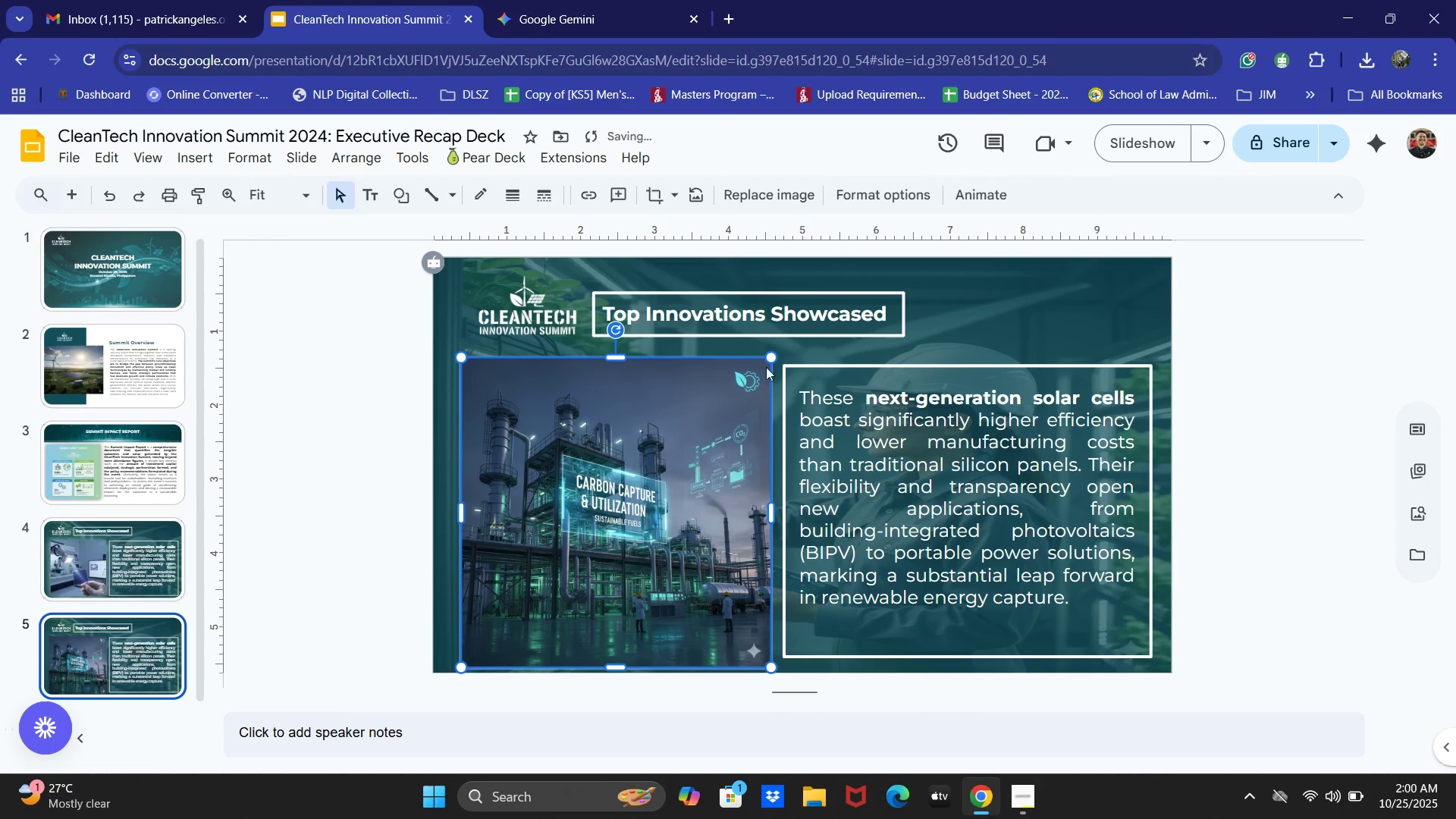 
left_click_drag(start_coordinate=[770, 359], to_coordinate=[762, 382])
 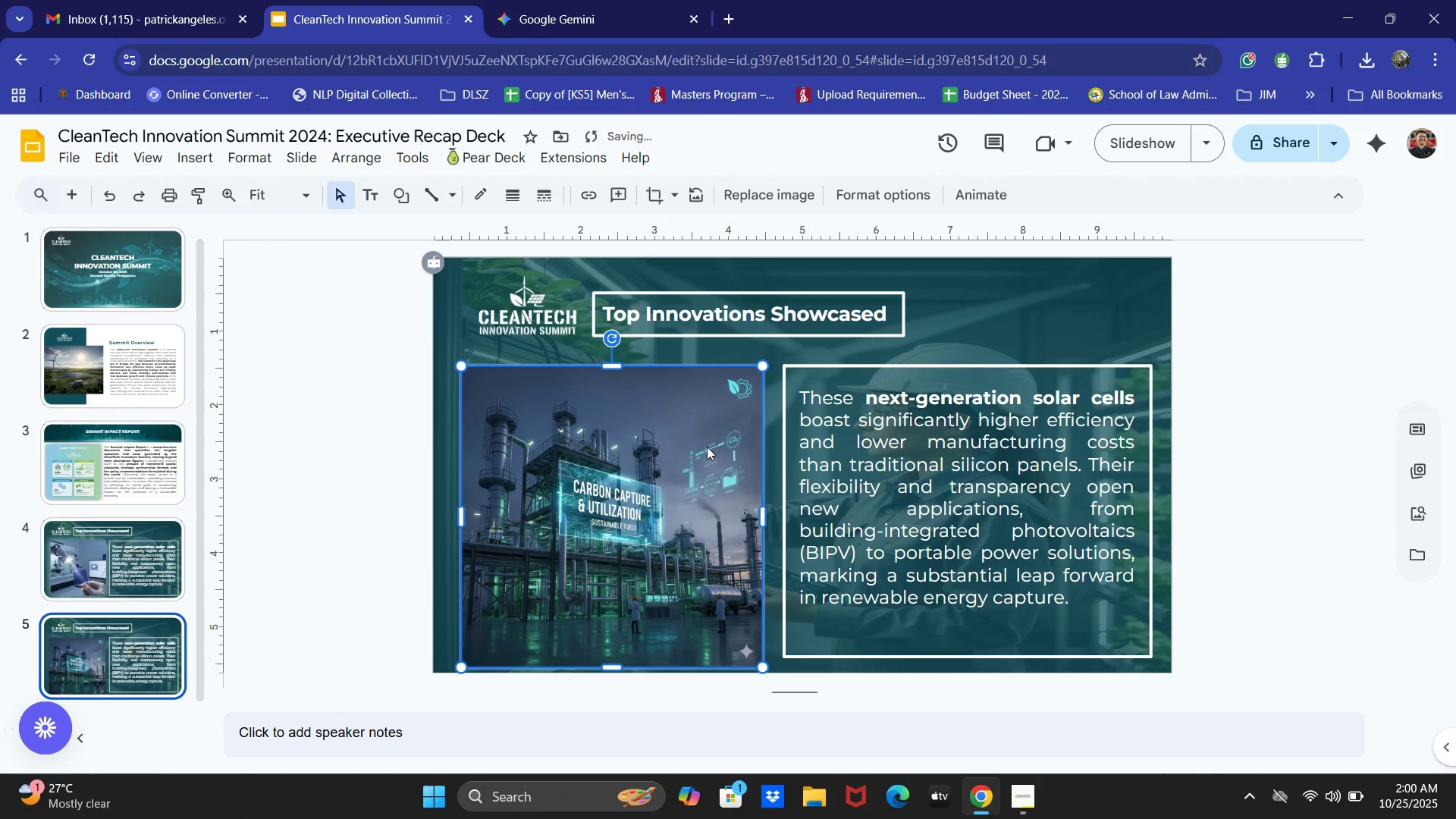 
left_click_drag(start_coordinate=[704, 450], to_coordinate=[715, 444])
 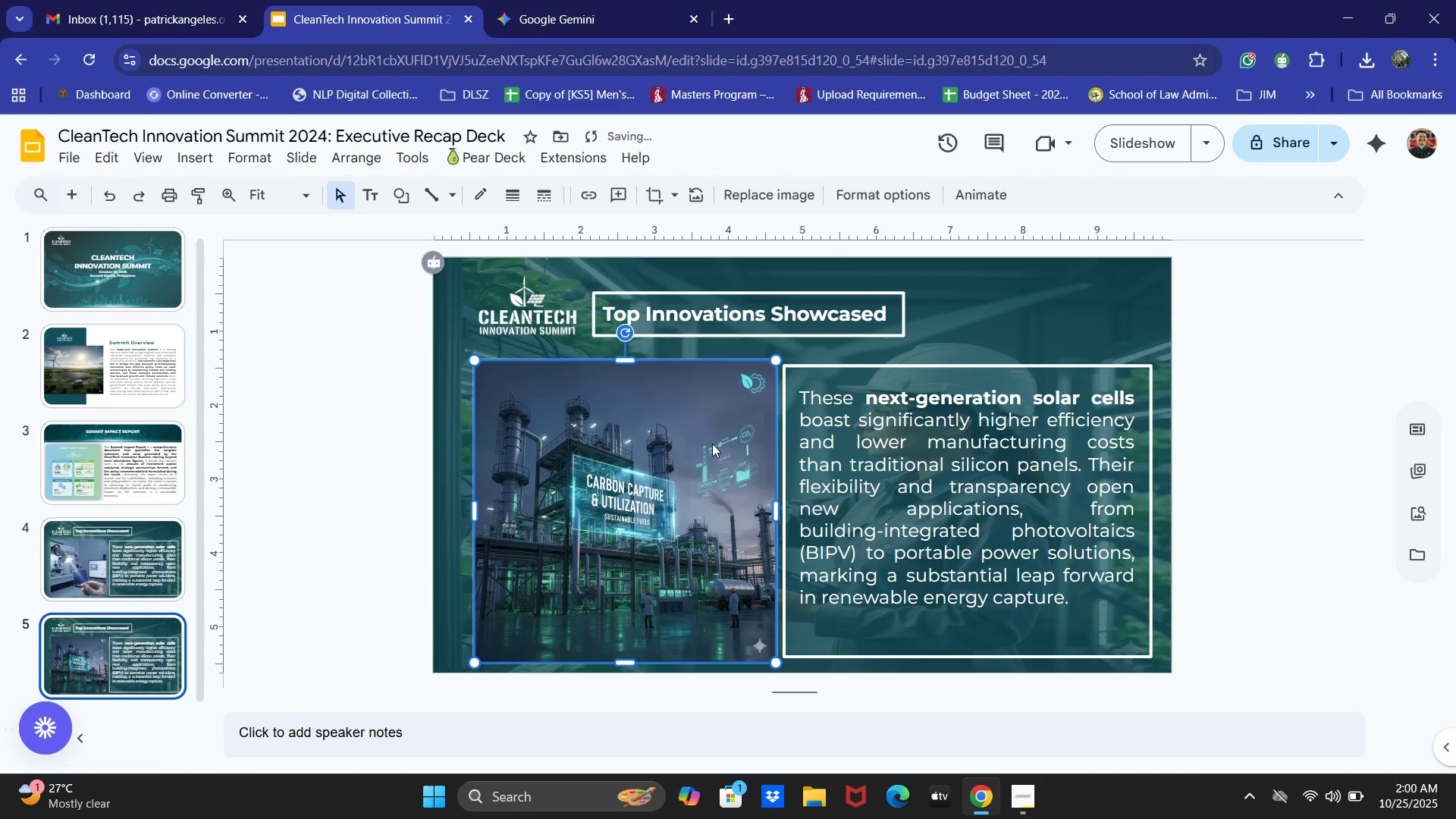 
left_click_drag(start_coordinate=[712, 444], to_coordinate=[706, 441])
 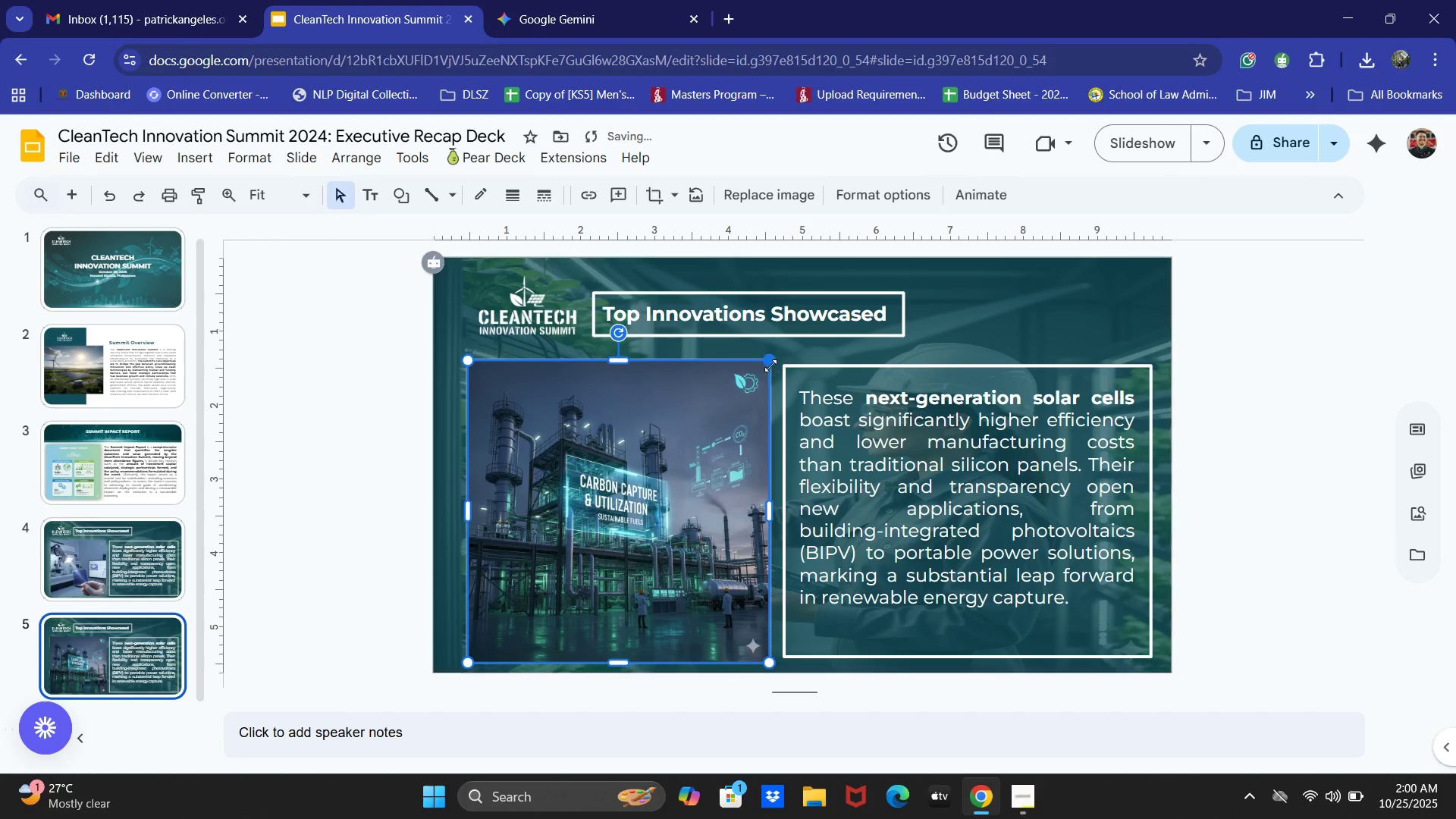 
left_click_drag(start_coordinate=[770, 364], to_coordinate=[767, 372])
 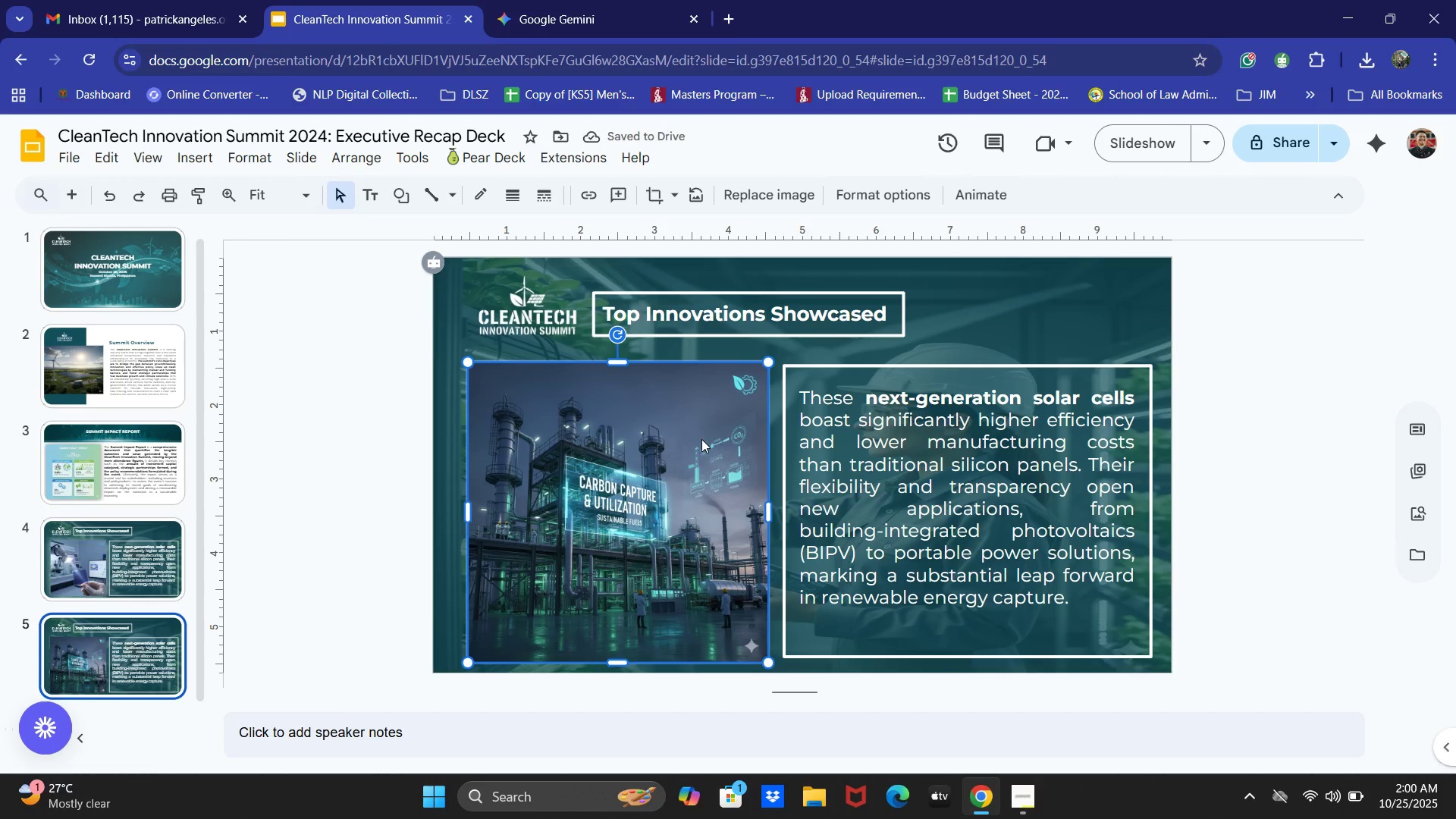 
left_click([573, 0])
 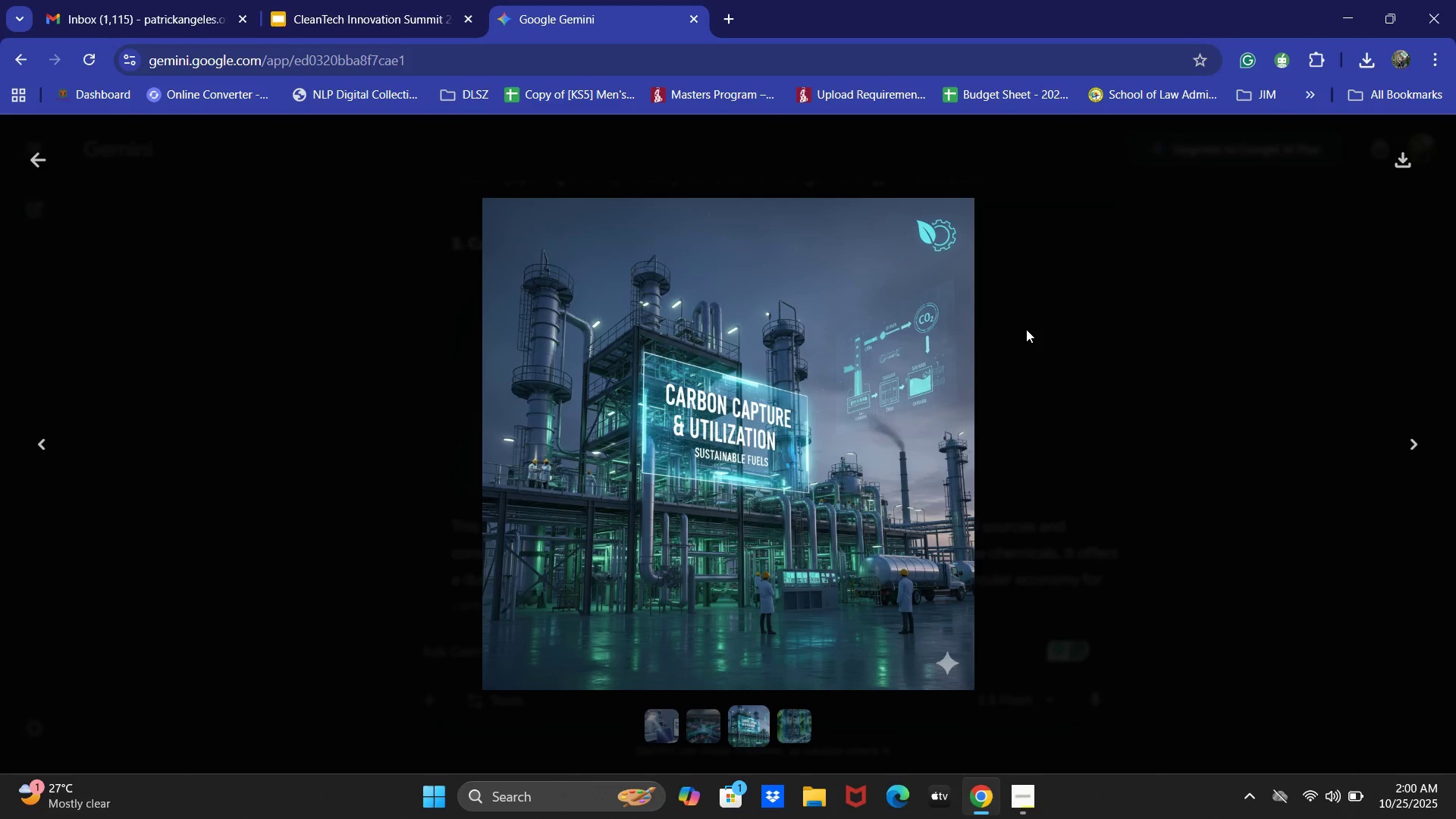 
wait(8.56)
 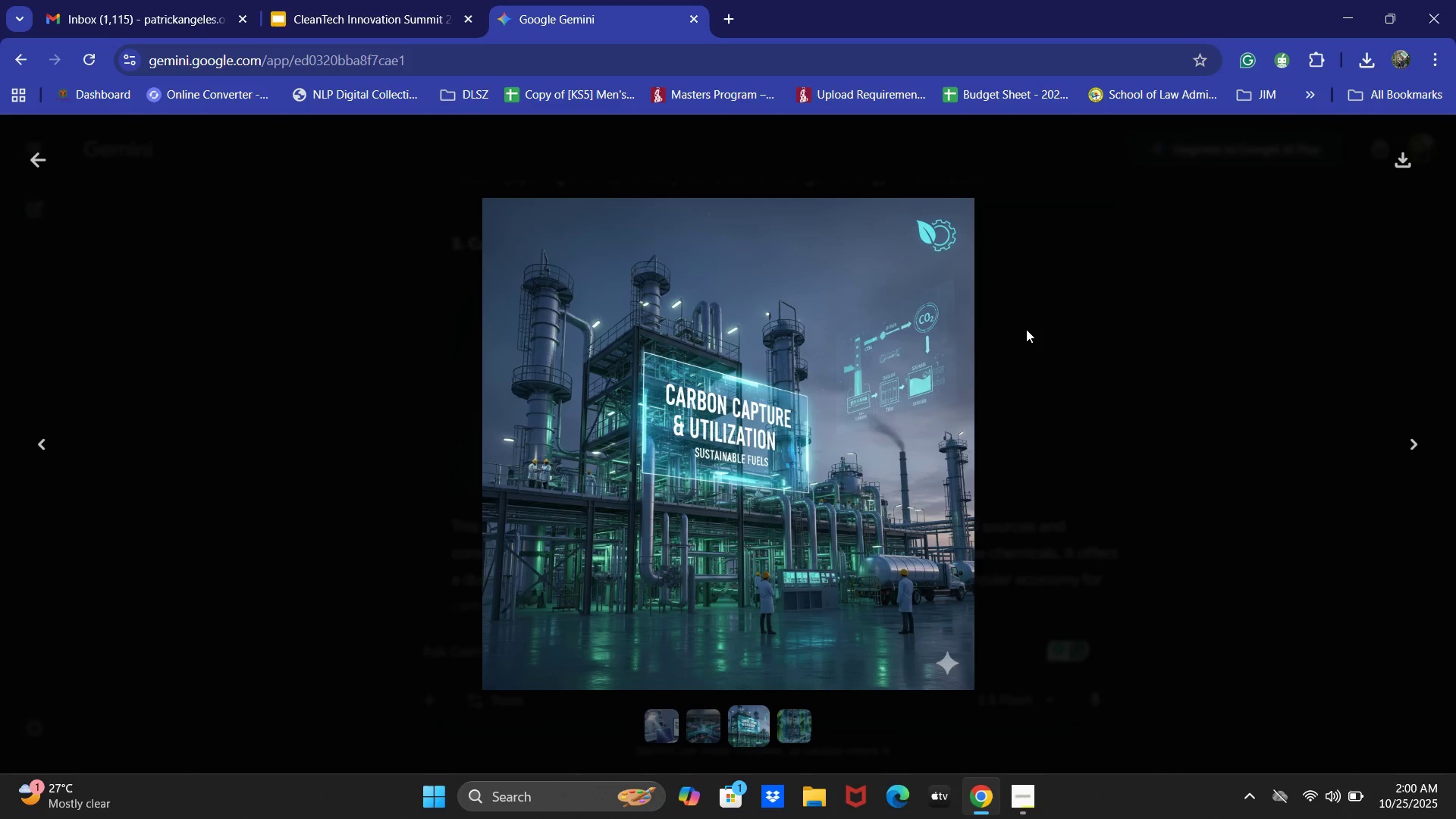 
left_click([20, 165])
 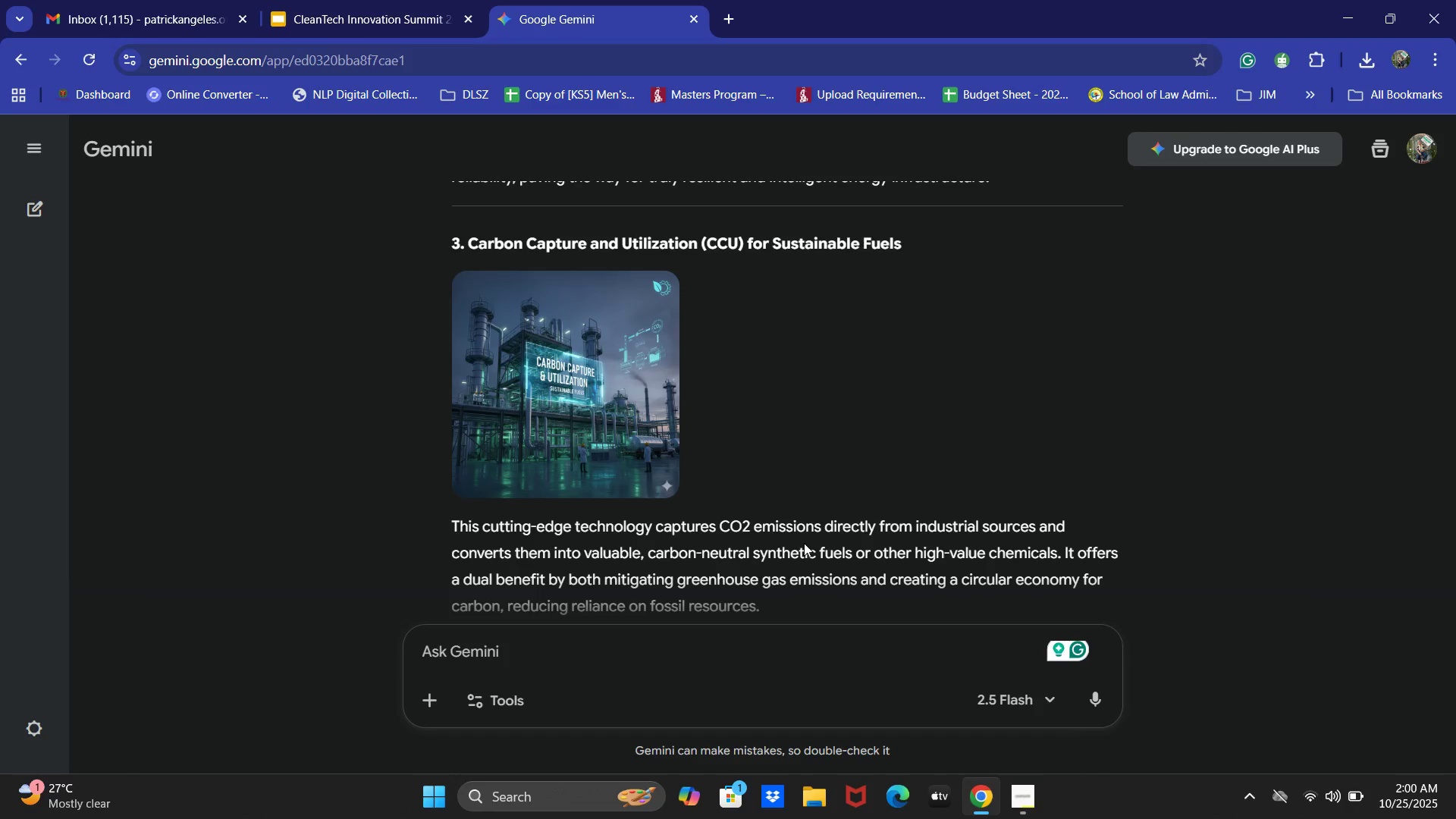 
scroll: coordinate [804, 543], scroll_direction: down, amount: 1.0
 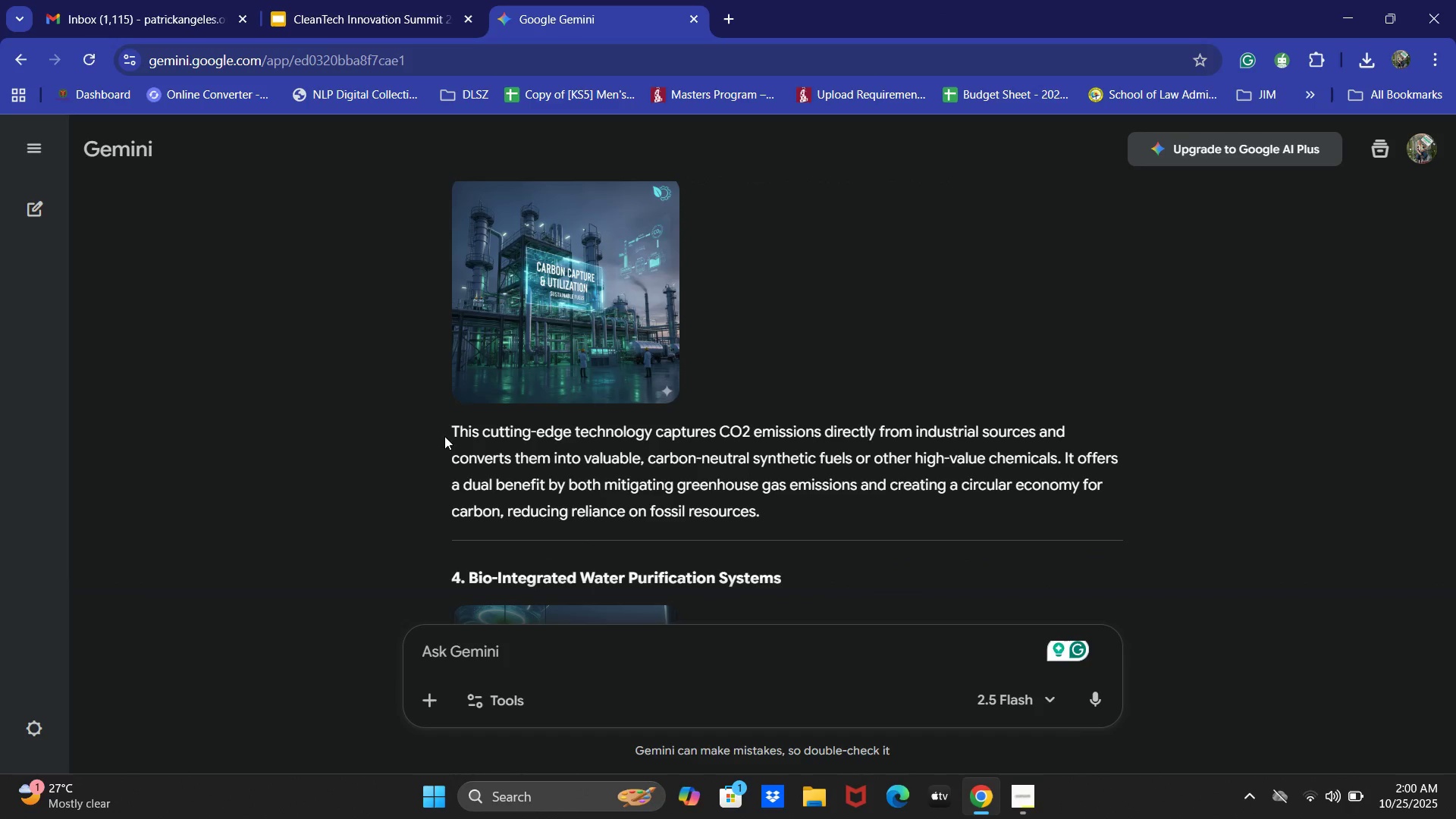 
left_click_drag(start_coordinate=[435, 428], to_coordinate=[750, 513])
 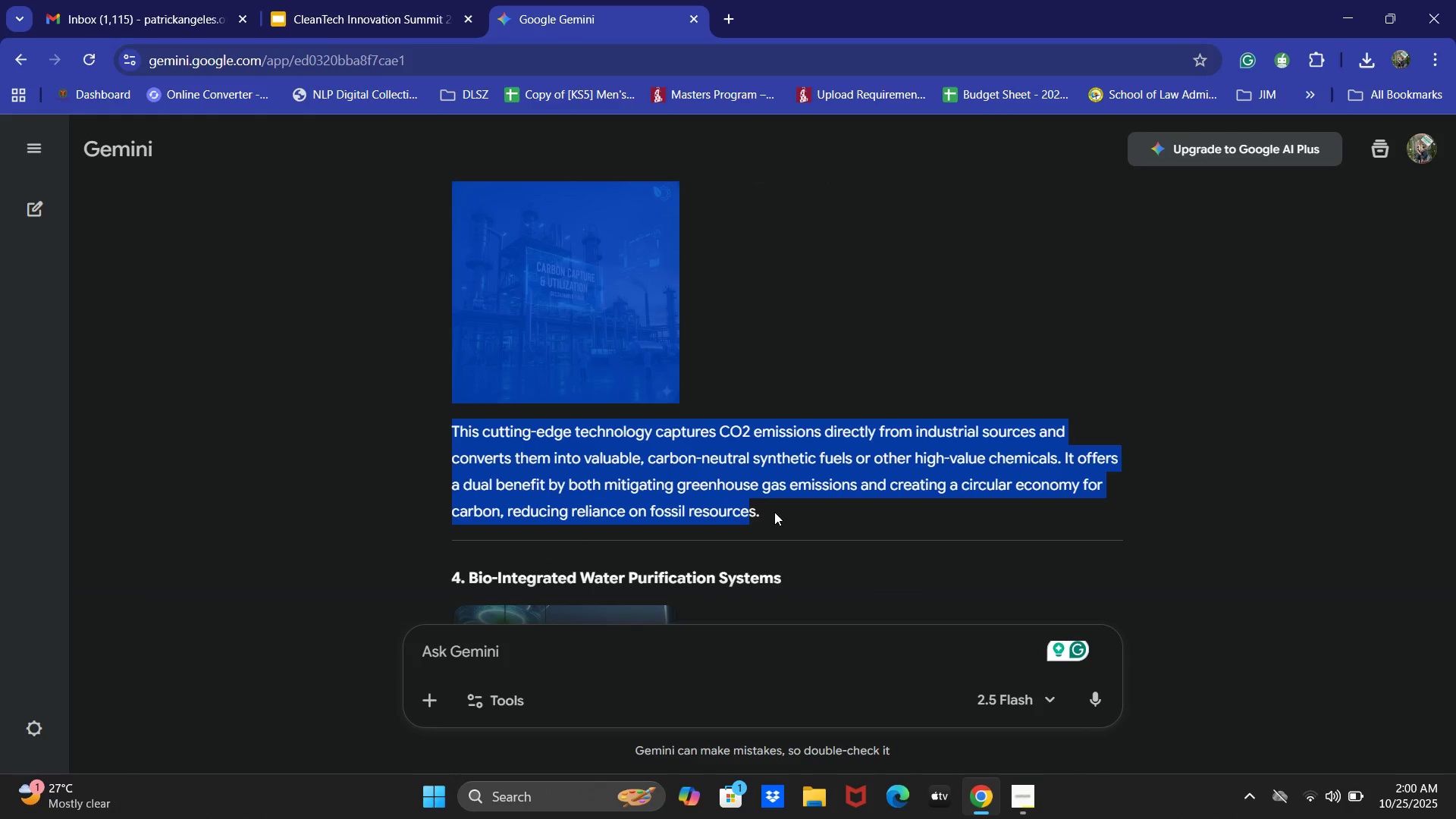 
left_click([774, 512])
 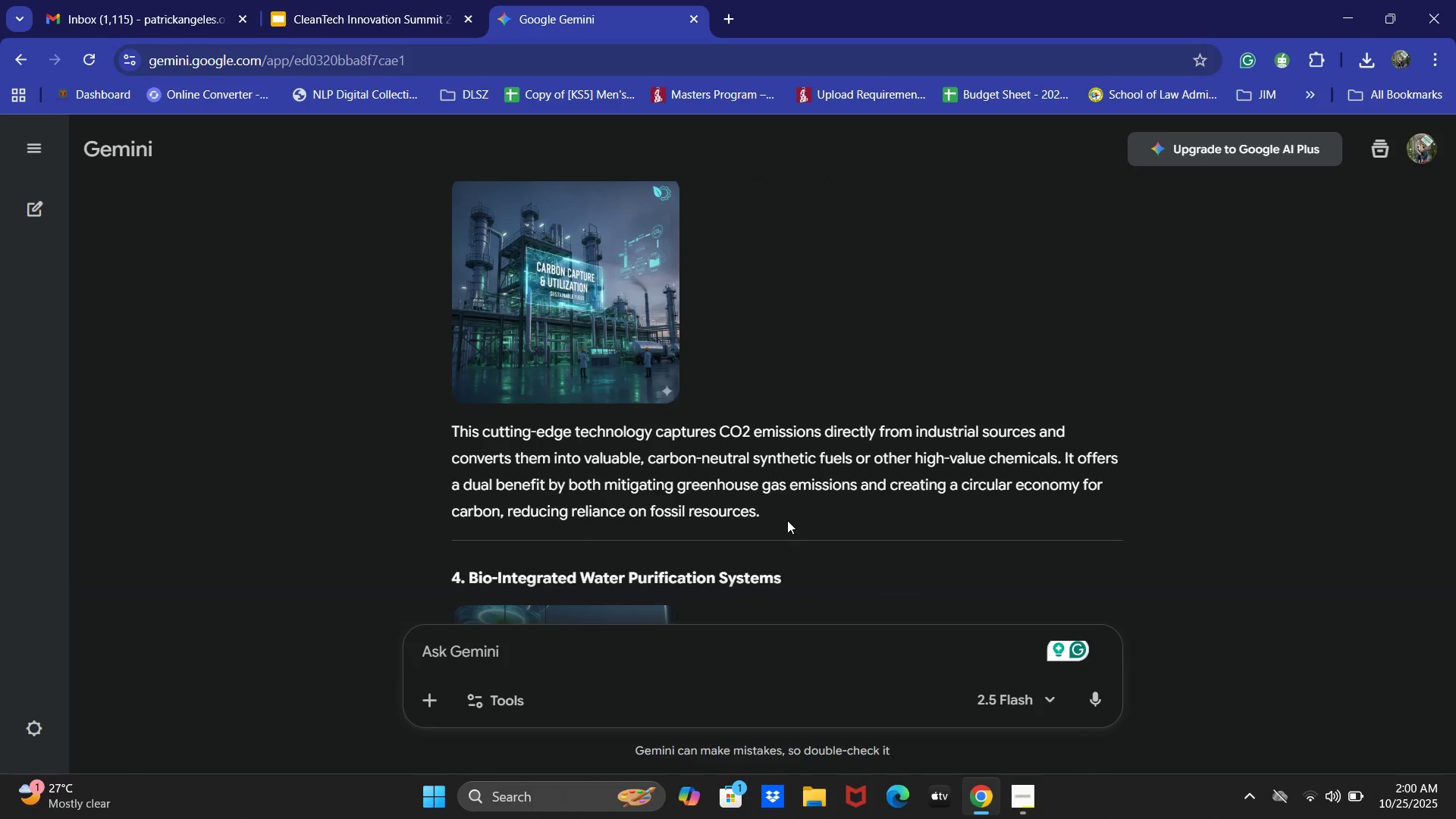 
left_click_drag(start_coordinate=[788, 520], to_coordinate=[460, 435])
 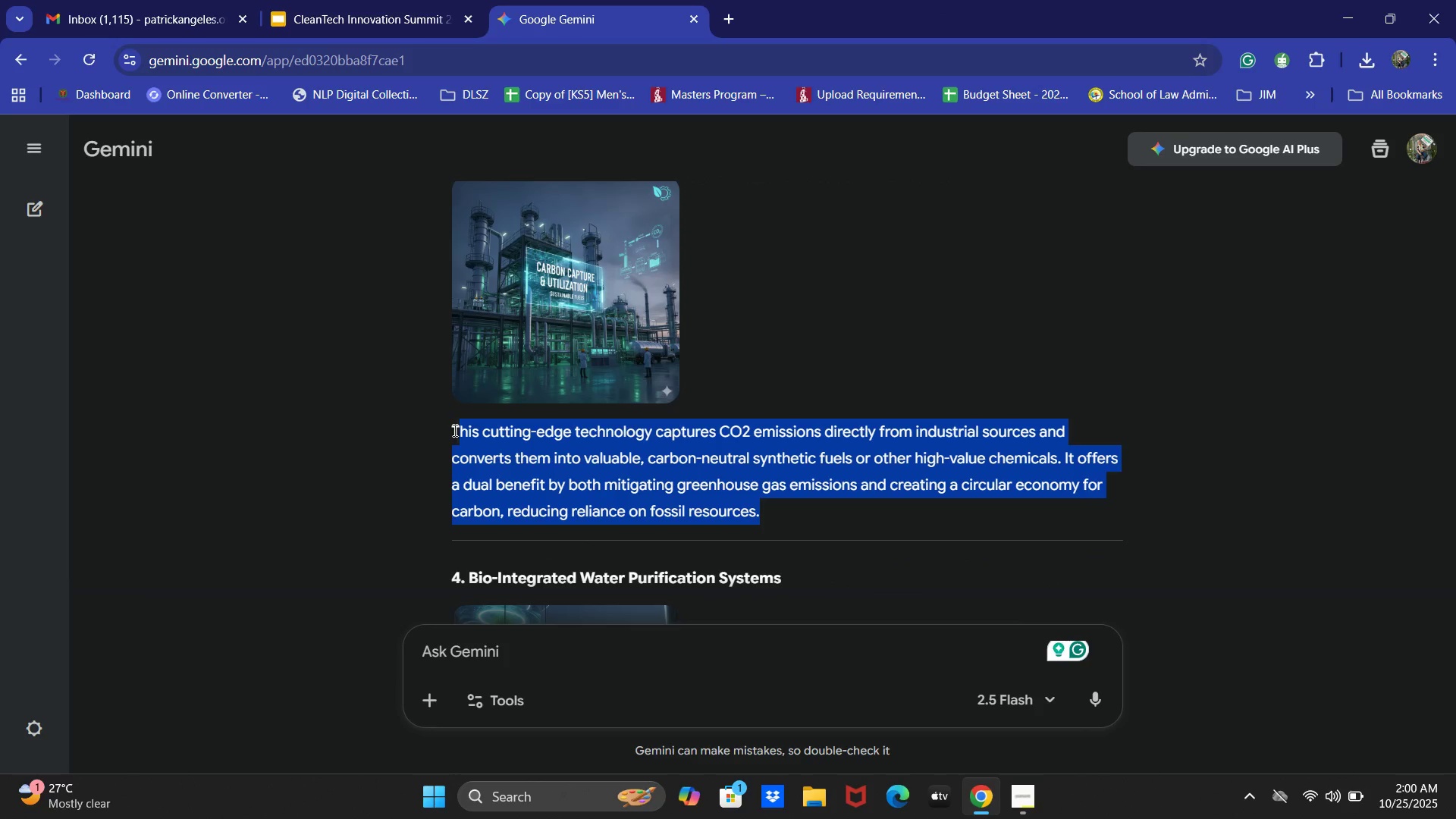 
left_click_drag(start_coordinate=[453, 430], to_coordinate=[770, 512])
 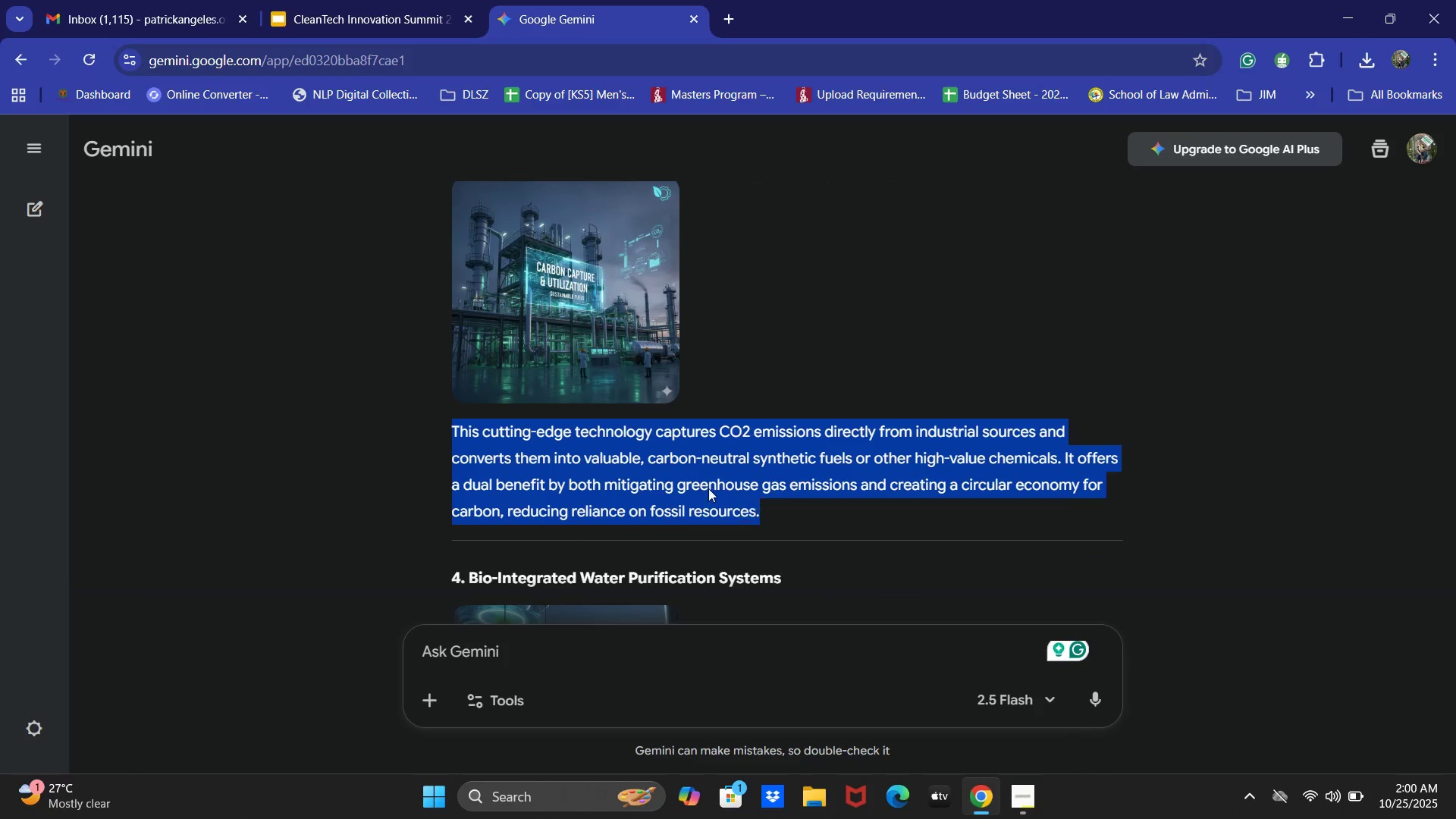 
key(Control+C)
 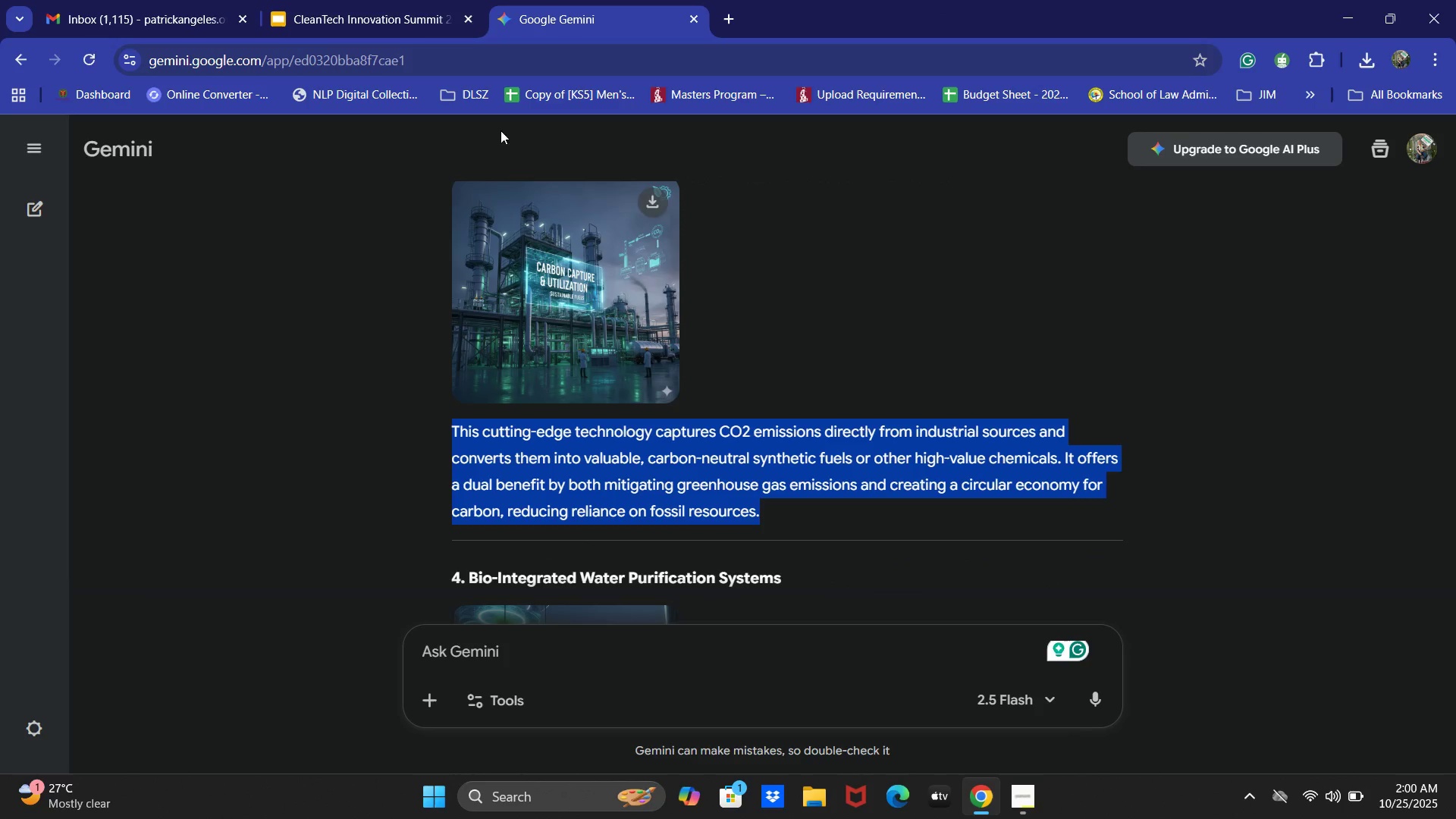 
key(Control+C)
 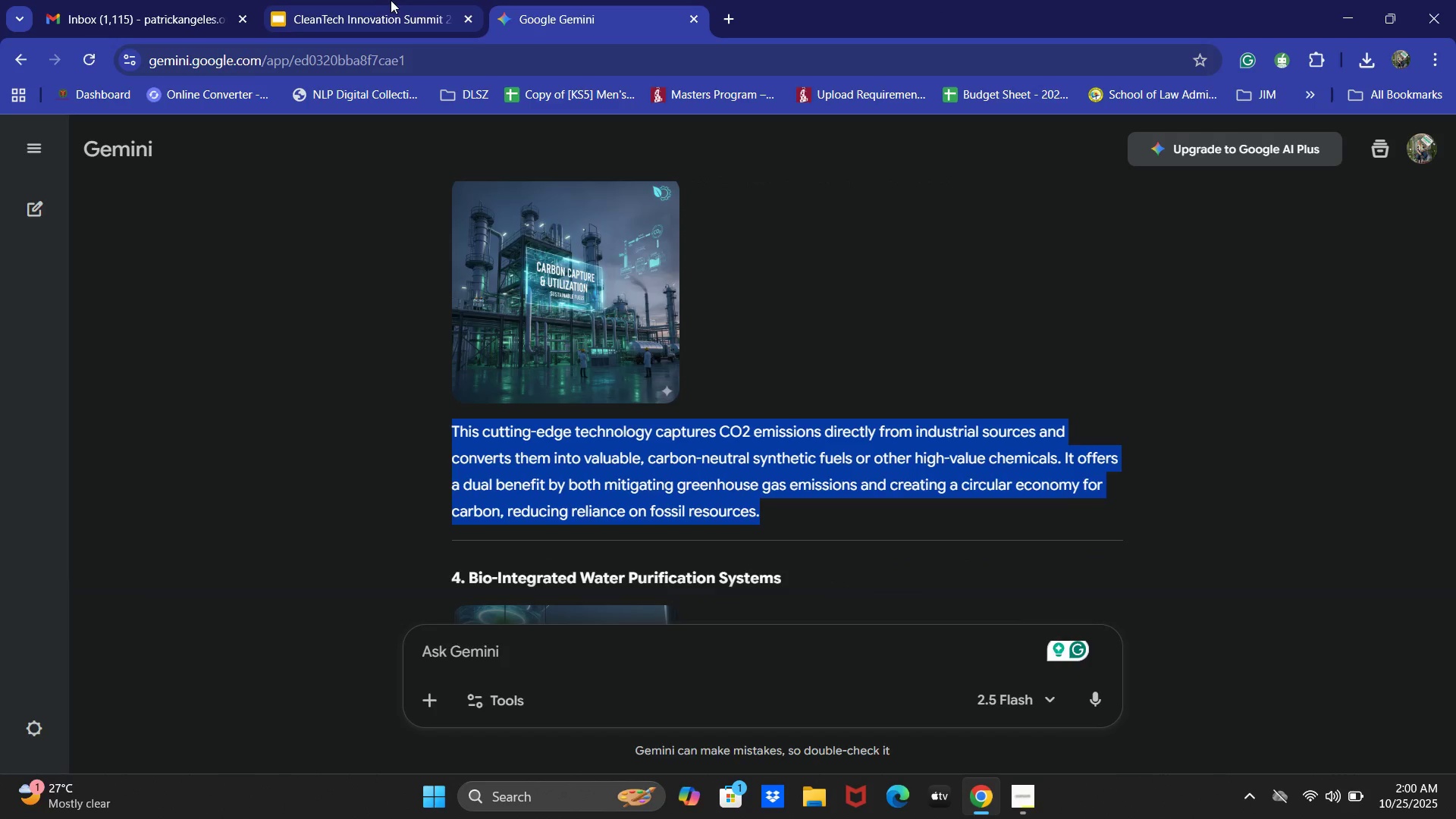 
left_click([391, 0])
 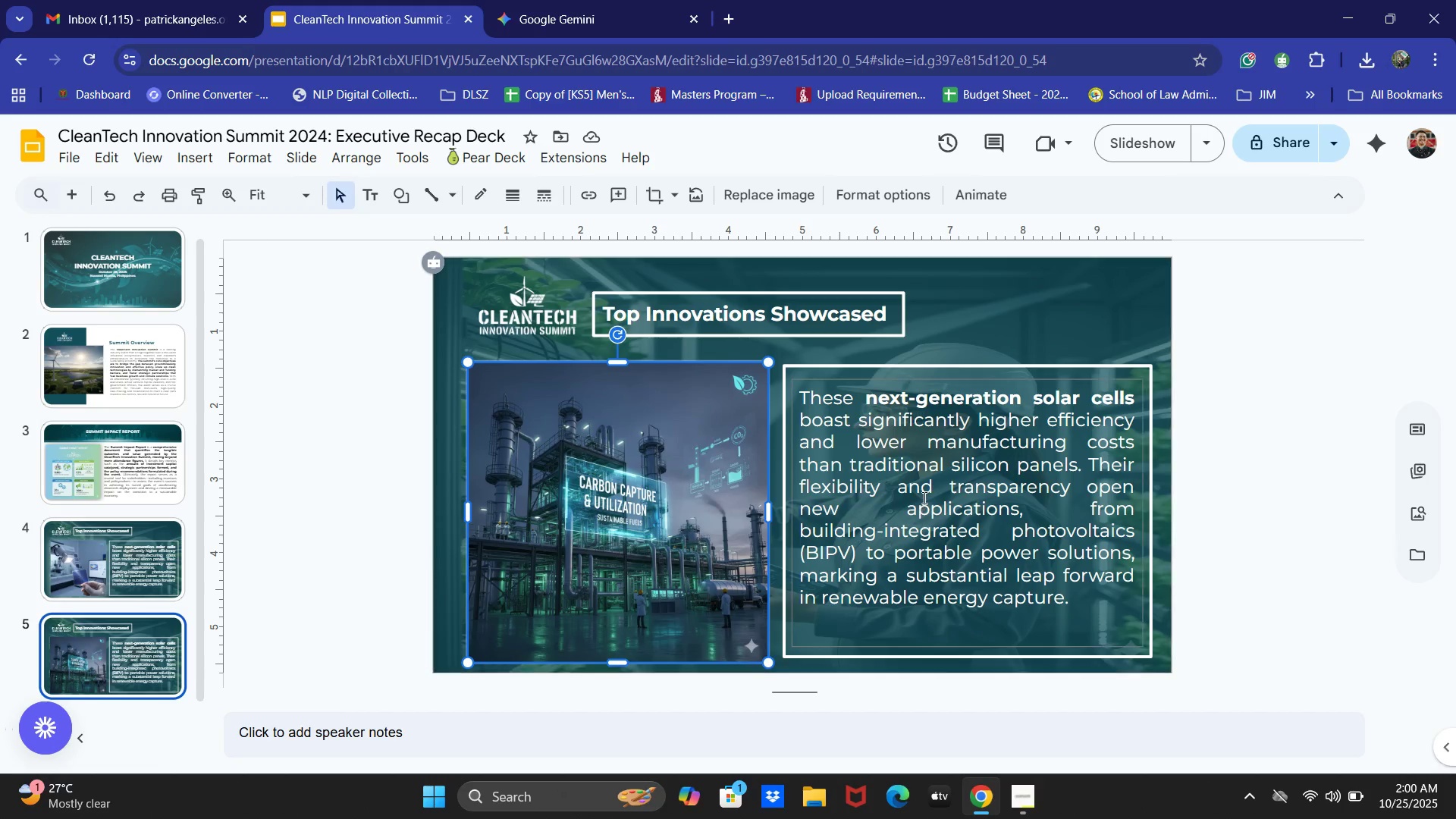 
double_click([923, 497])
 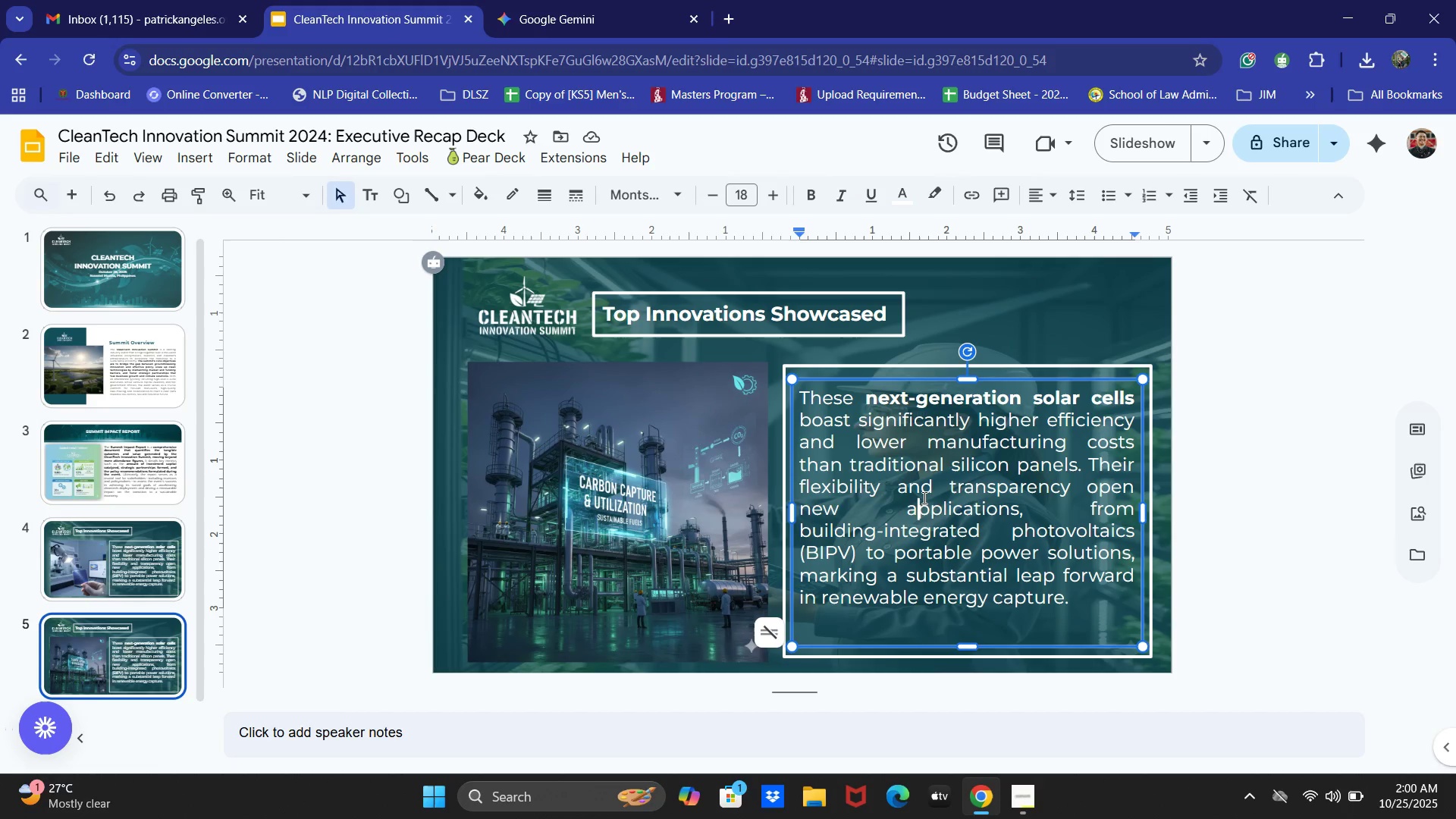 
key(Control+A)
 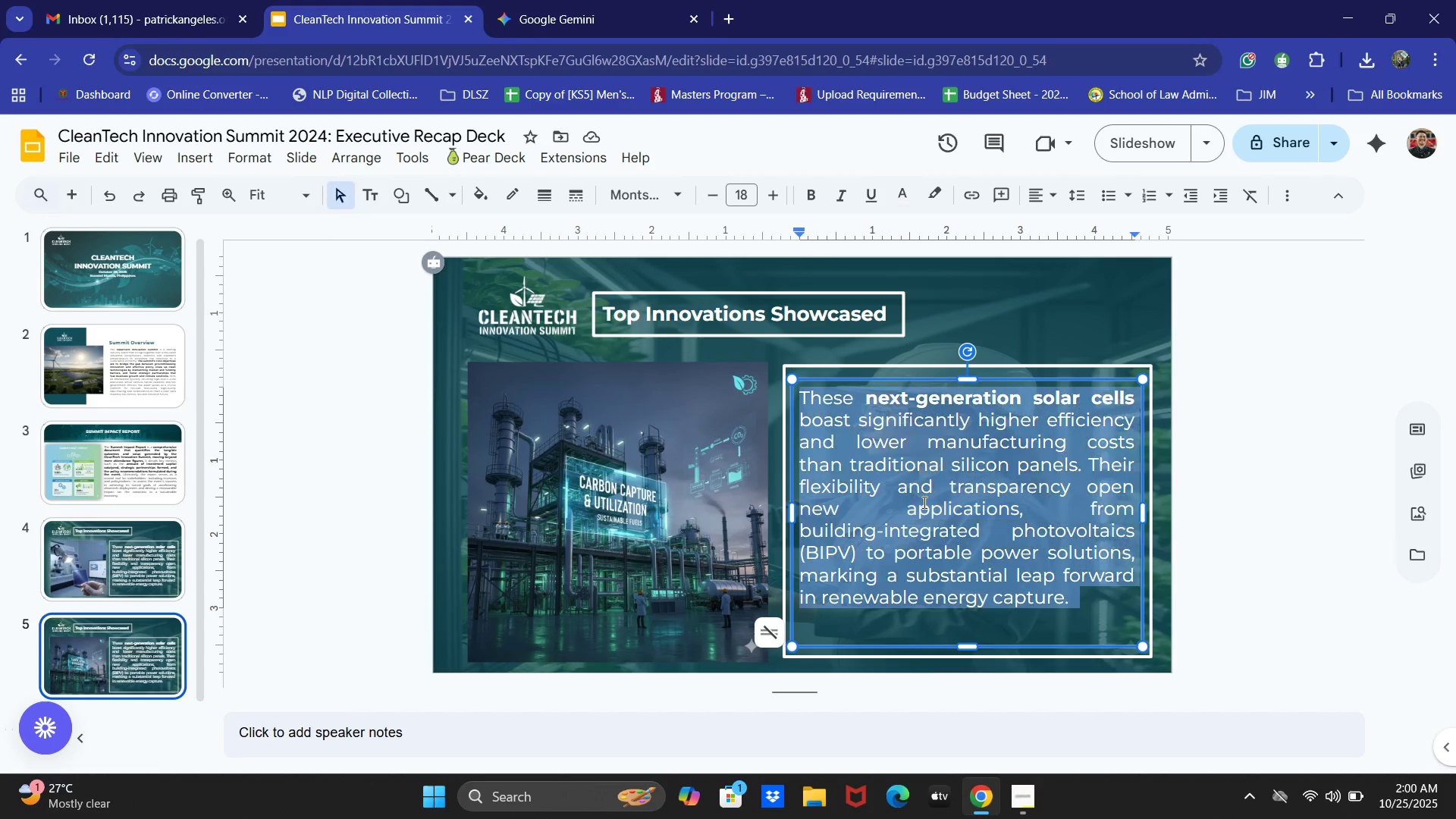 
key(Control+V)
 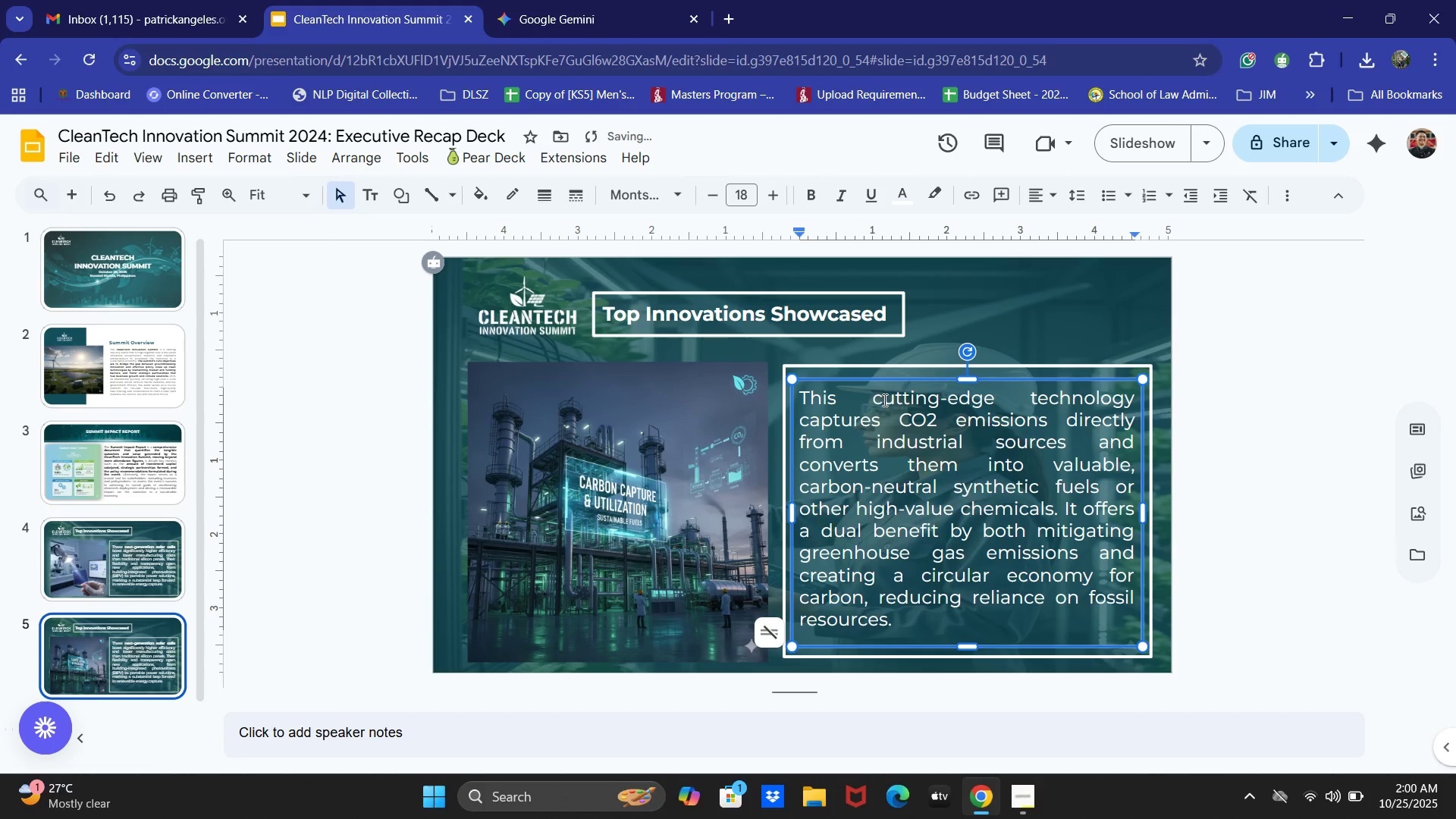 
left_click_drag(start_coordinate=[868, 399], to_coordinate=[1130, 401])
 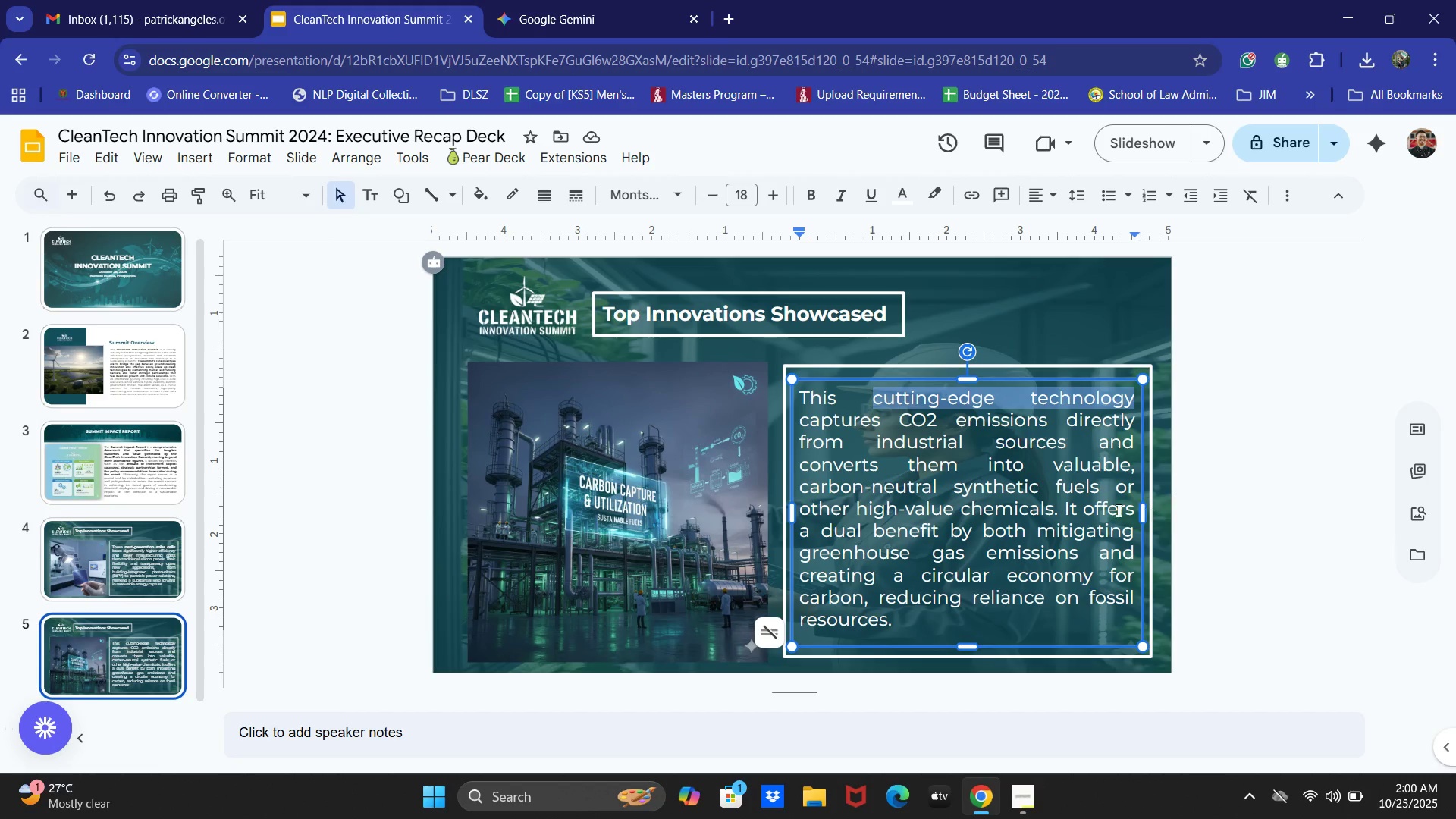 
key(Control+B)
 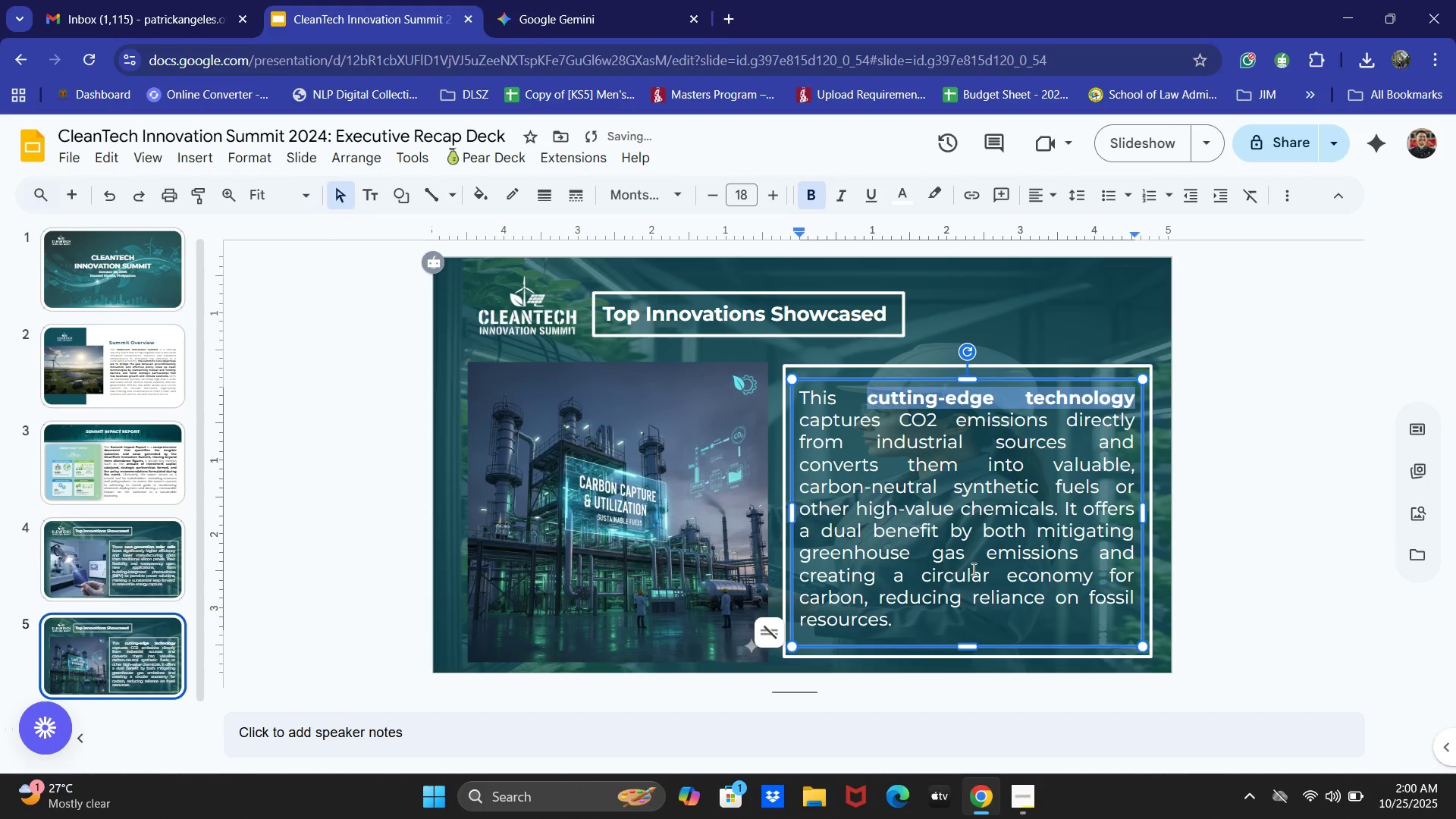 
left_click([971, 569])
 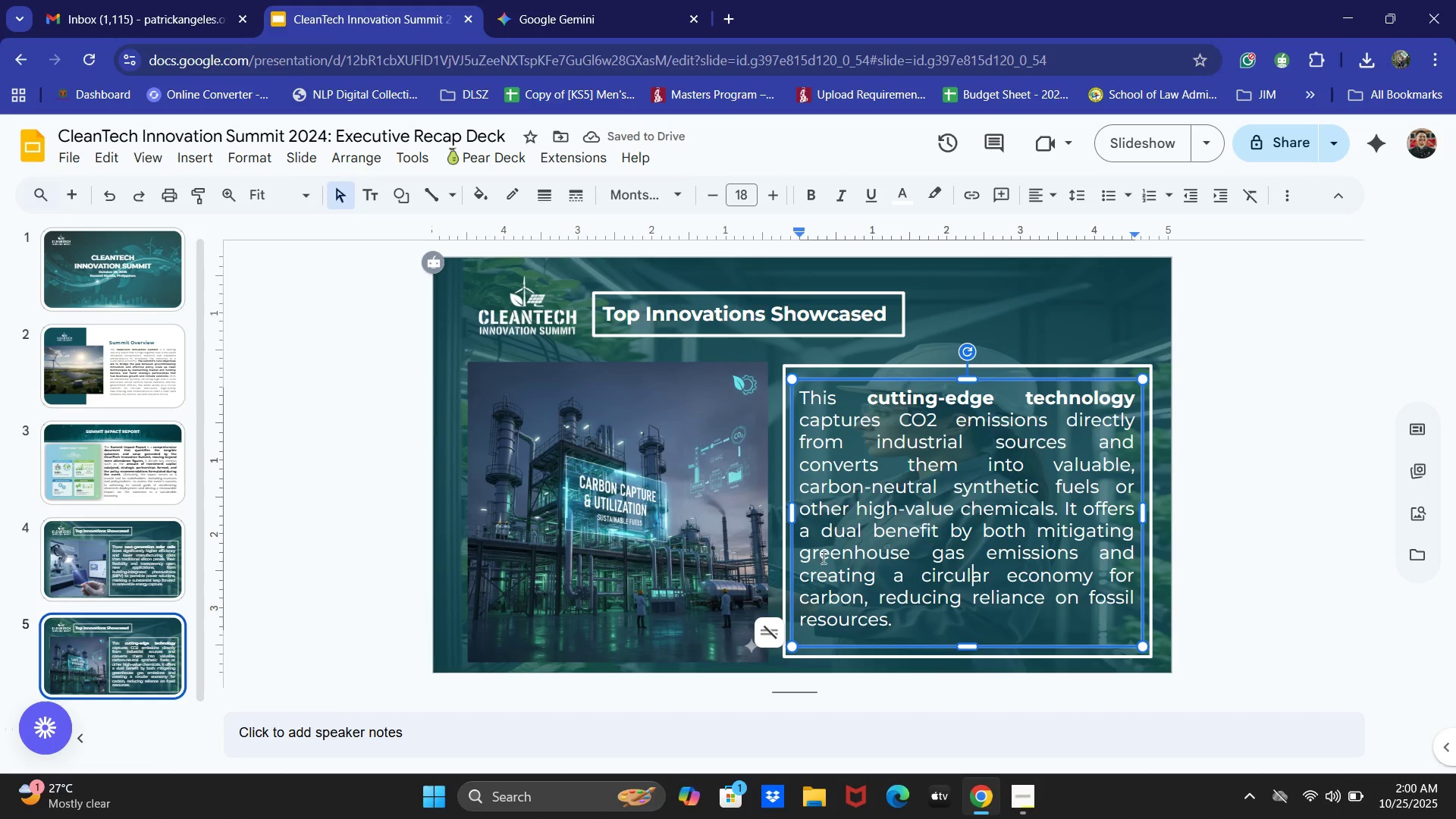 
left_click([648, 507])
 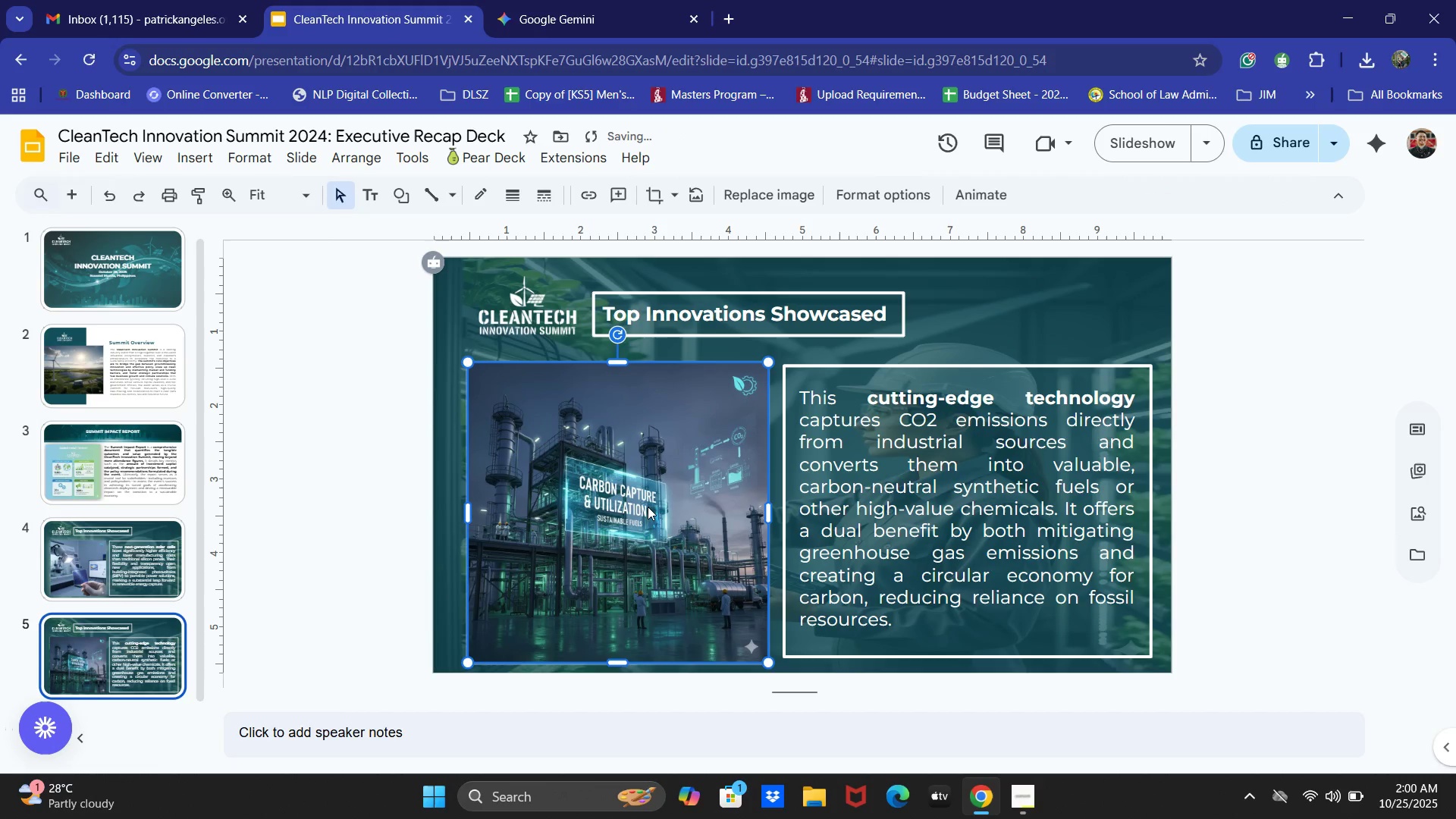 
key(ArrowUp)
 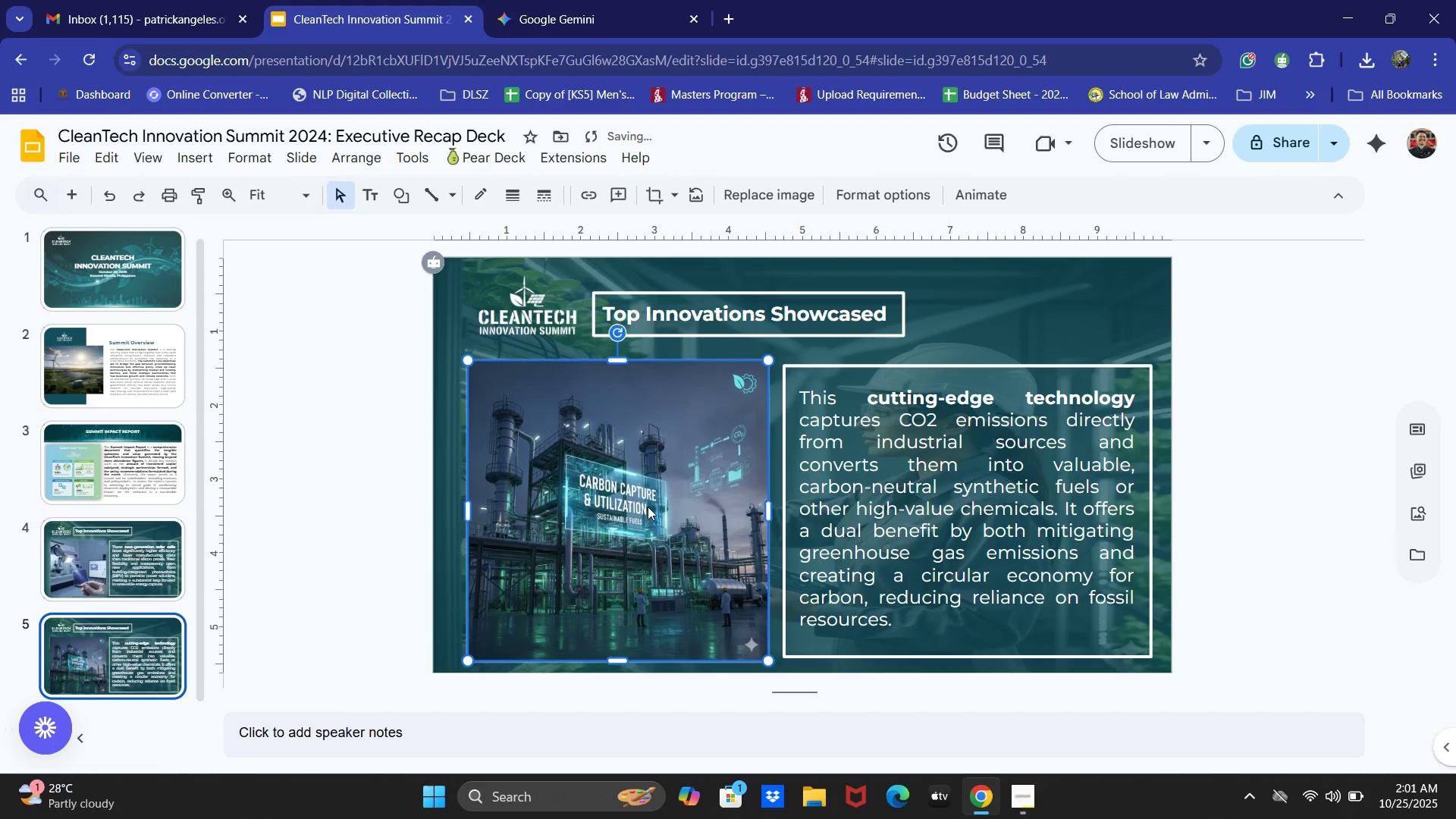 
key(ArrowUp)
 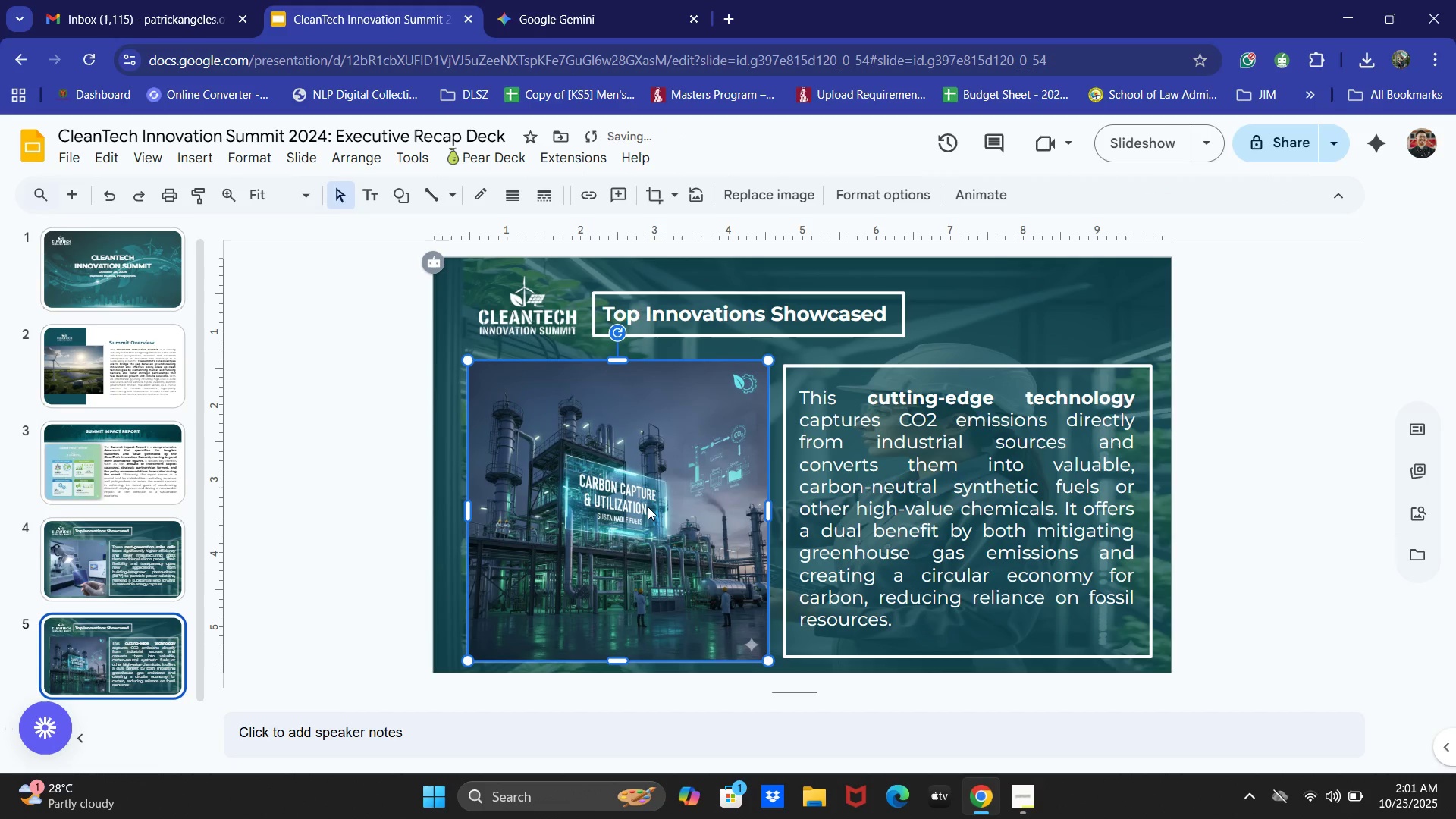 
left_click([648, 507])
 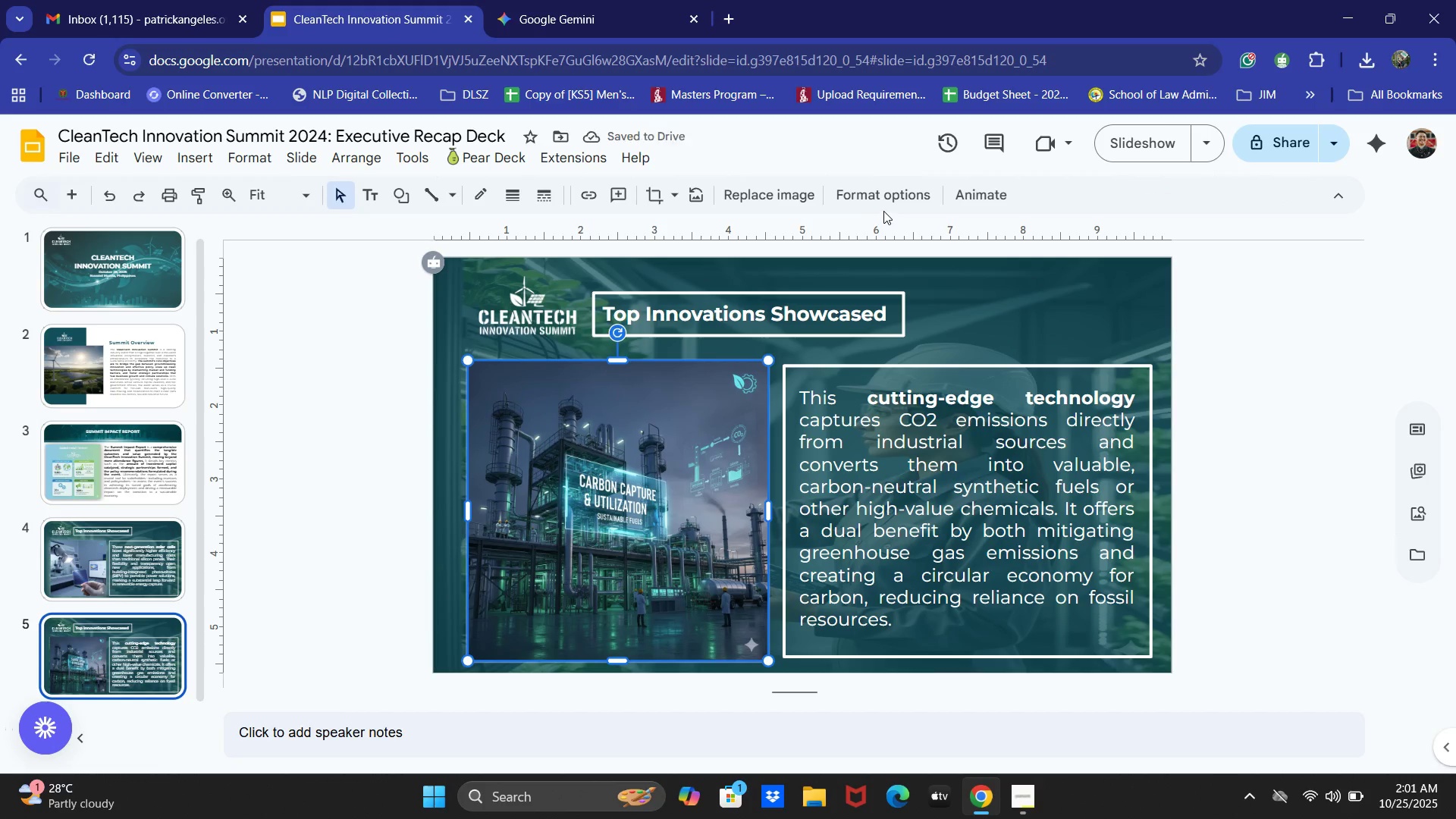 
double_click([890, 187])
 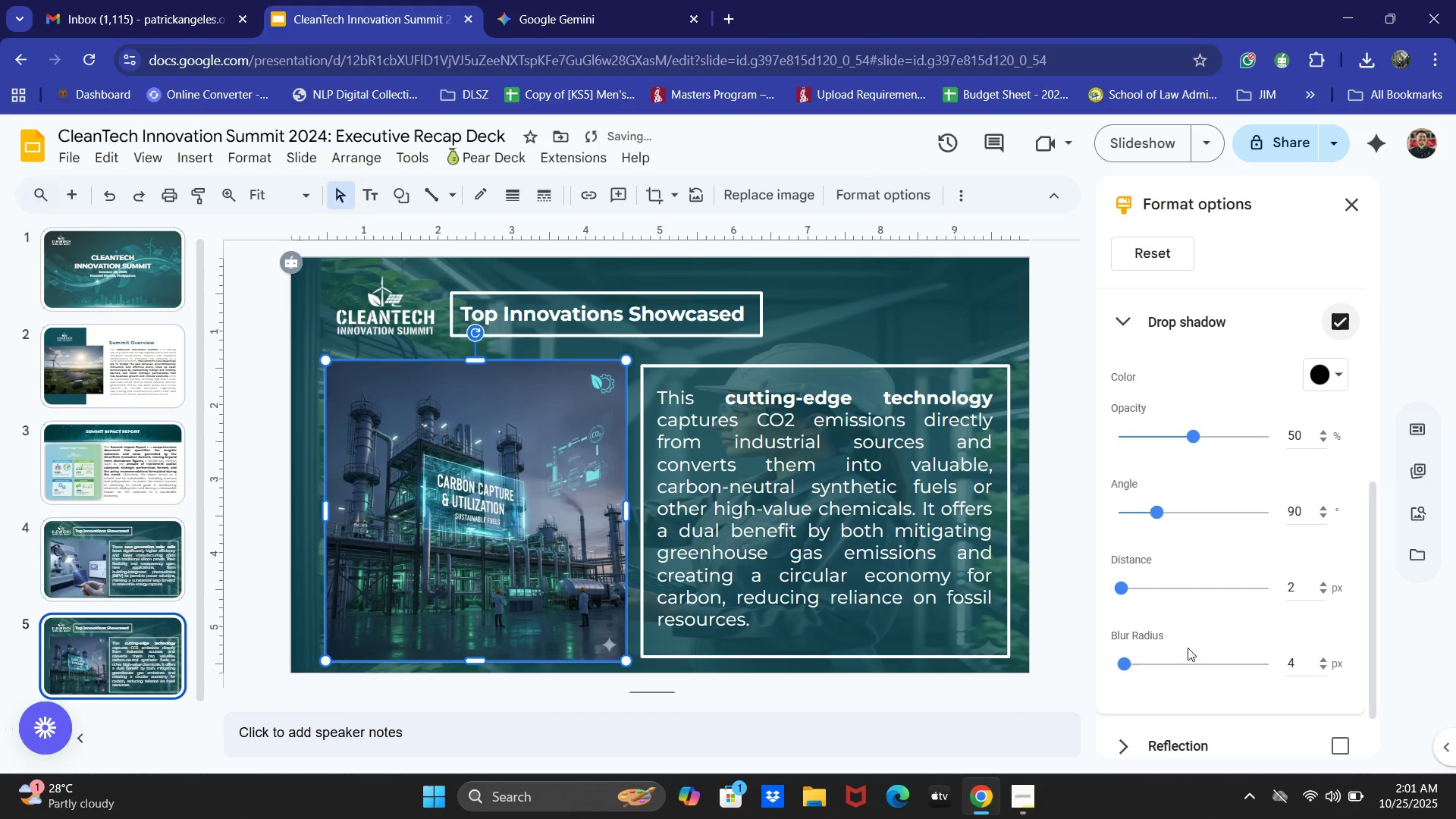 
left_click_drag(start_coordinate=[1119, 666], to_coordinate=[1171, 664])
 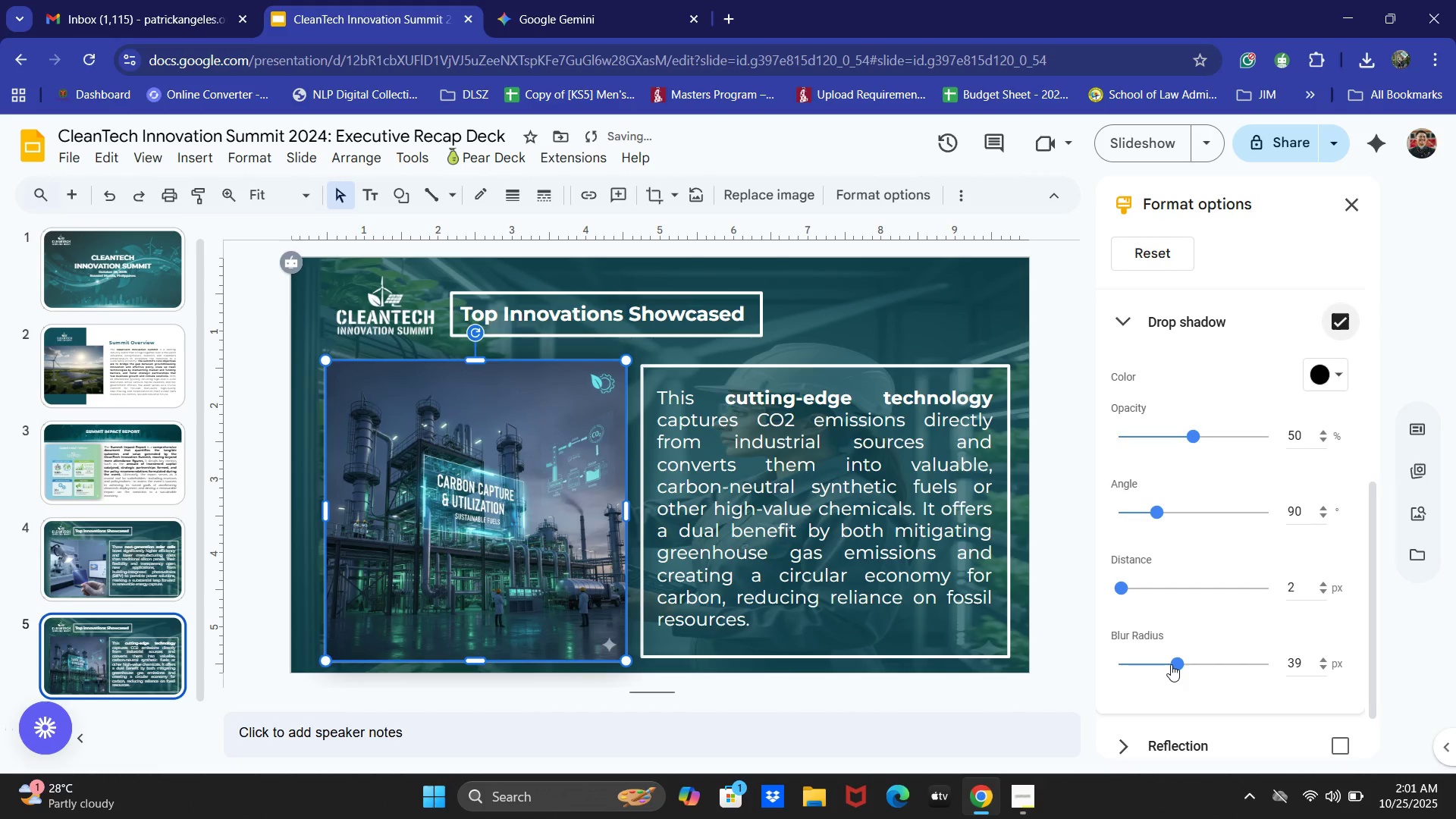 
left_click_drag(start_coordinate=[1171, 664], to_coordinate=[1189, 662])
 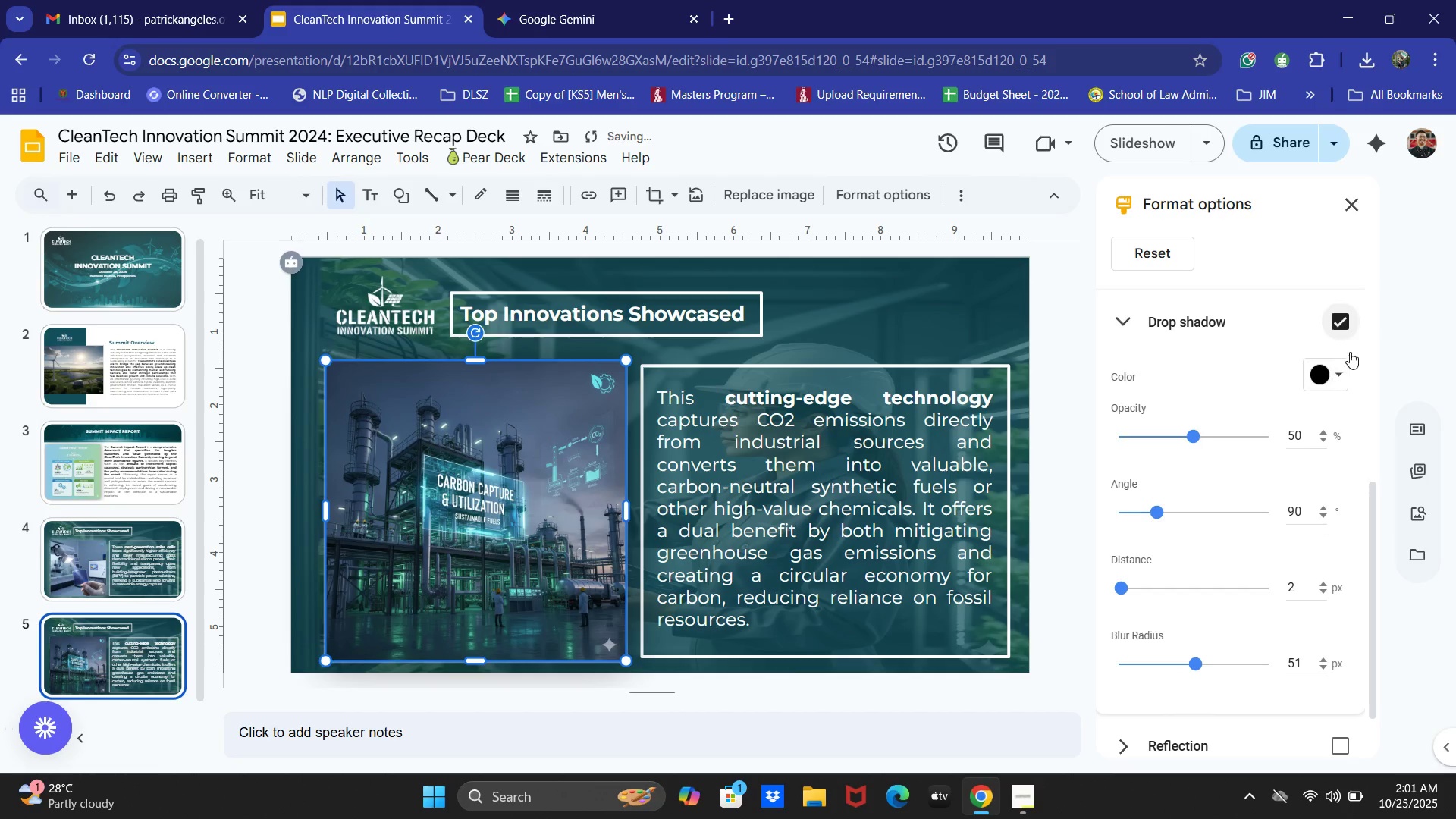 
left_click([1327, 380])
 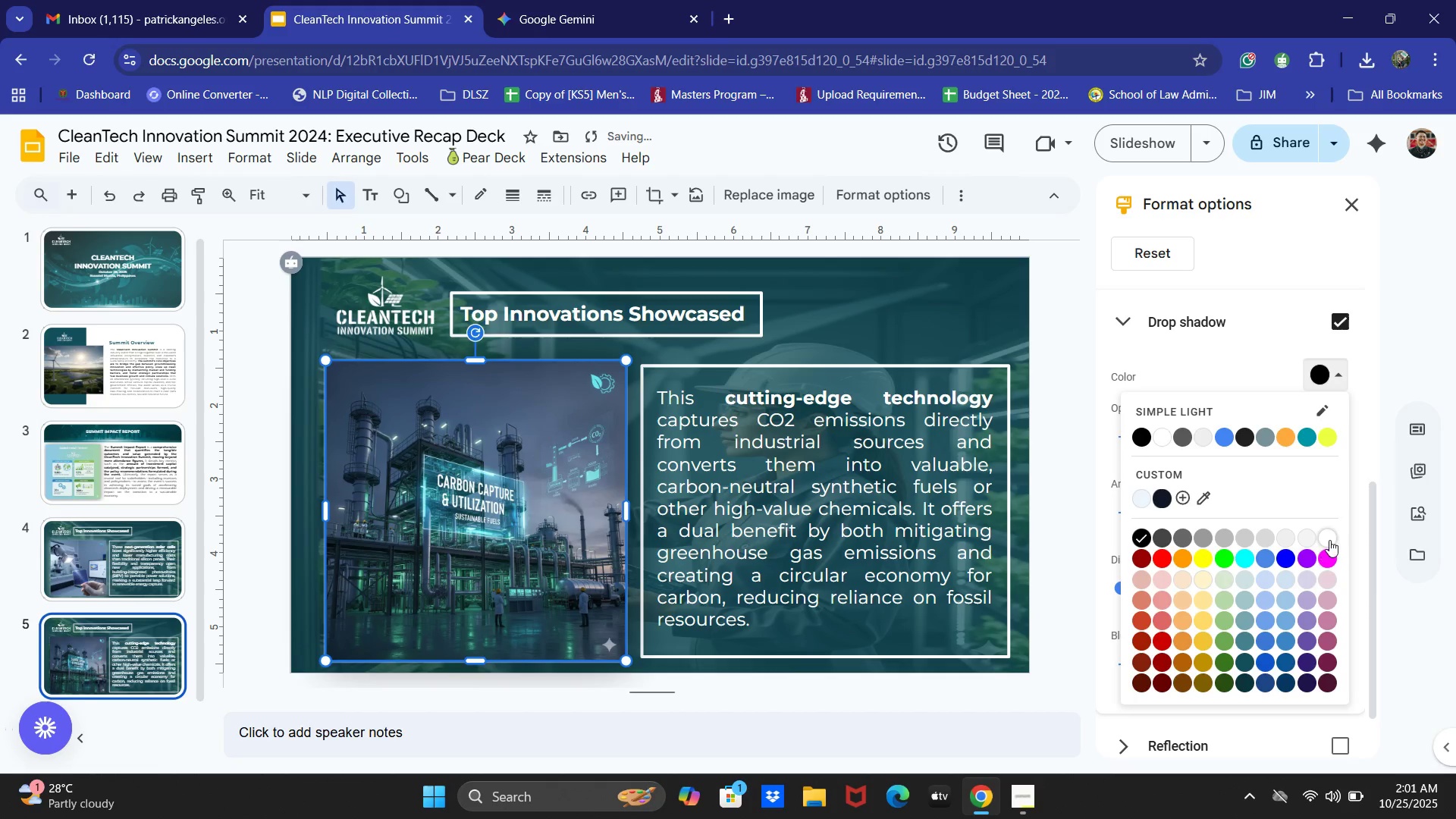 
left_click([1329, 538])
 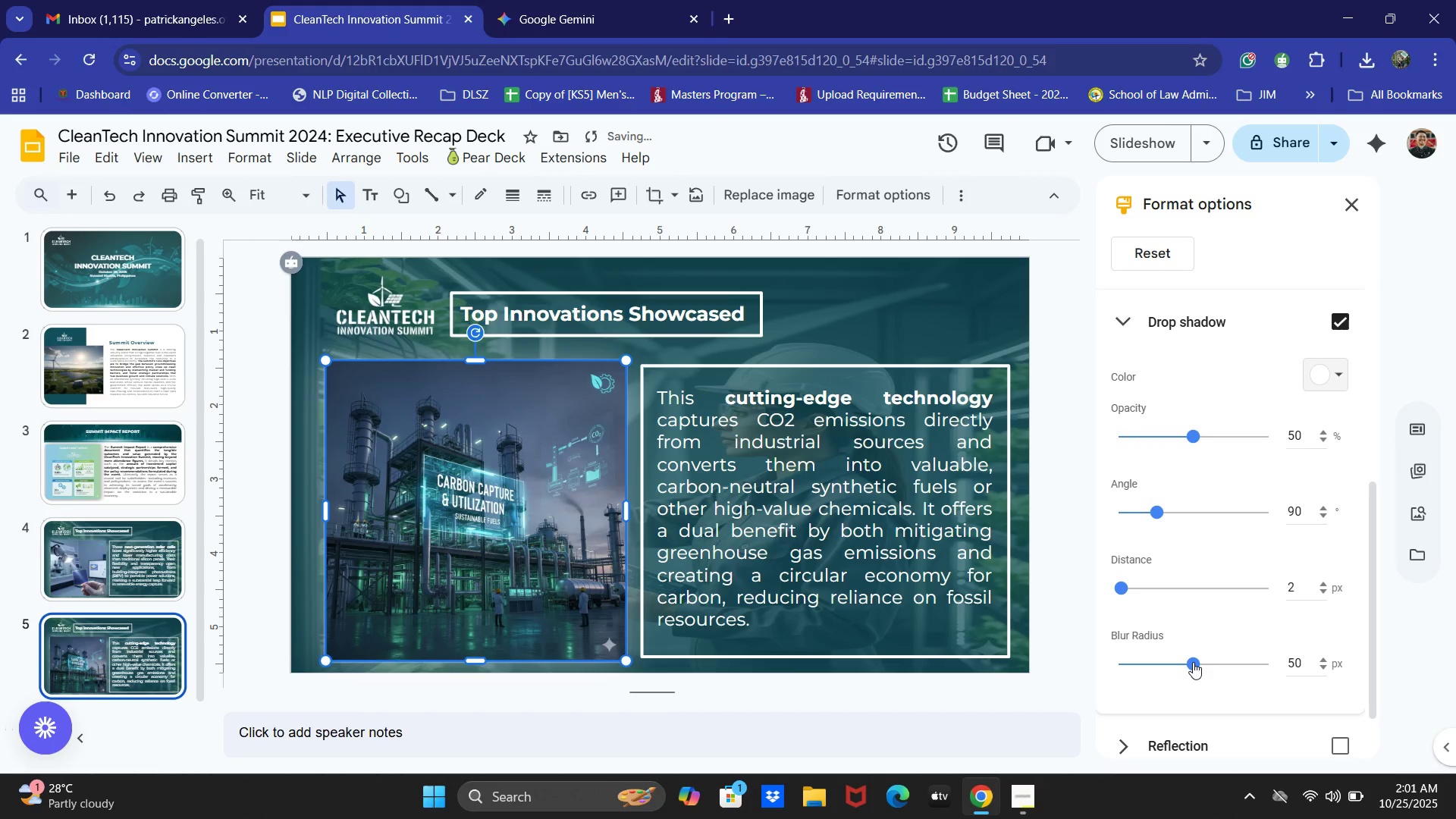 
wait(5.31)
 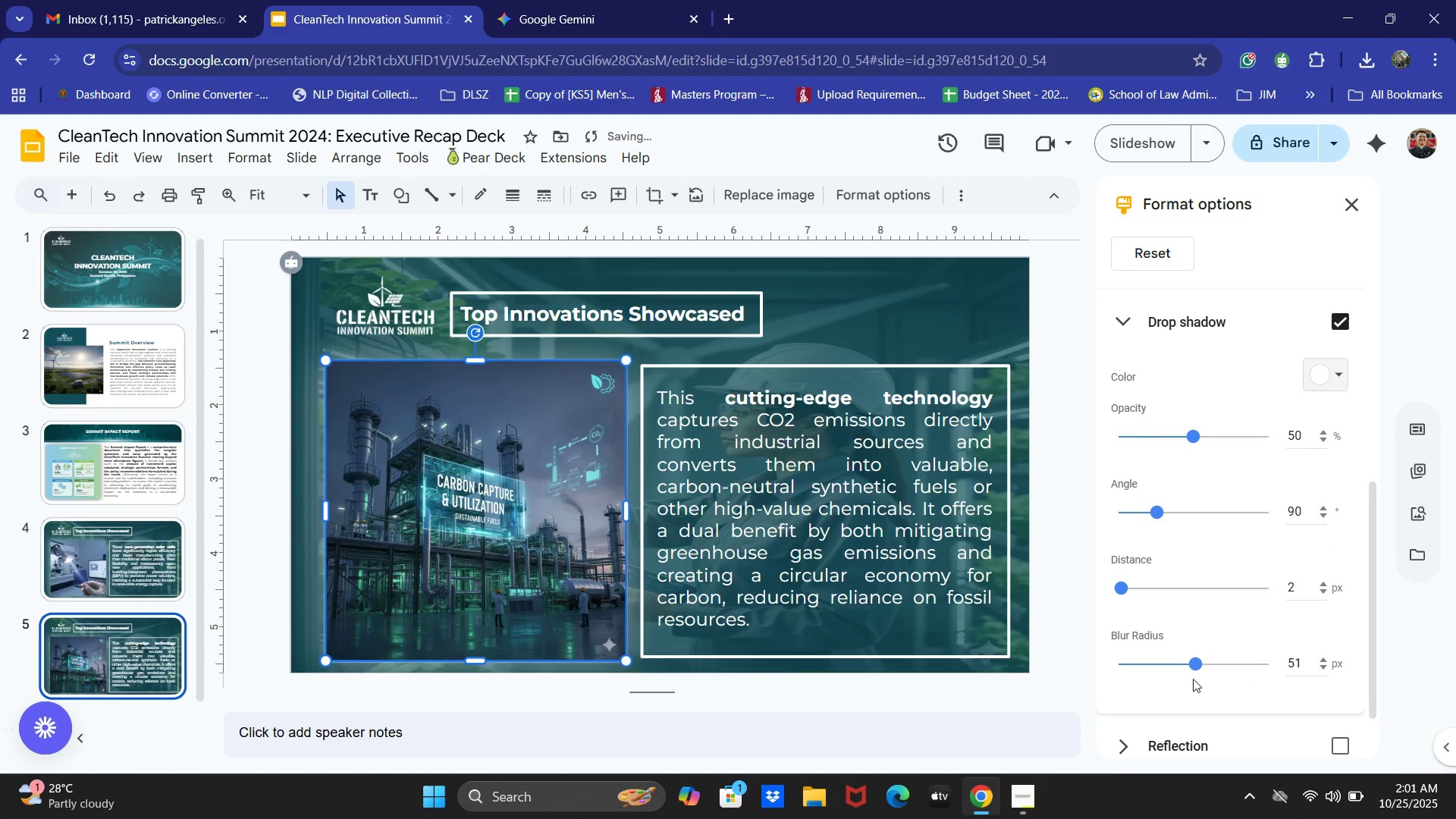 
left_click([1078, 569])
 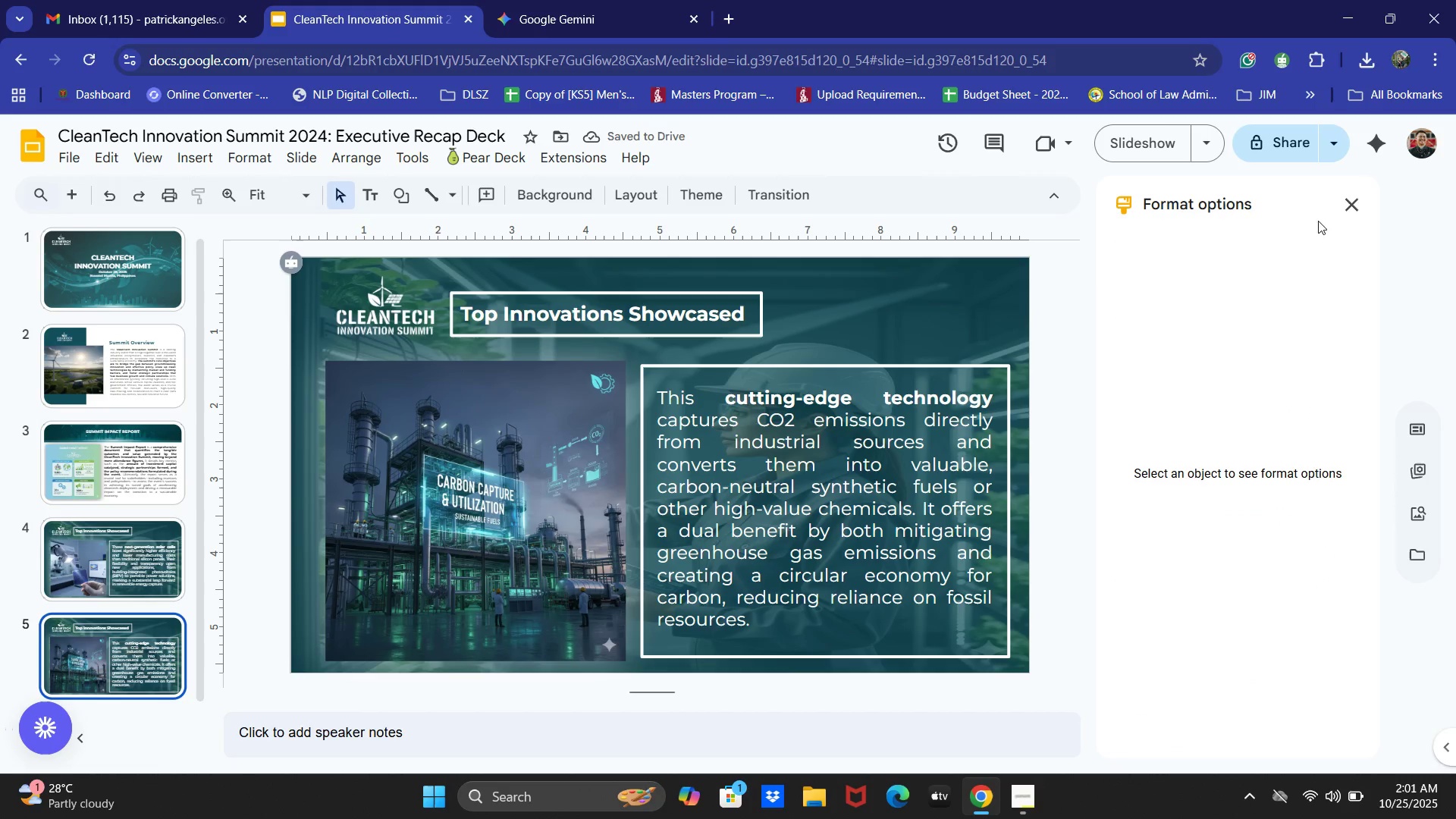 
left_click([1351, 209])
 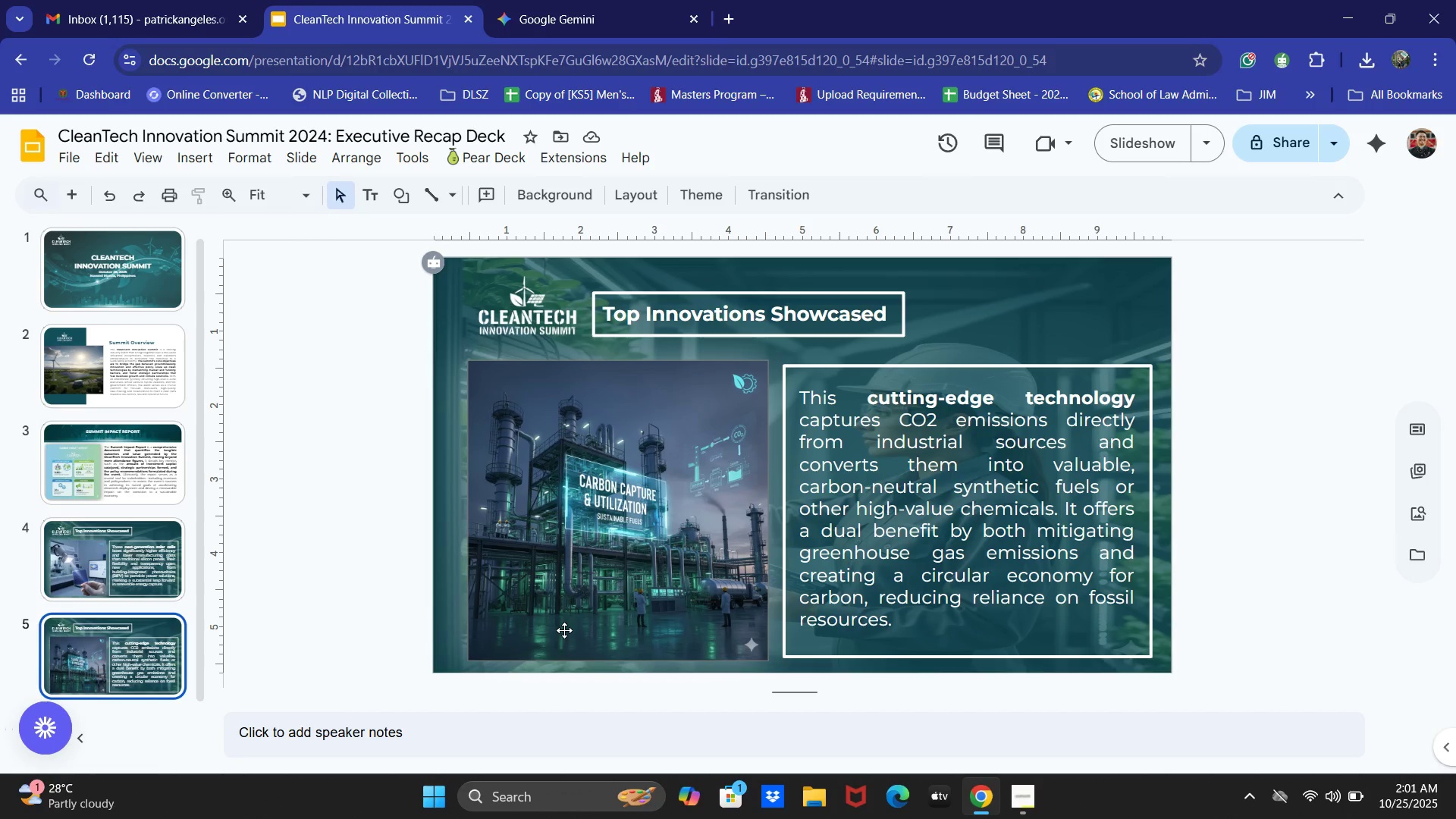 
wait(27.59)
 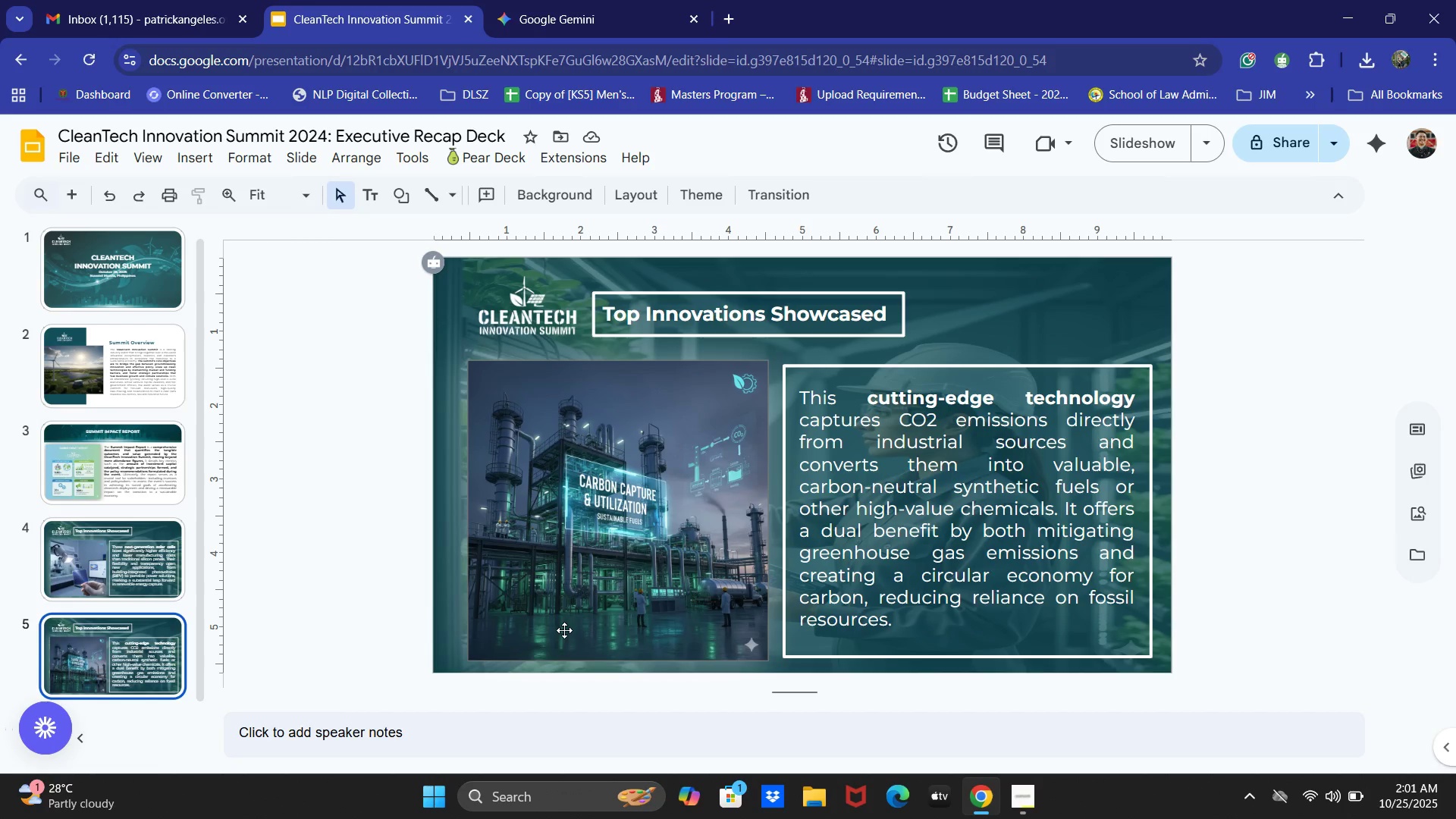 
left_click([147, 592])
 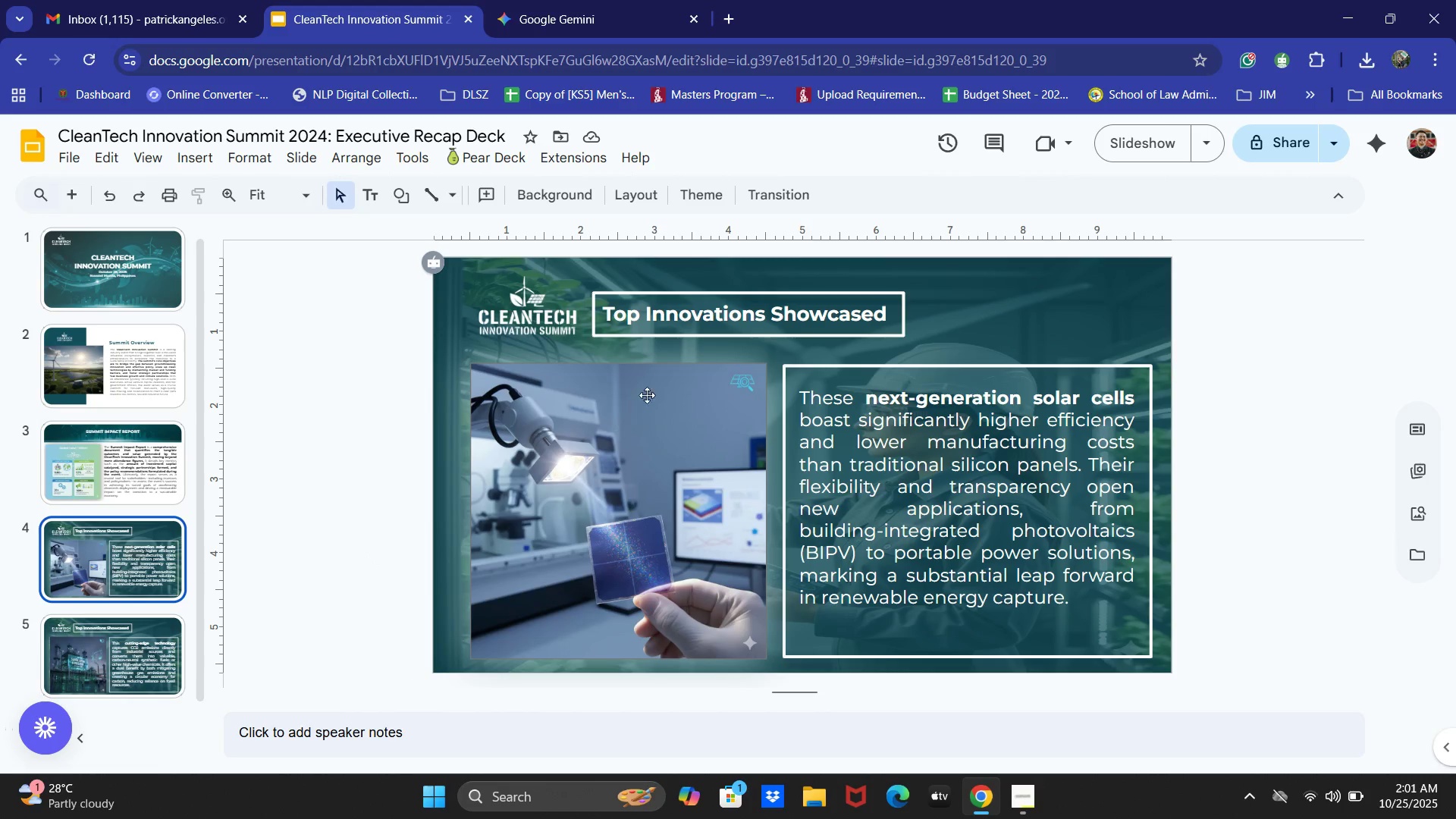 
double_click([687, 322])
 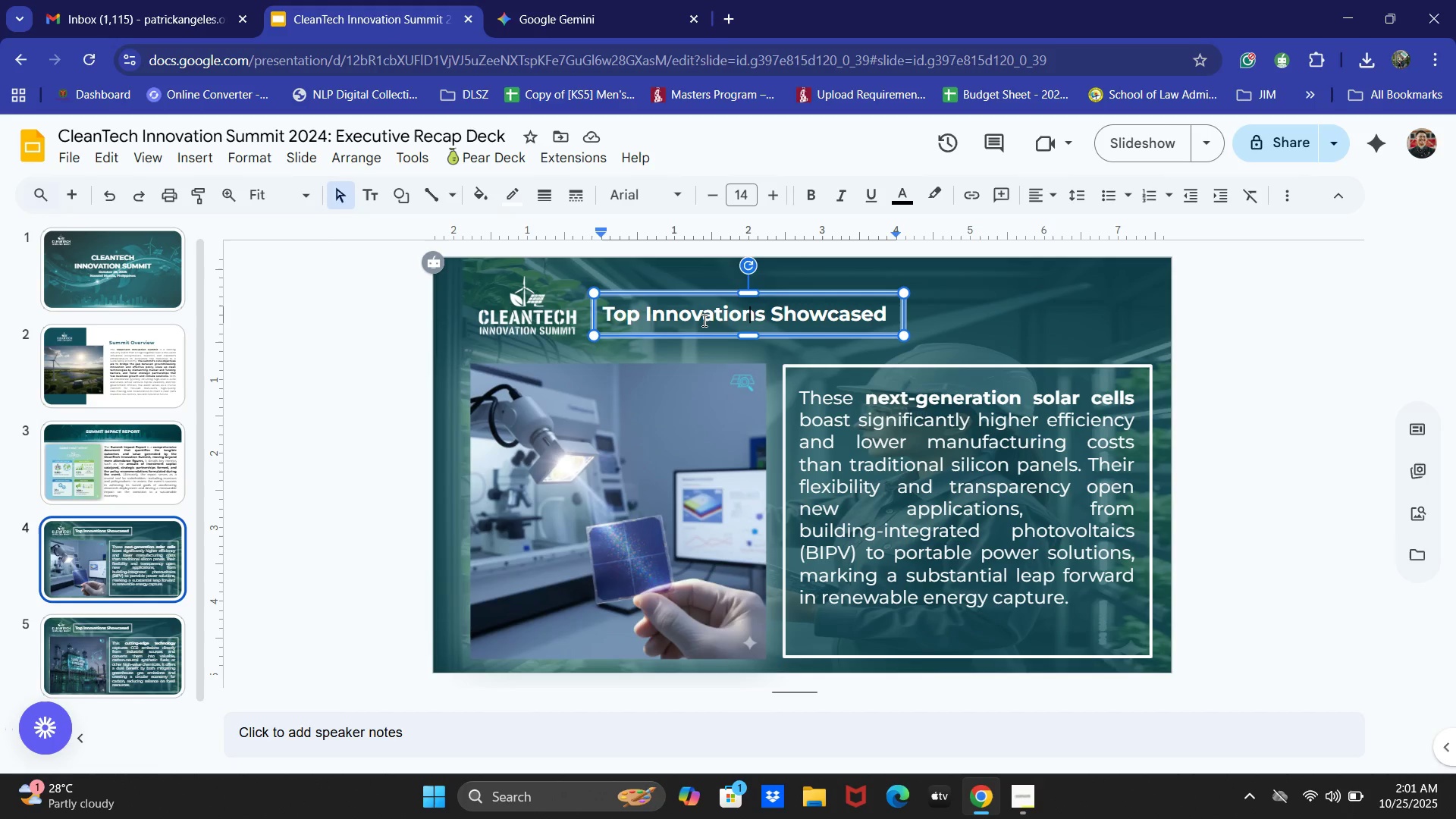 
left_click([406, 507])
 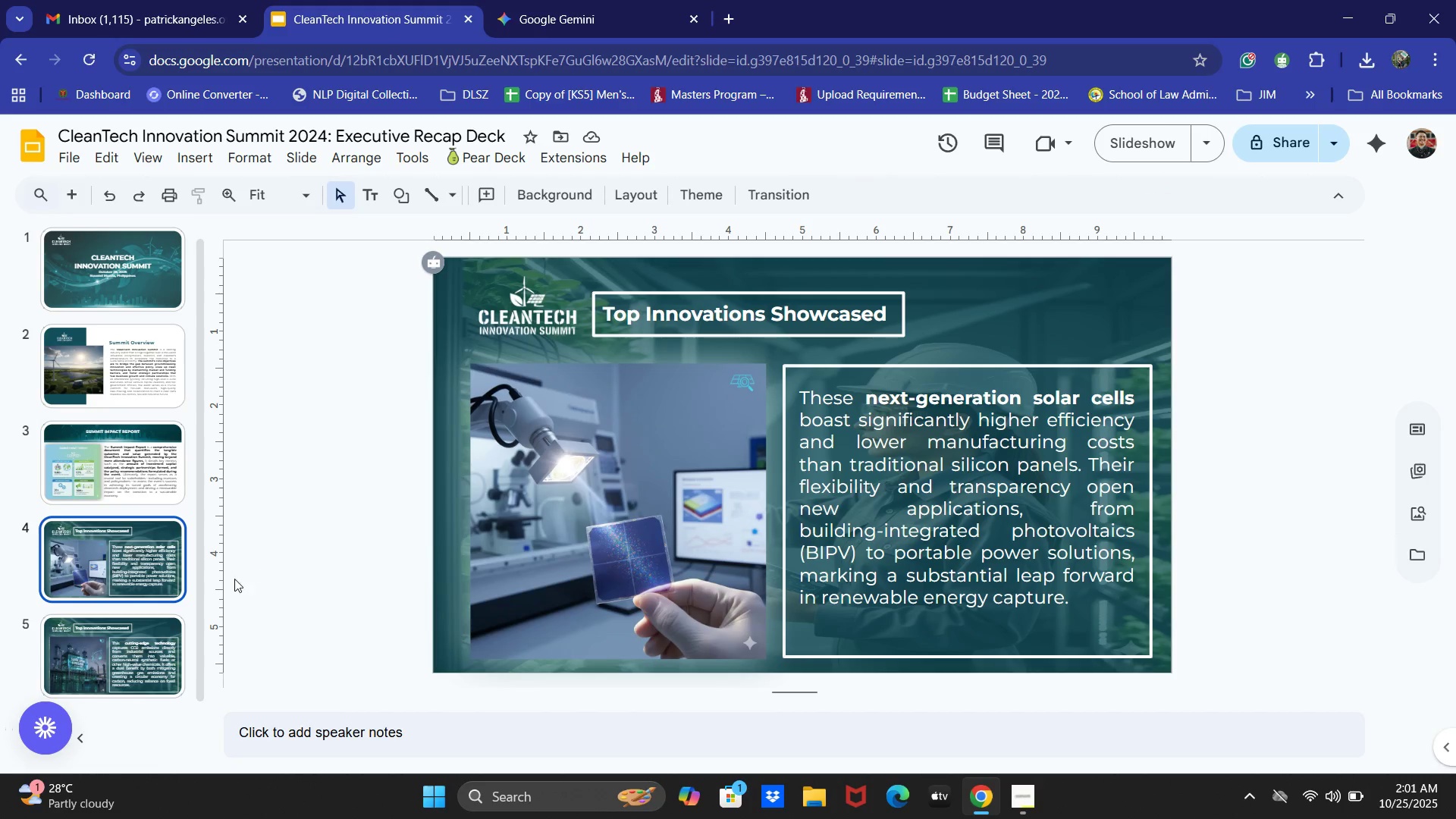 
left_click([165, 629])
 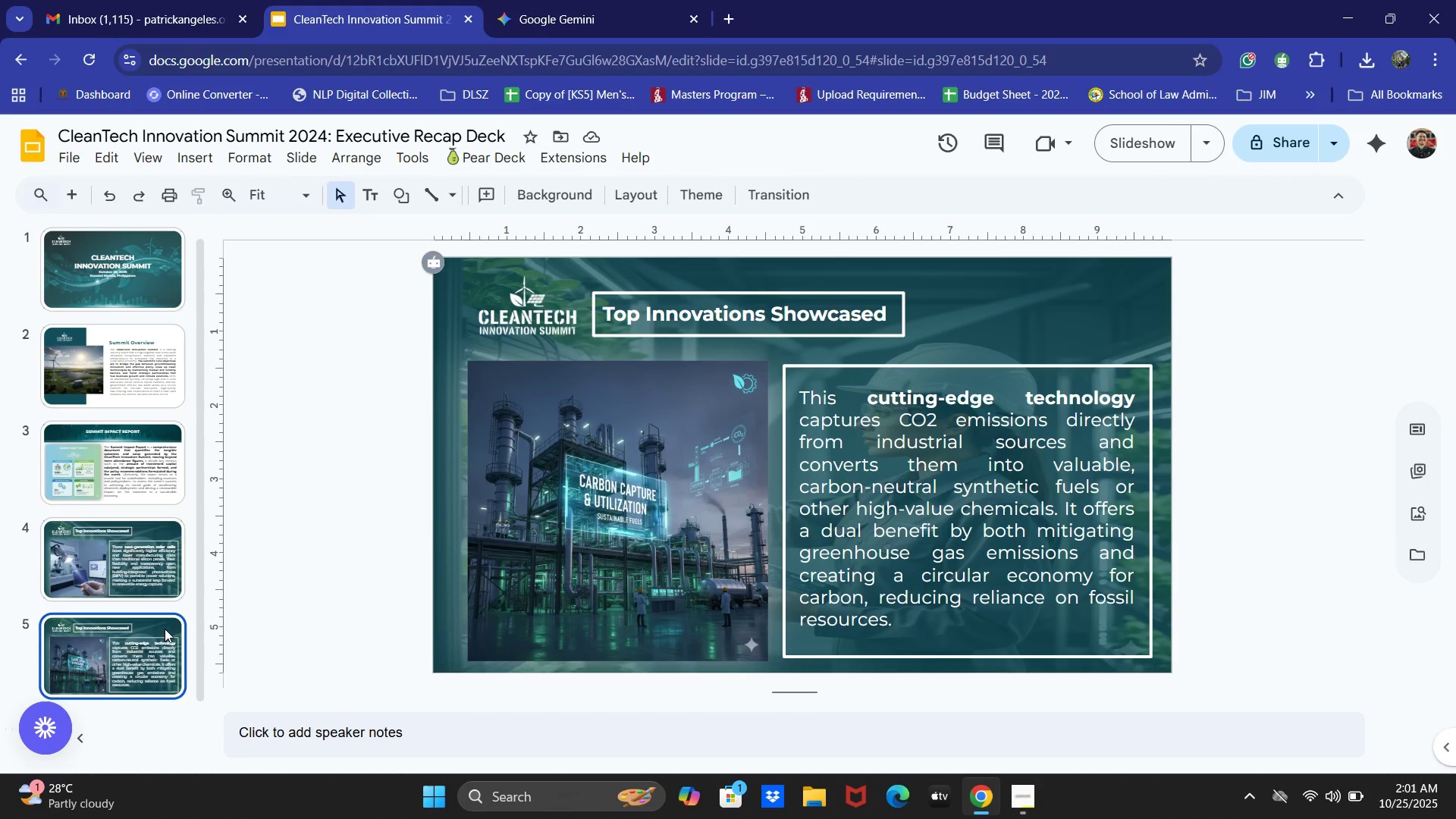 
key(Control+C)
 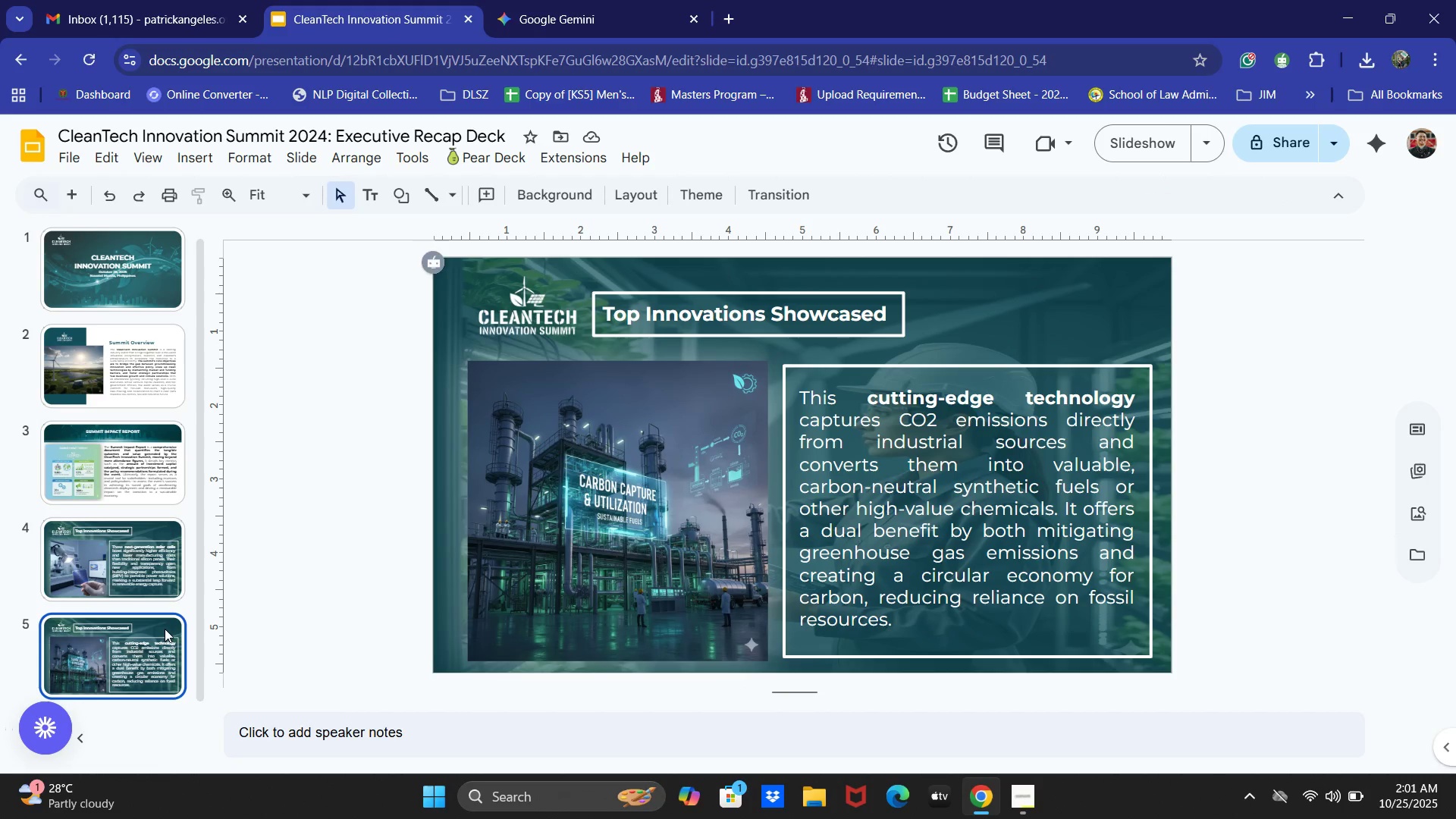 
key(Control+V)
 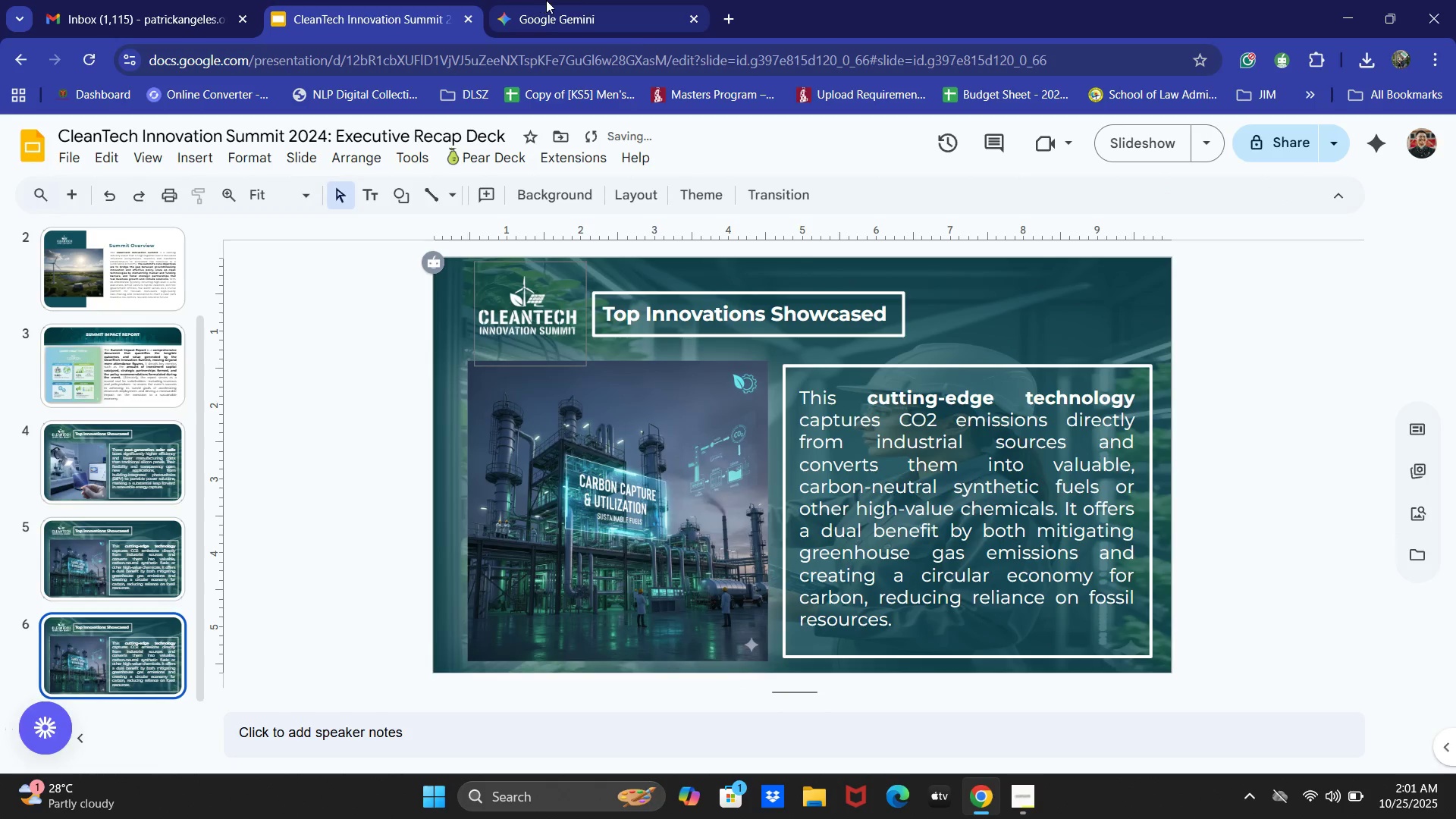 
scroll: coordinate [683, 447], scroll_direction: down, amount: 3.0
 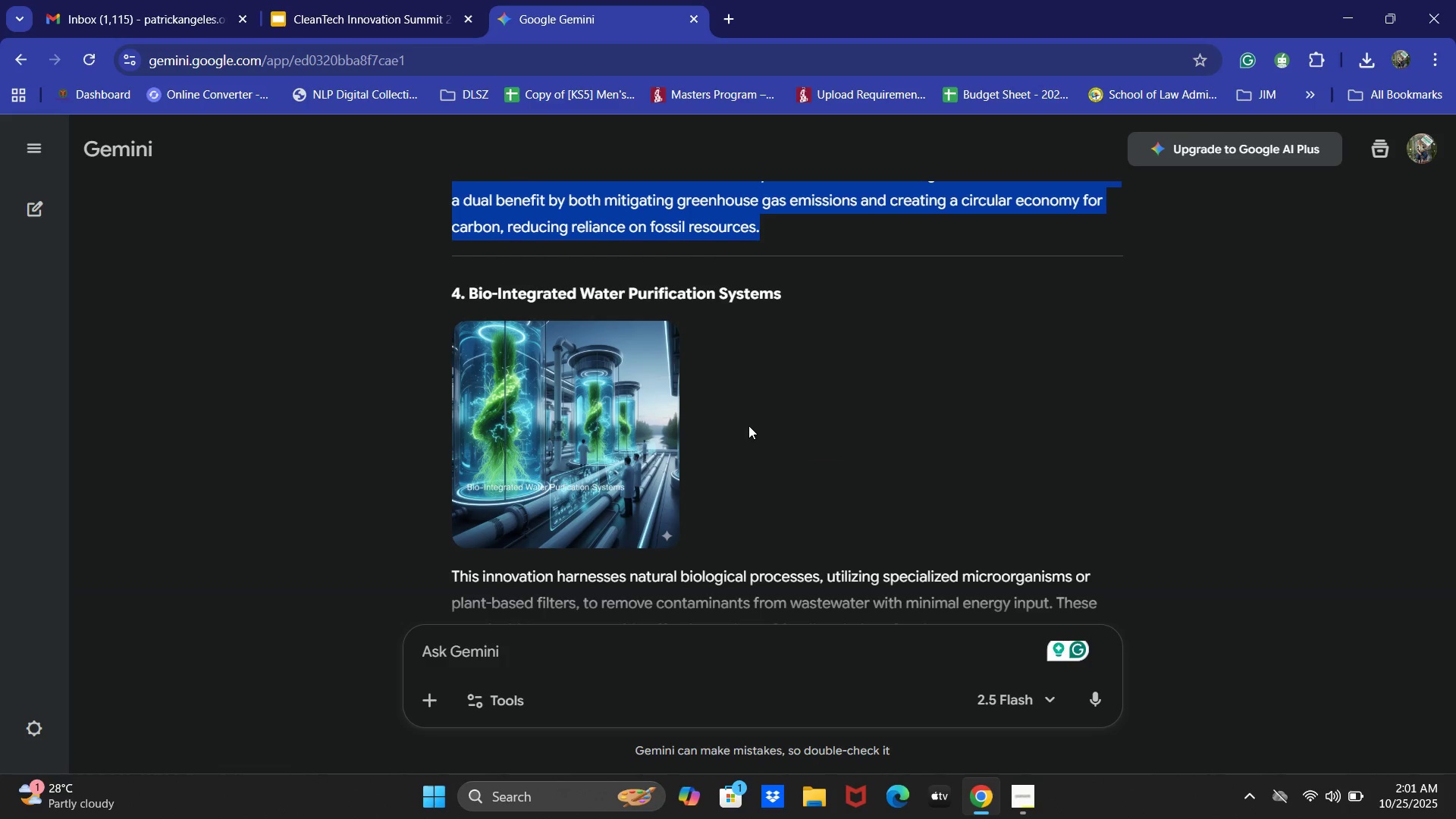 
scroll: coordinate [815, 444], scroll_direction: up, amount: 8.0
 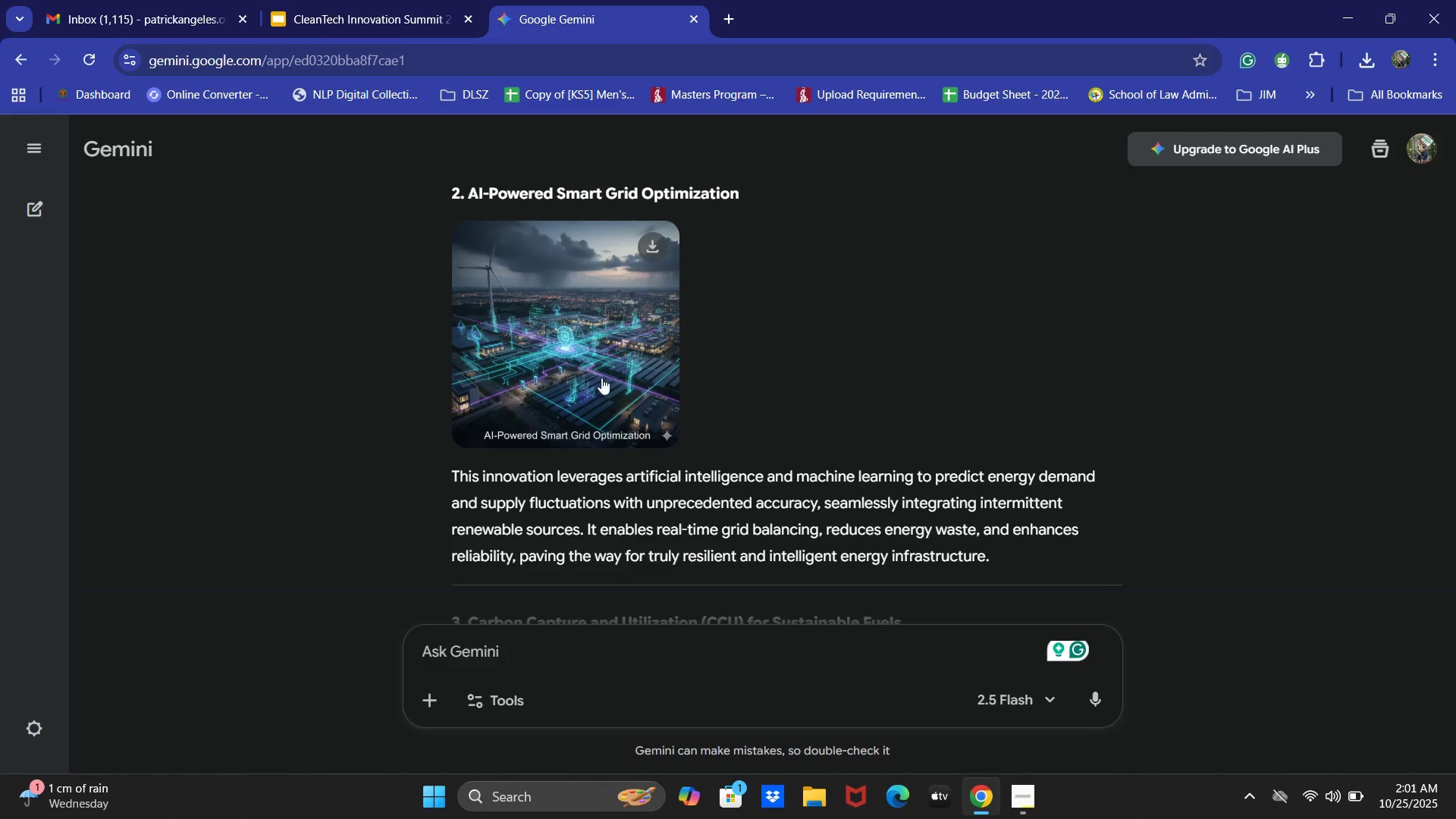 
left_click([570, 356])
 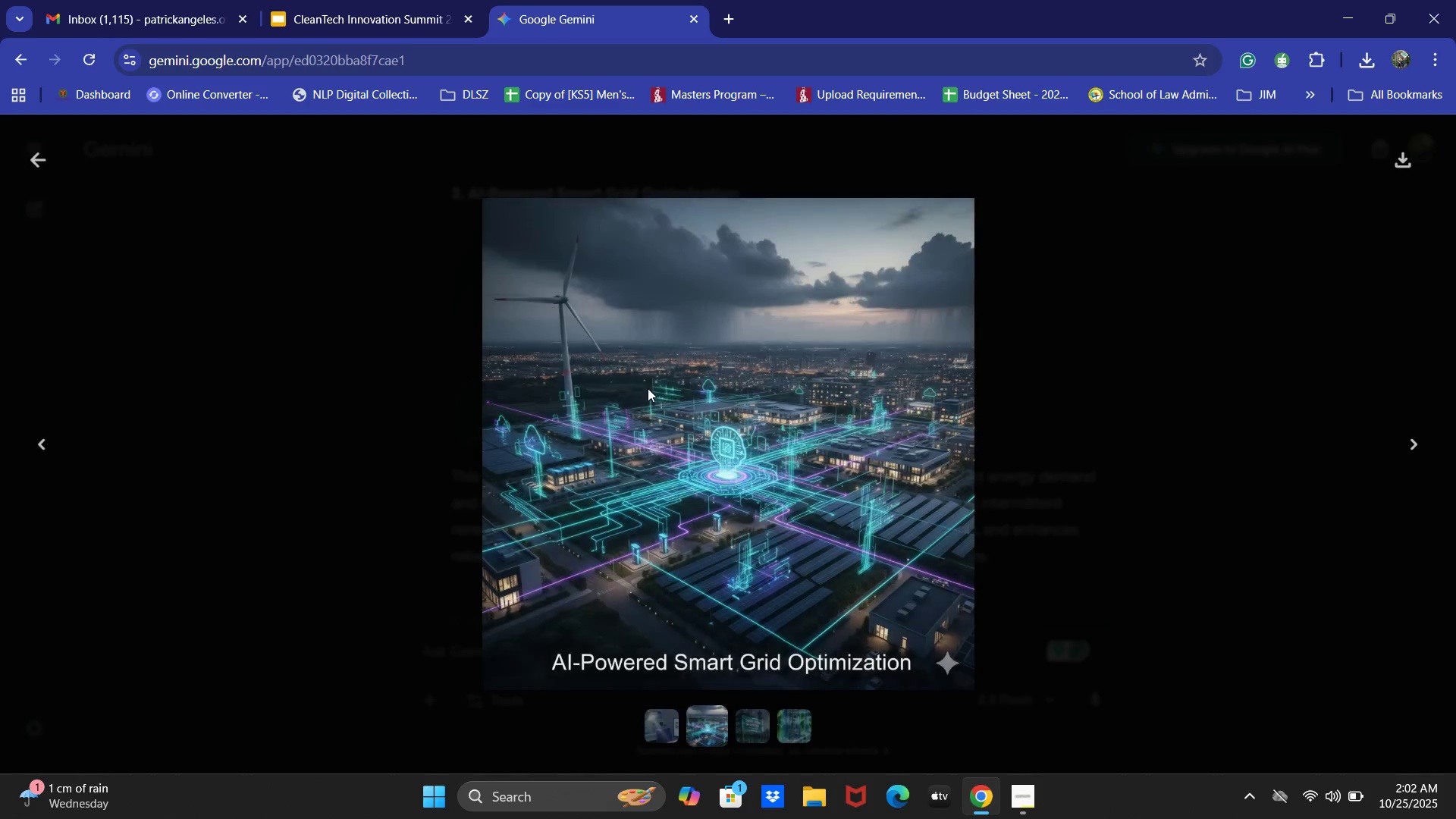 
right_click([648, 388])
 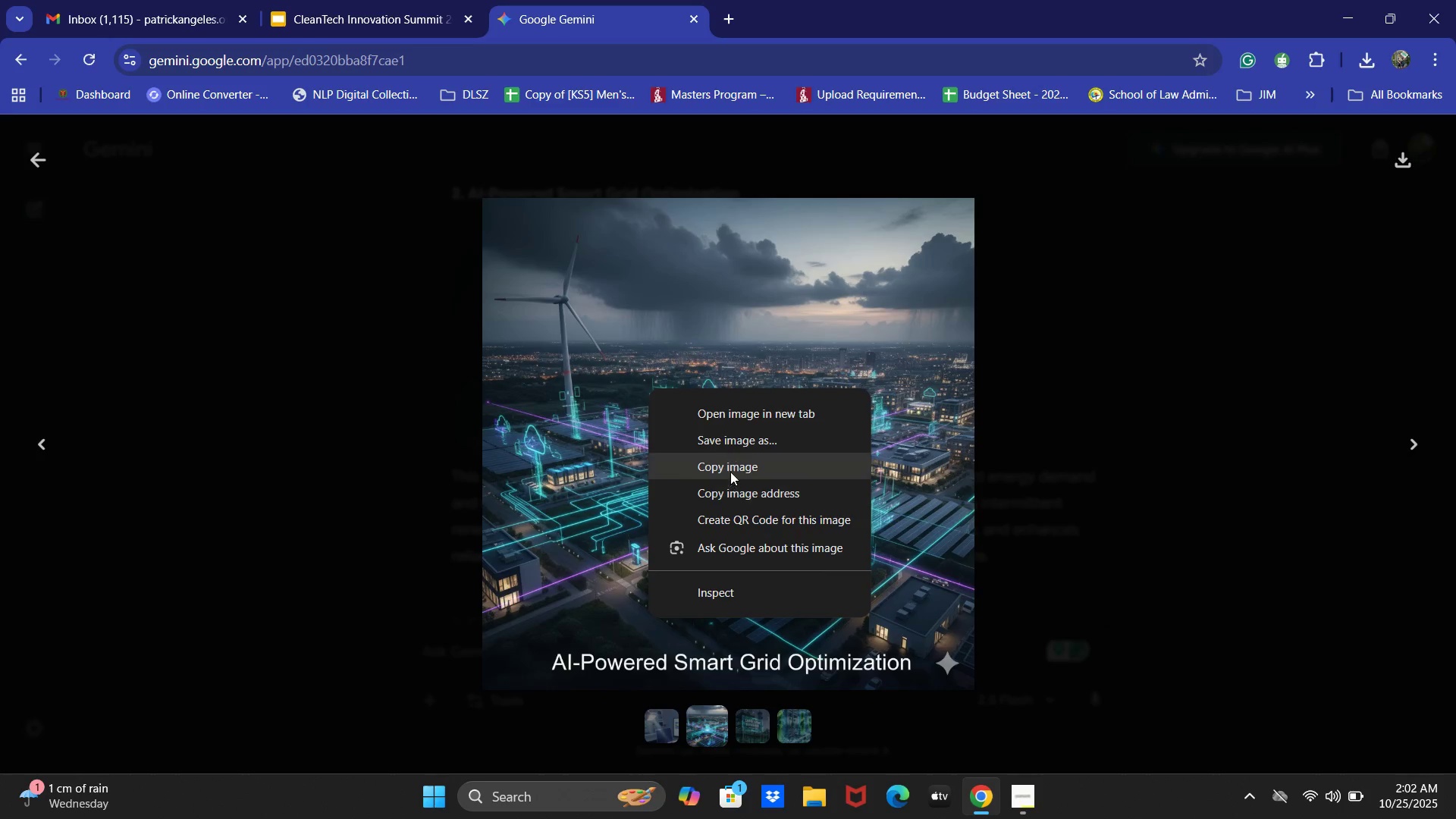 
left_click([730, 472])
 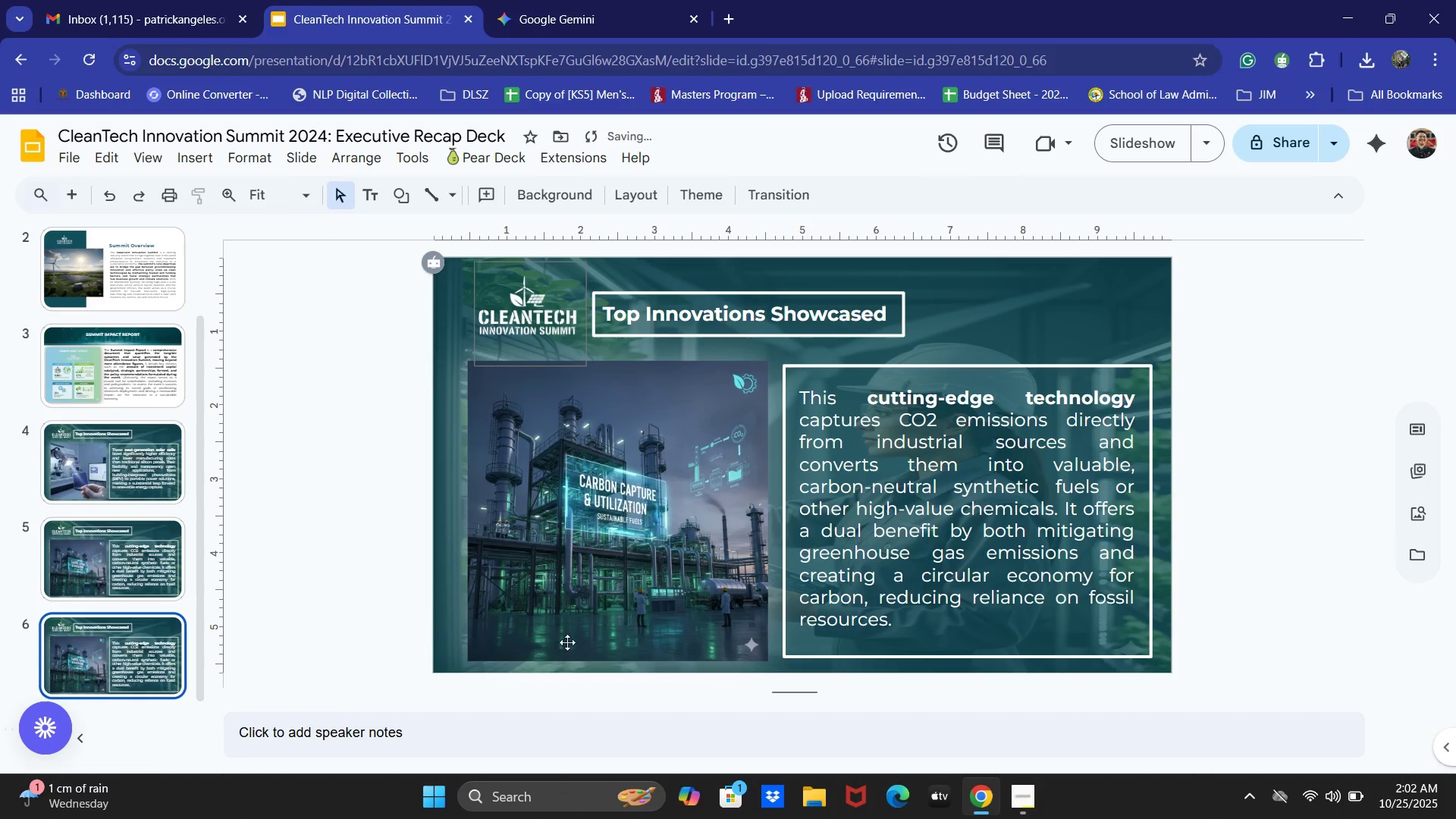 
left_click([588, 544])
 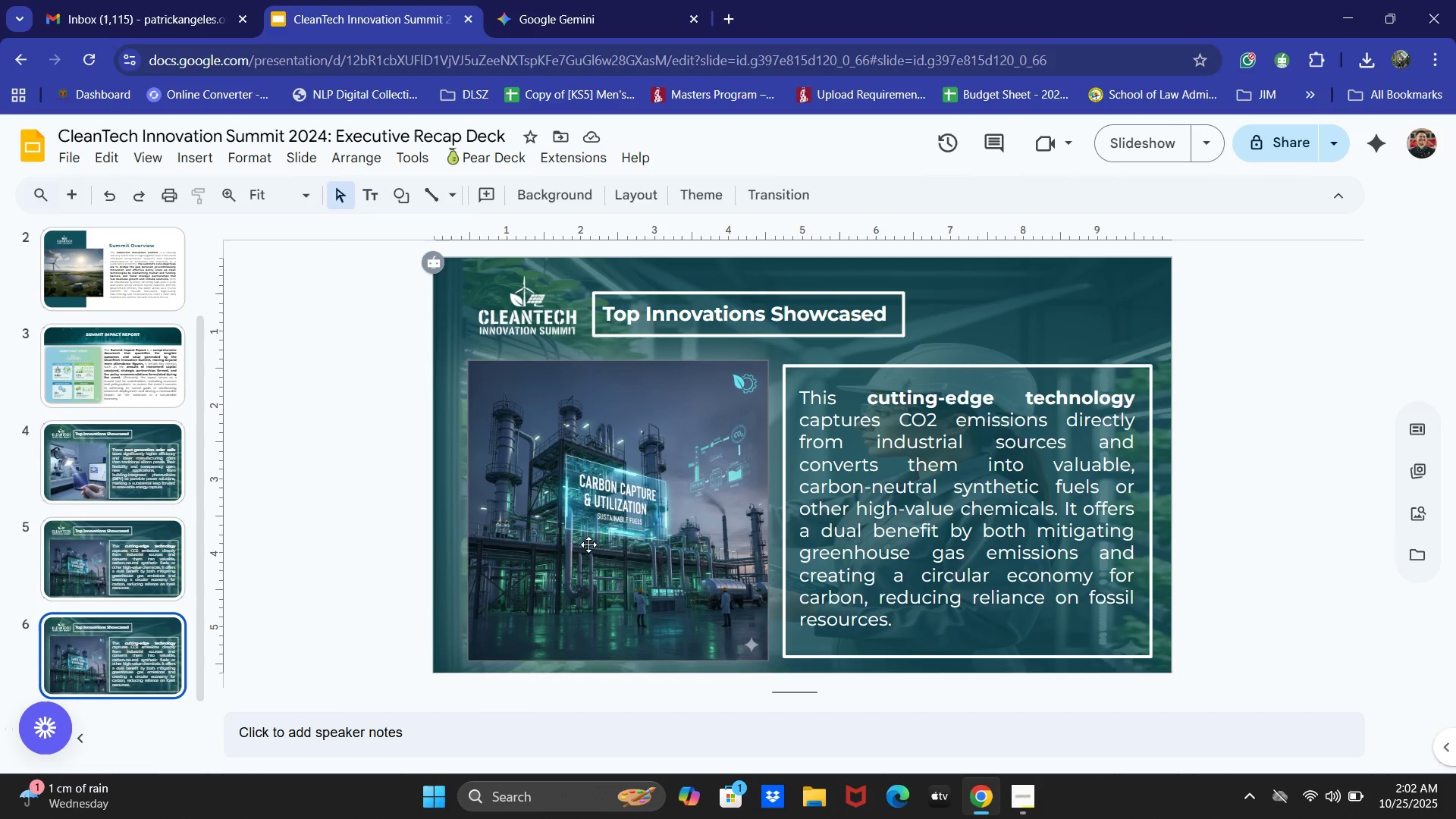 
key(Control+ControlLeft)
 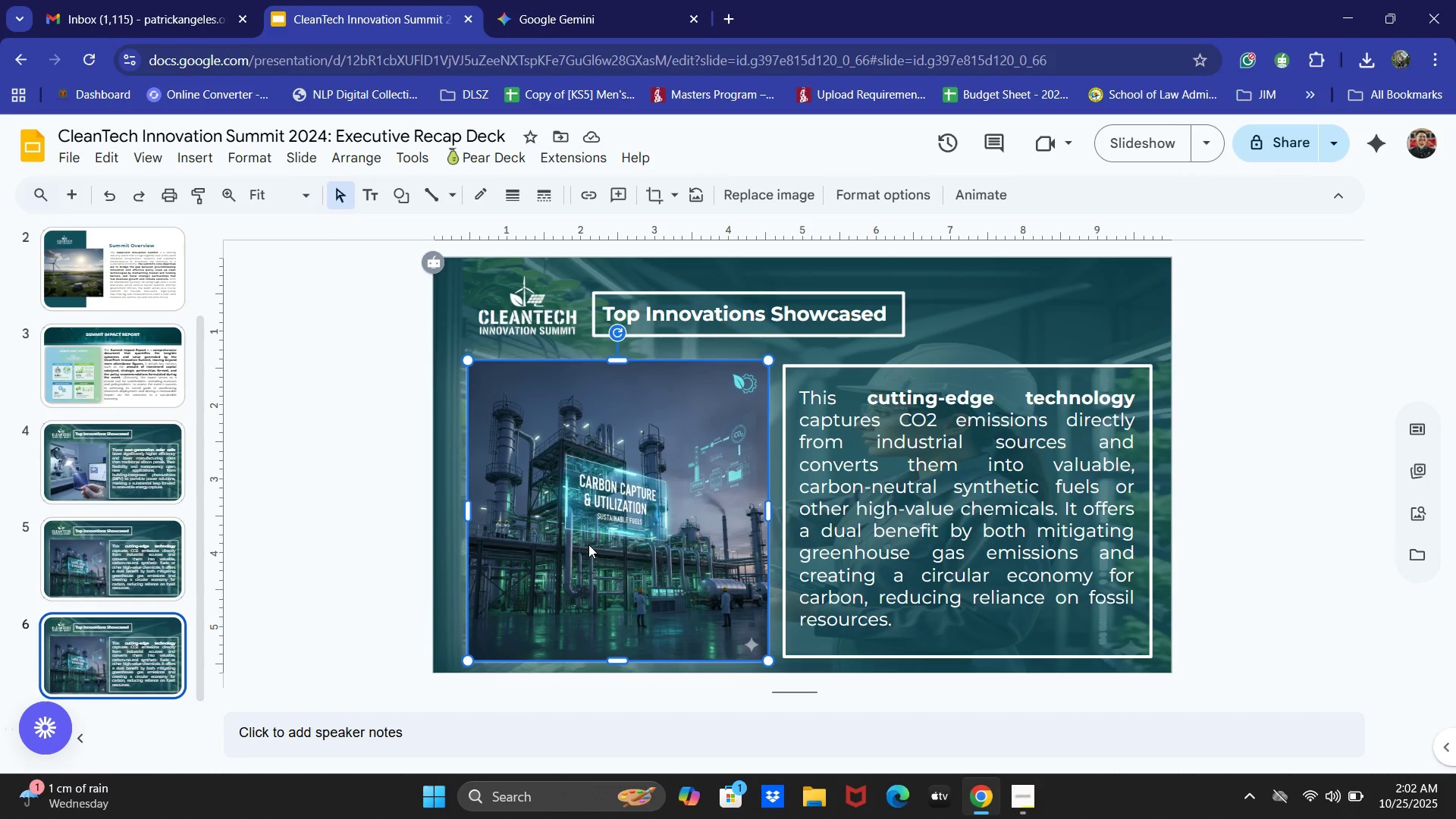 
key(Backspace)
 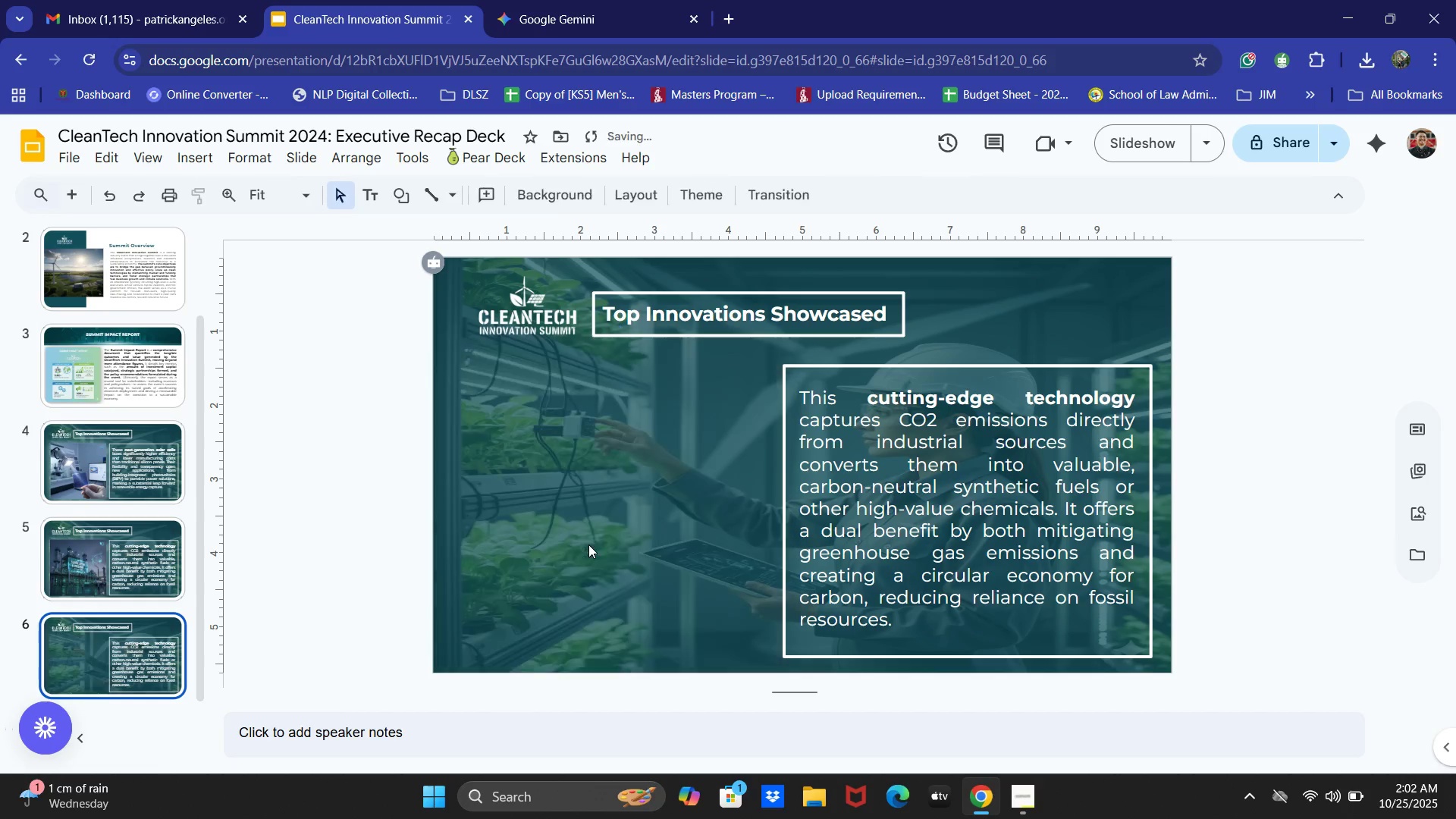 
key(Control+V)
 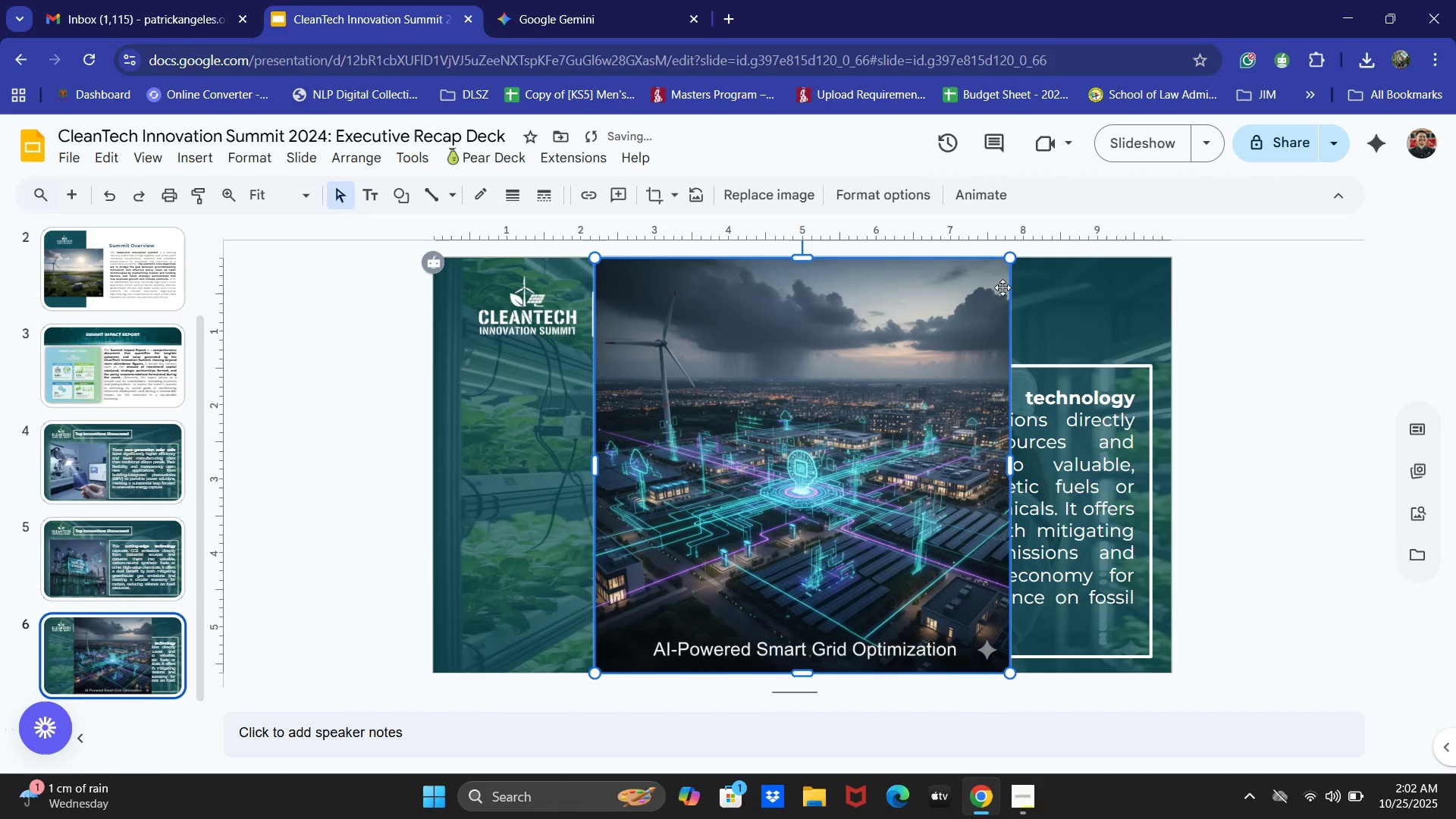 
left_click_drag(start_coordinate=[1009, 255], to_coordinate=[873, 375])
 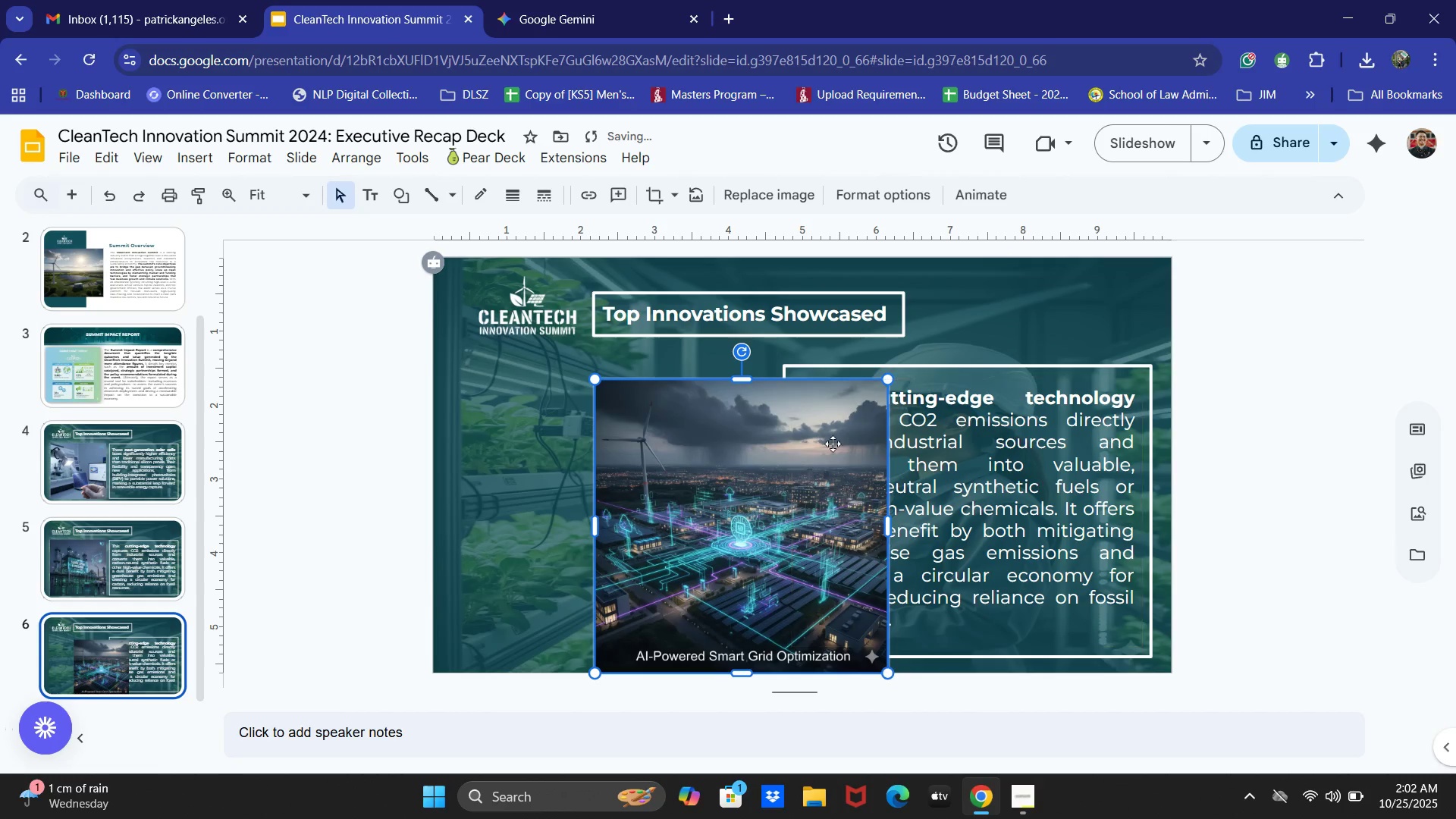 
left_click_drag(start_coordinate=[821, 447], to_coordinate=[708, 435])
 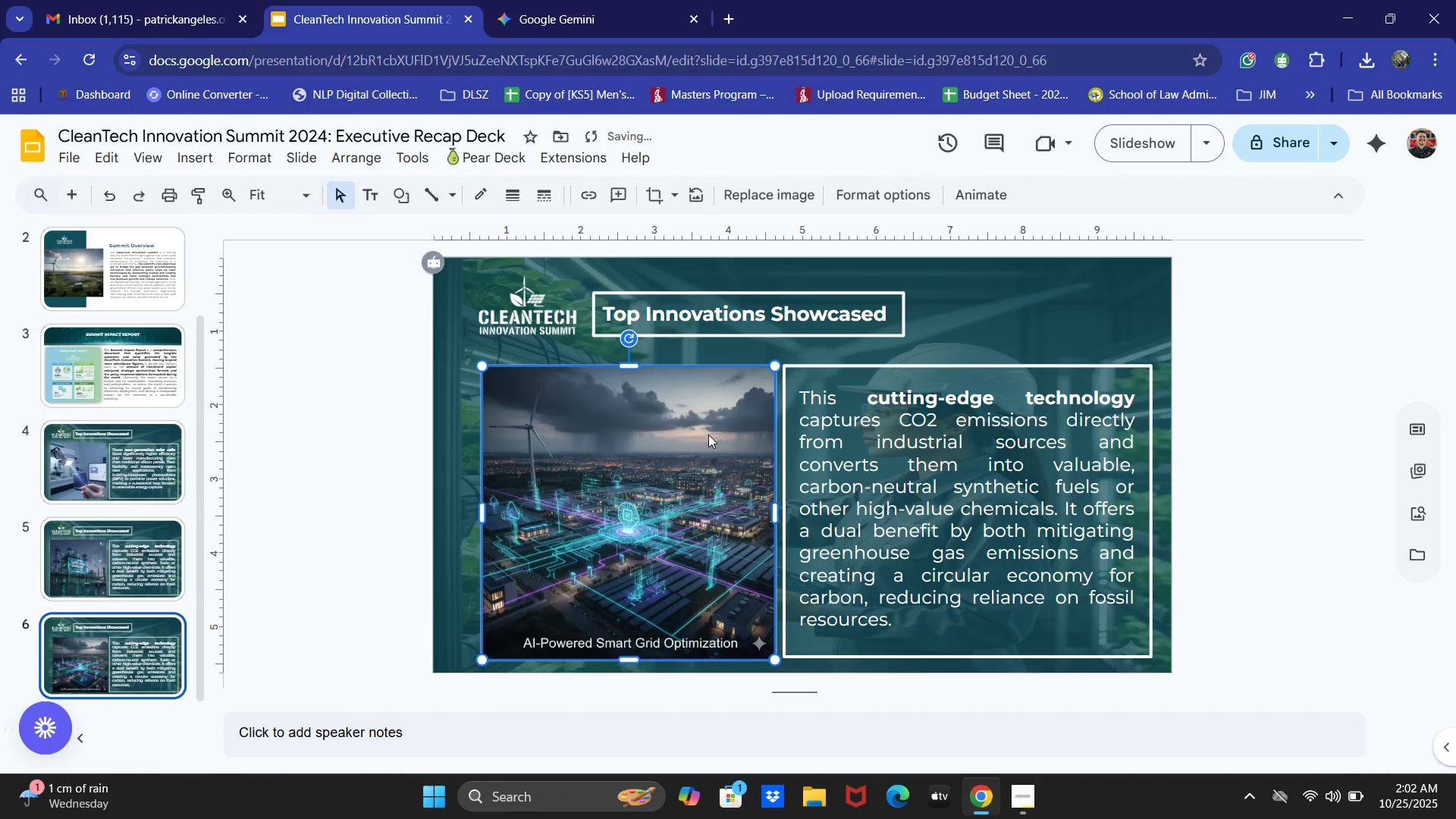 
left_click_drag(start_coordinate=[708, 435], to_coordinate=[700, 435])
 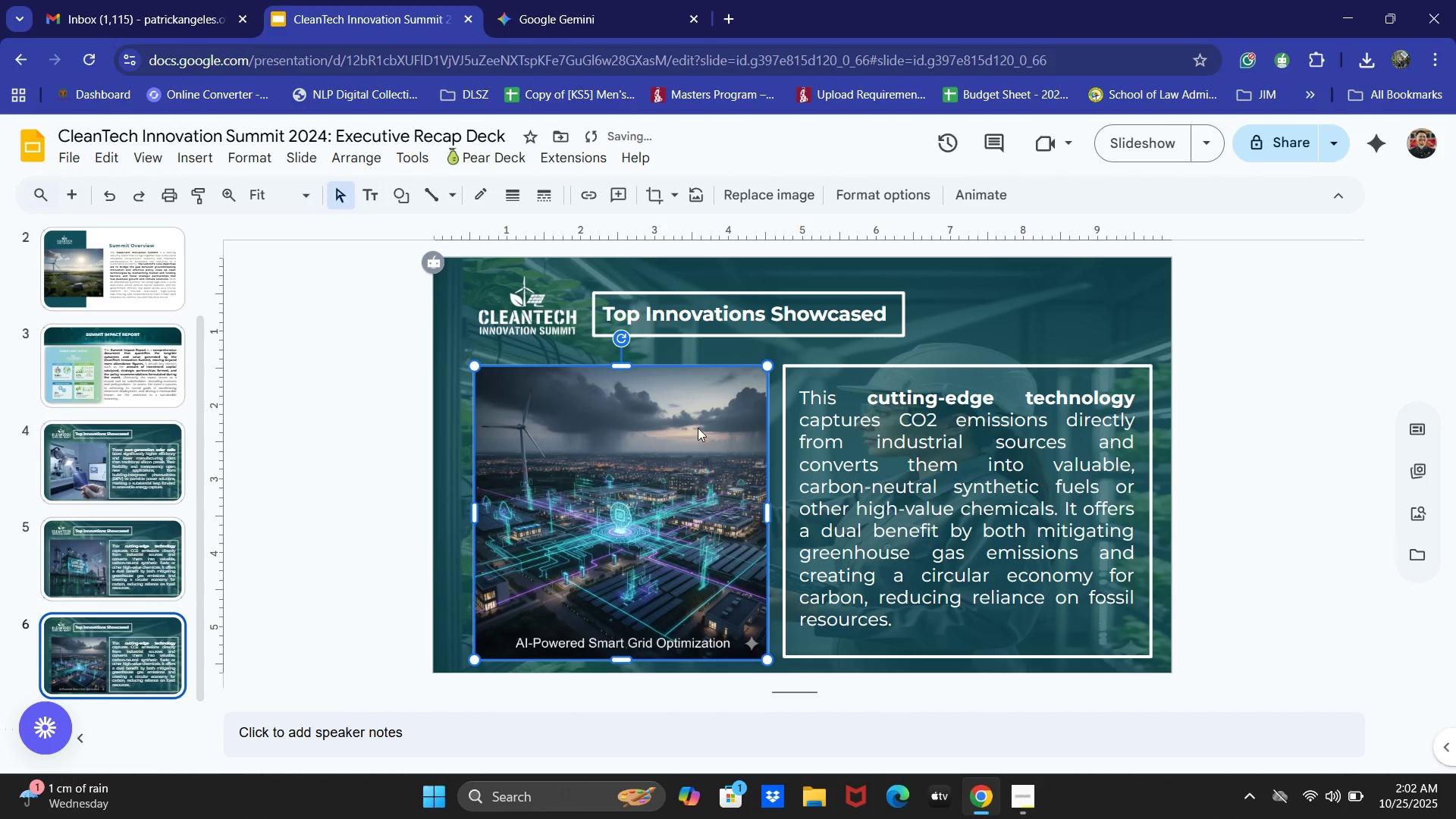 
left_click_drag(start_coordinate=[700, 435], to_coordinate=[698, 428])
 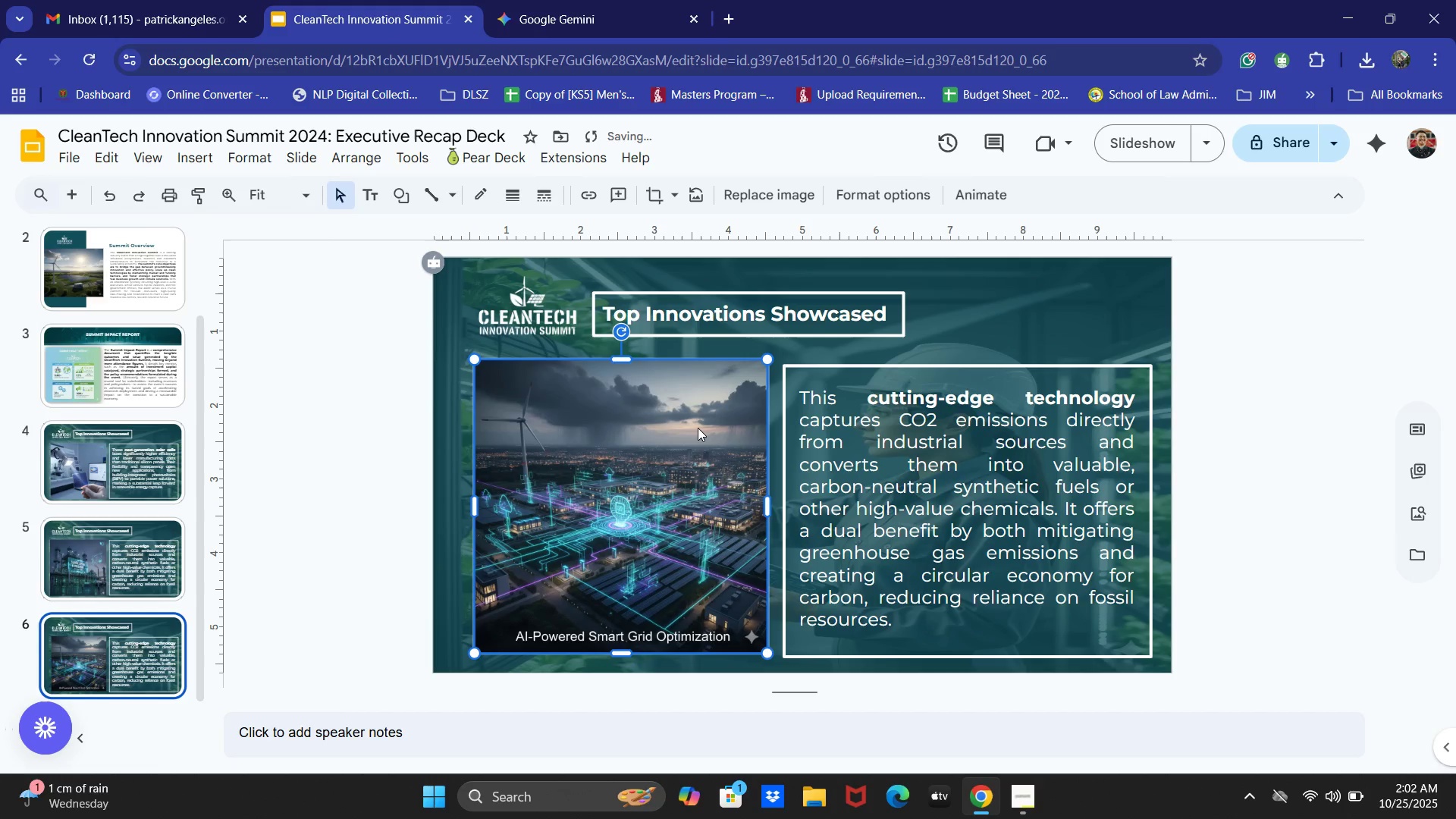 
left_click_drag(start_coordinate=[698, 428], to_coordinate=[697, 431])
 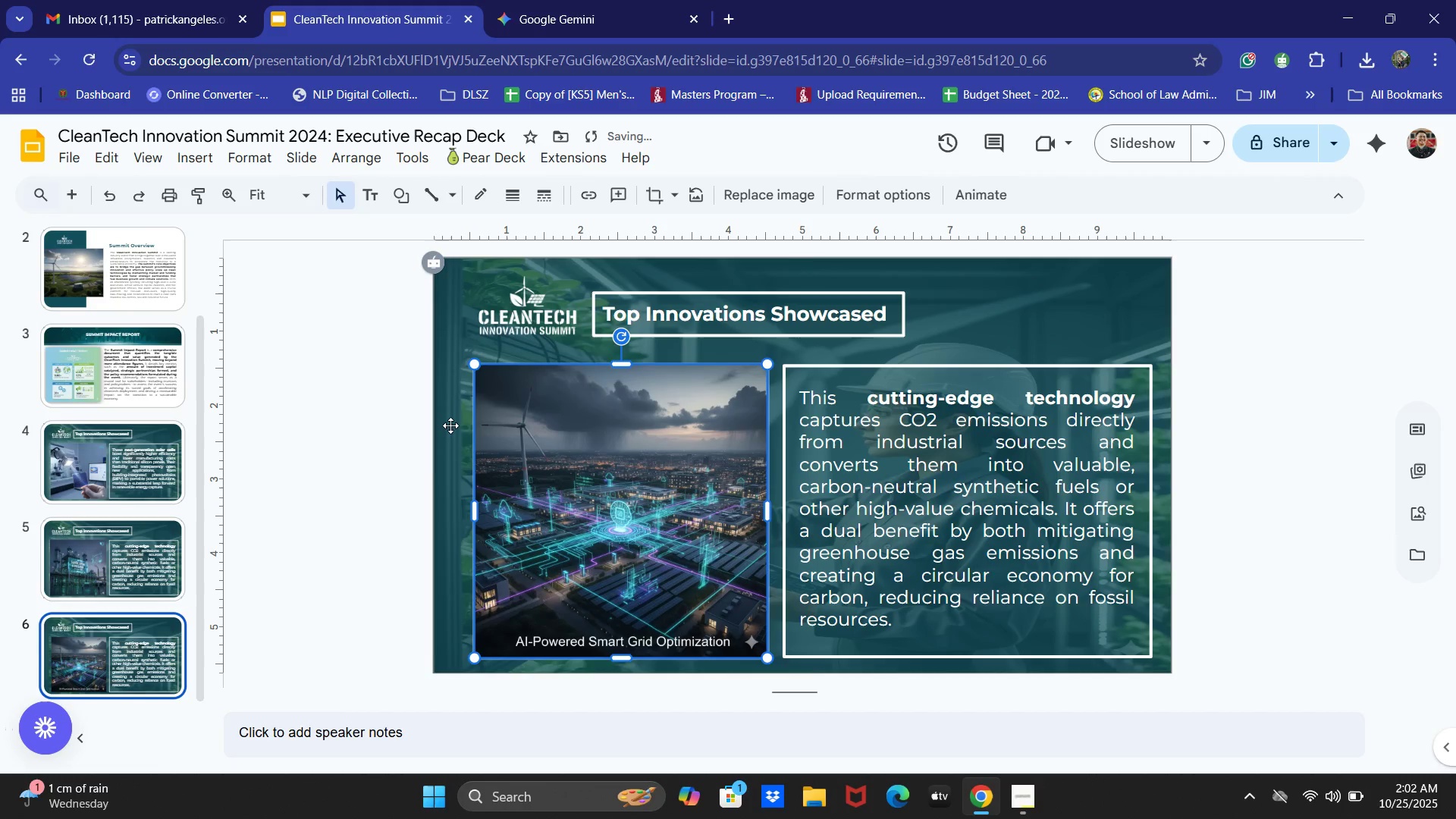 
left_click([450, 425])
 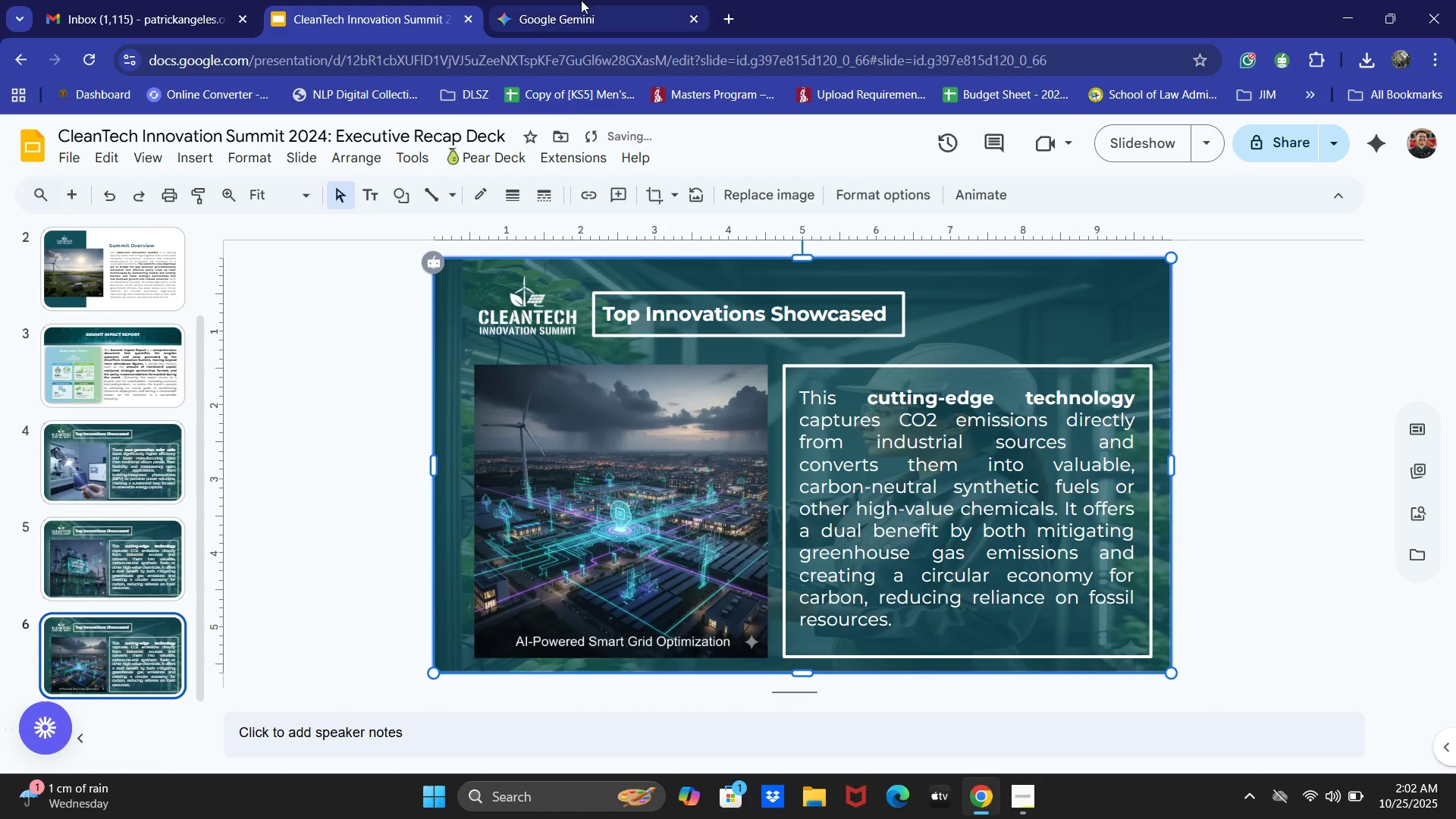 
left_click([579, 0])
 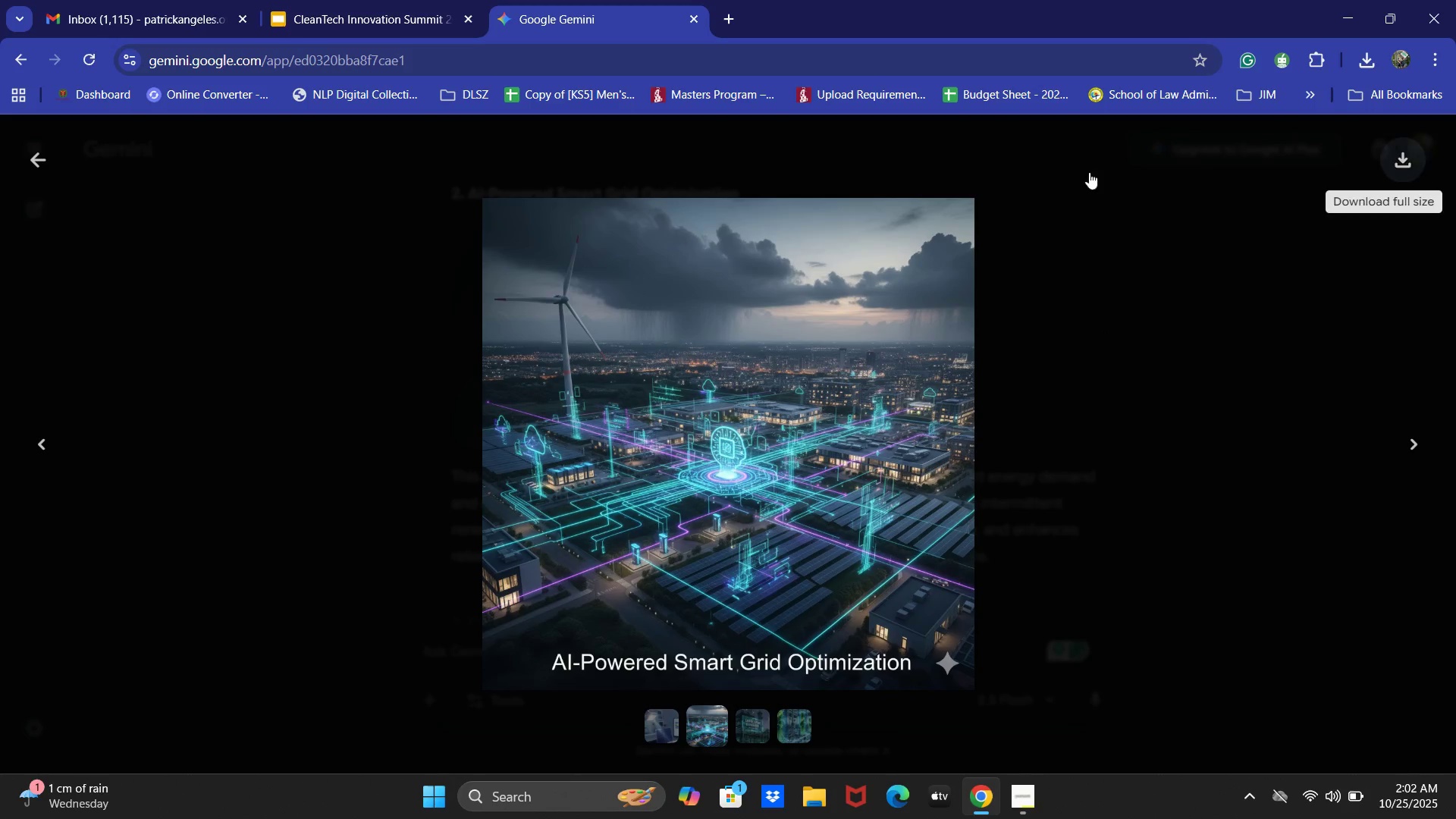 
left_click([71, 159])
 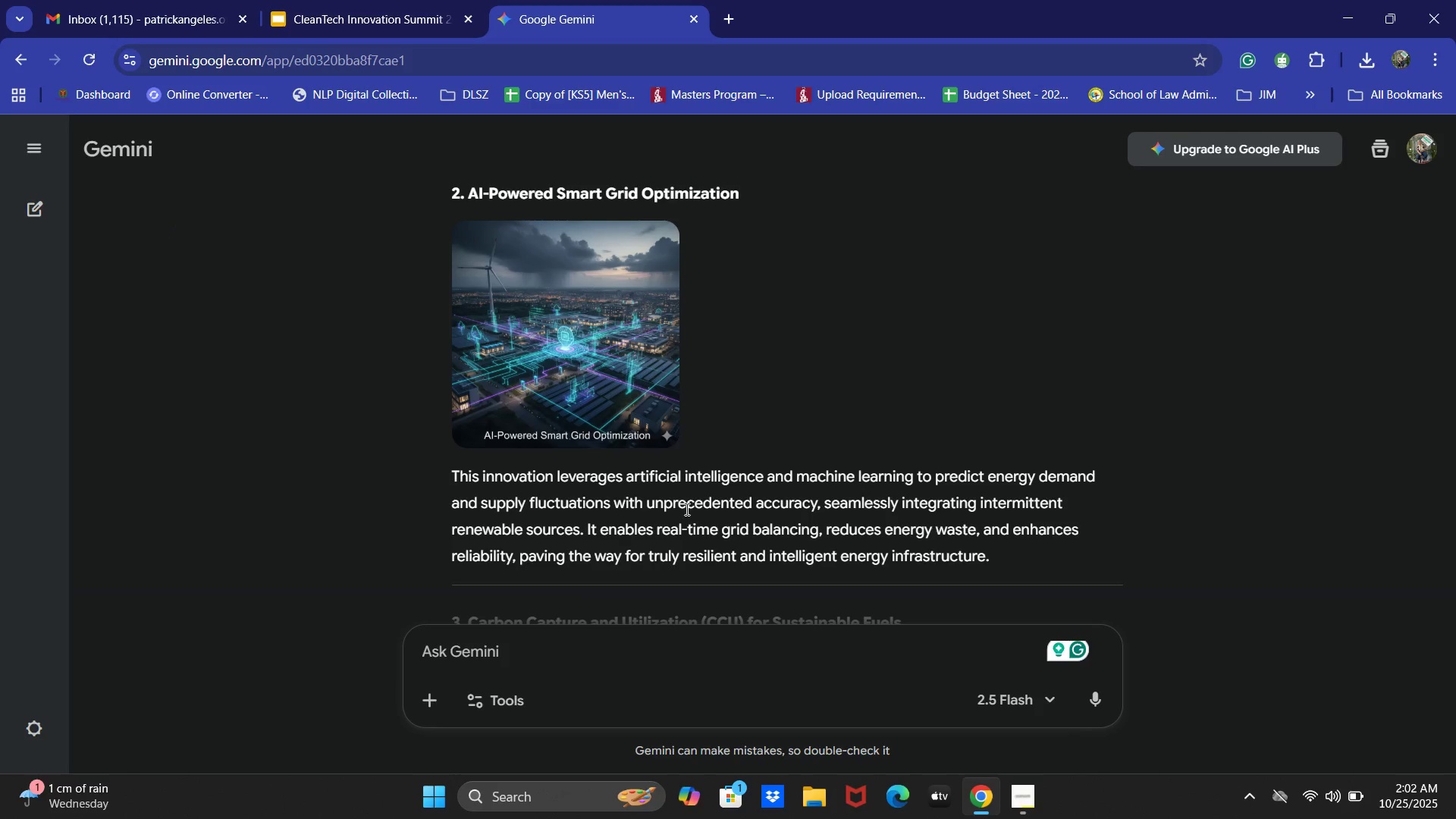 
wait(5.05)
 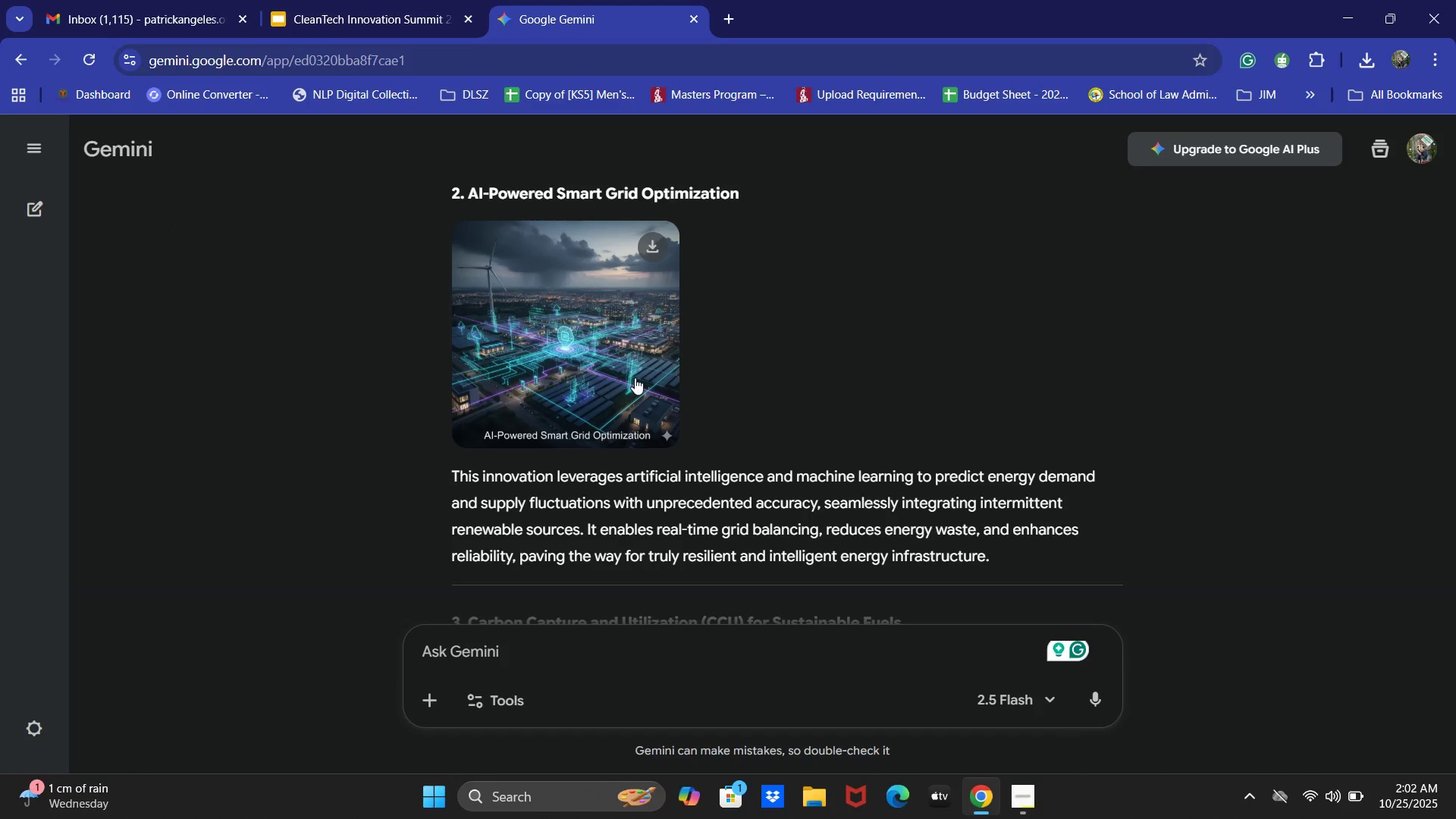 
left_click_drag(start_coordinate=[447, 471], to_coordinate=[822, 554])
 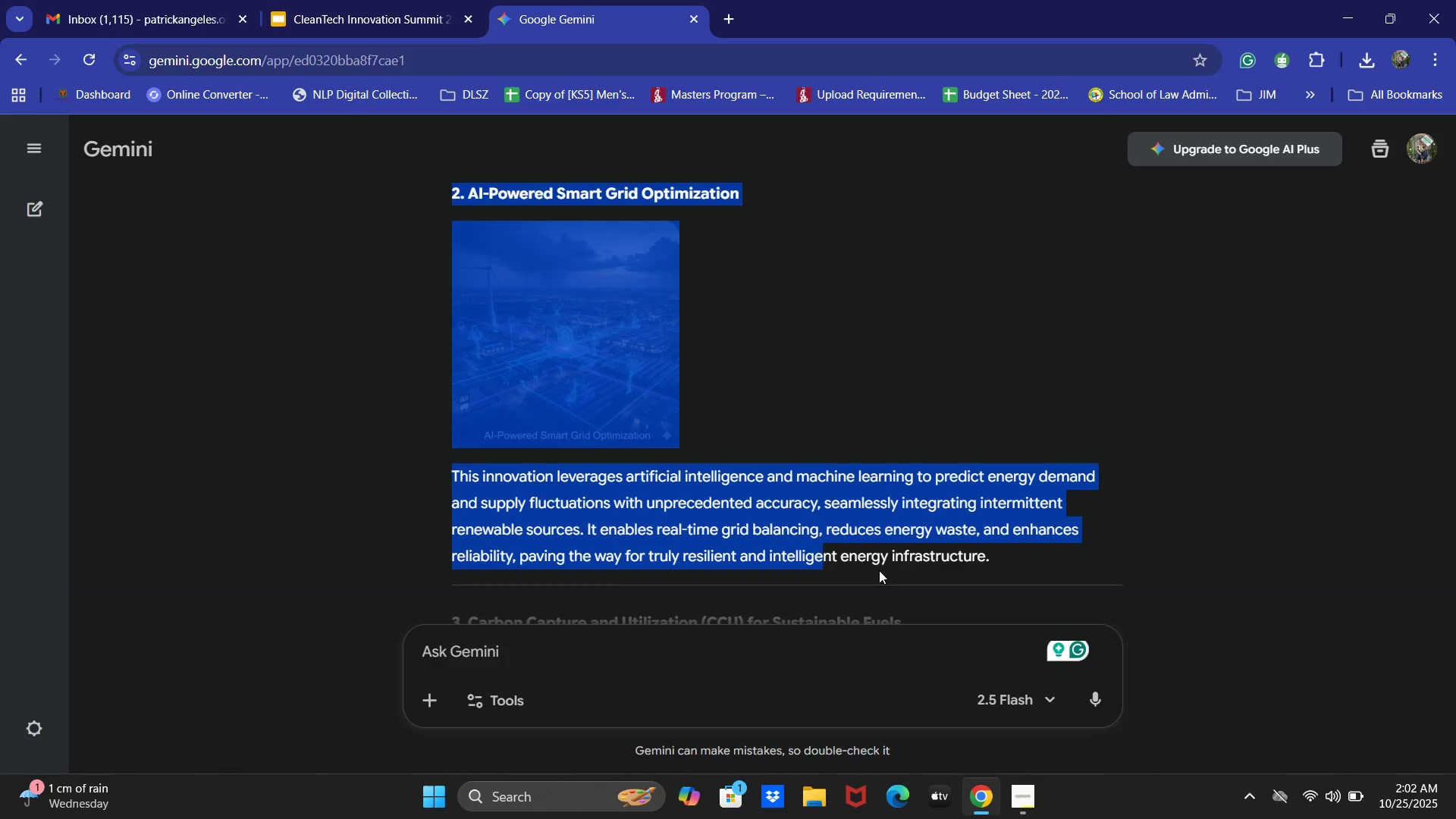 
left_click([879, 570])
 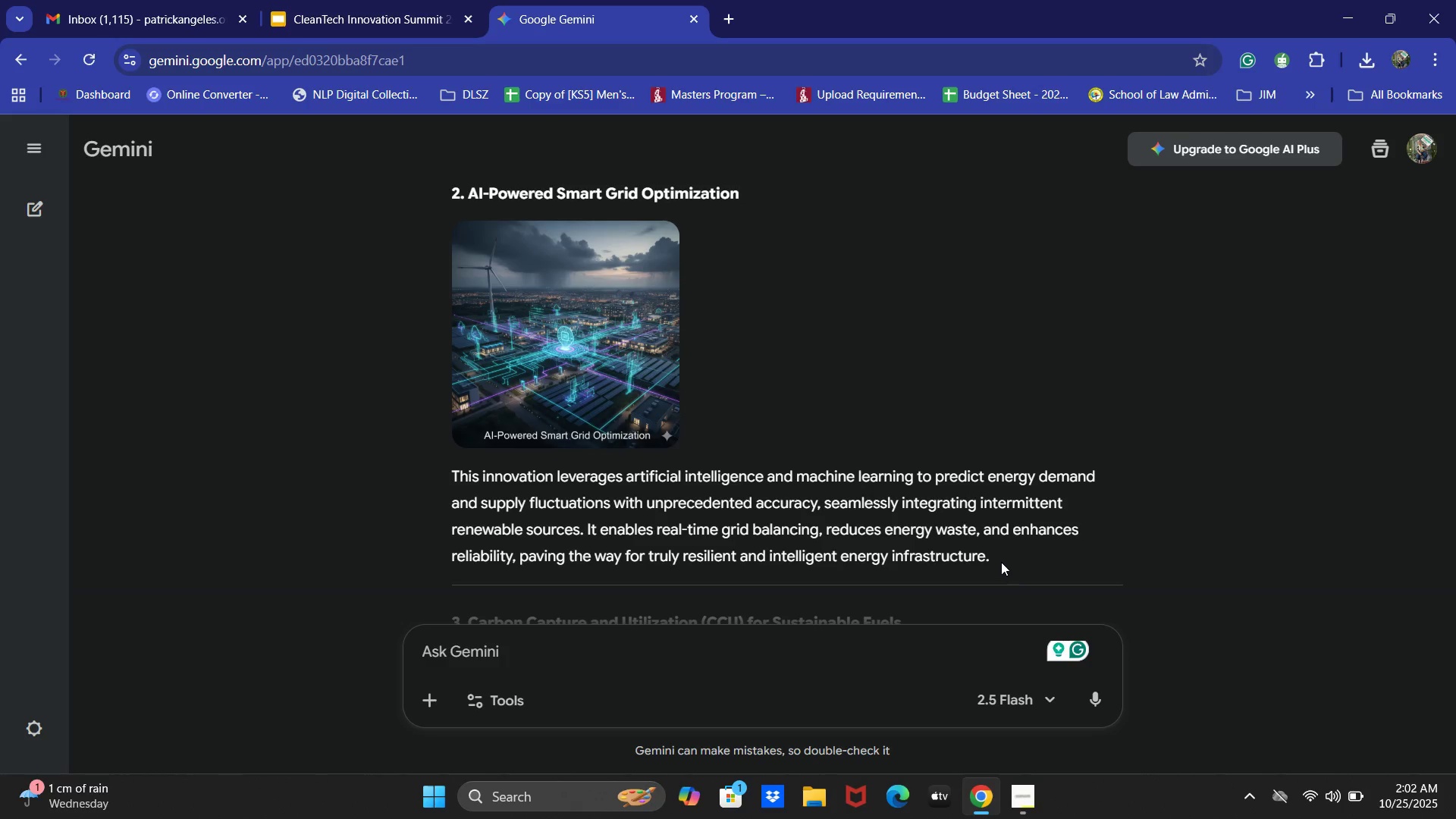 
left_click_drag(start_coordinate=[991, 557], to_coordinate=[451, 487])
 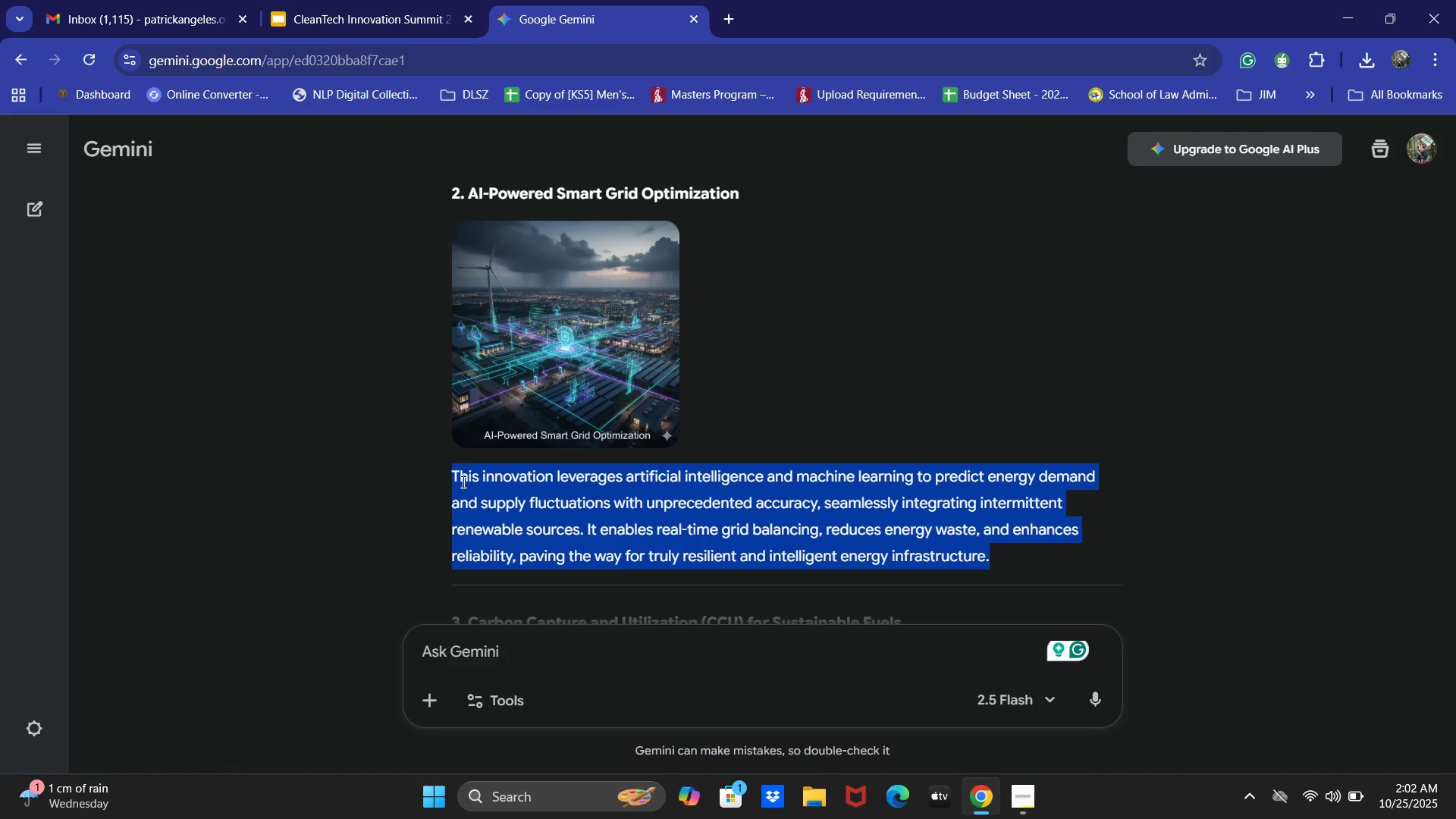 
key(Control+C)
 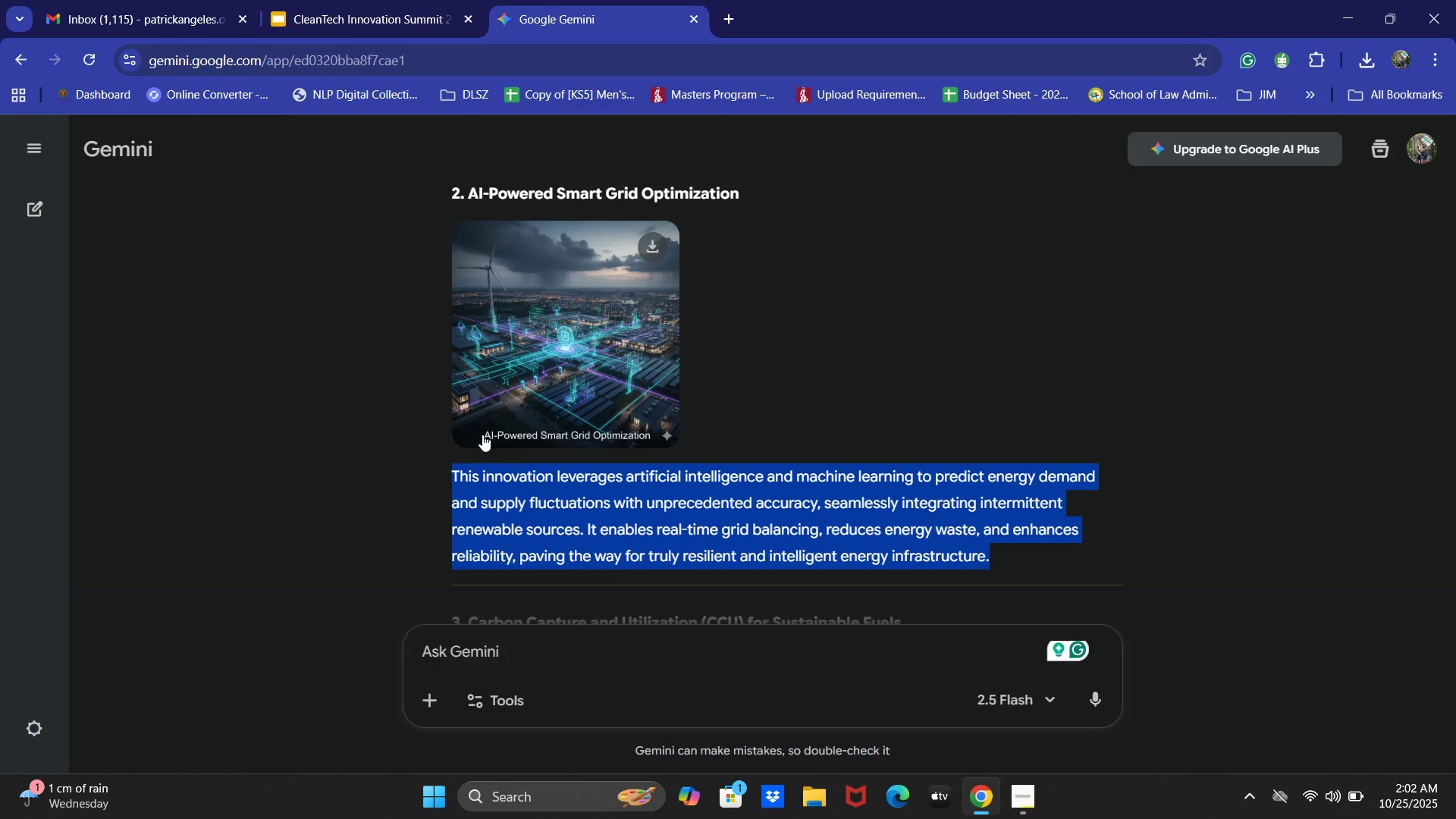 
key(Control+C)
 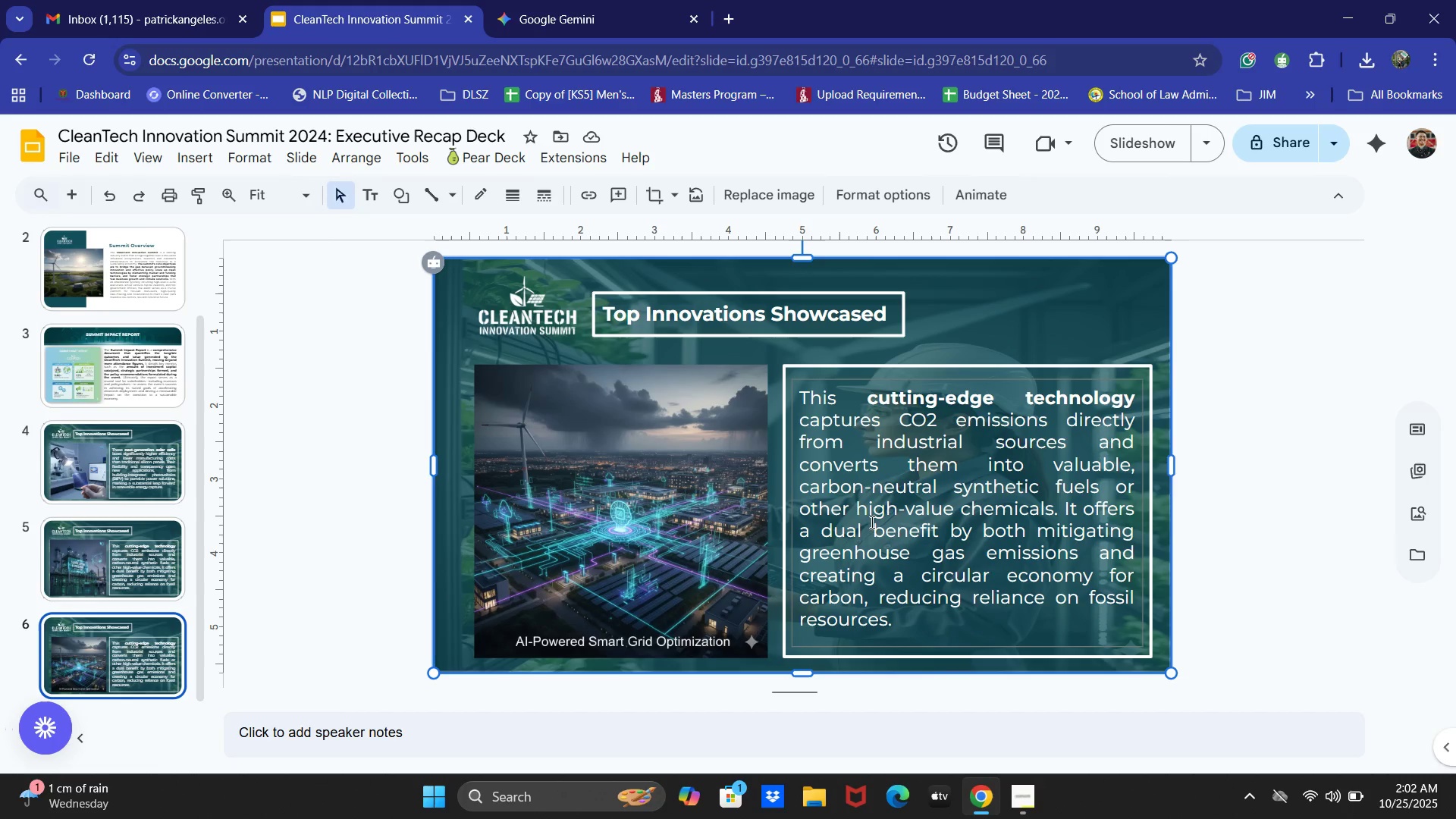 
double_click([892, 497])
 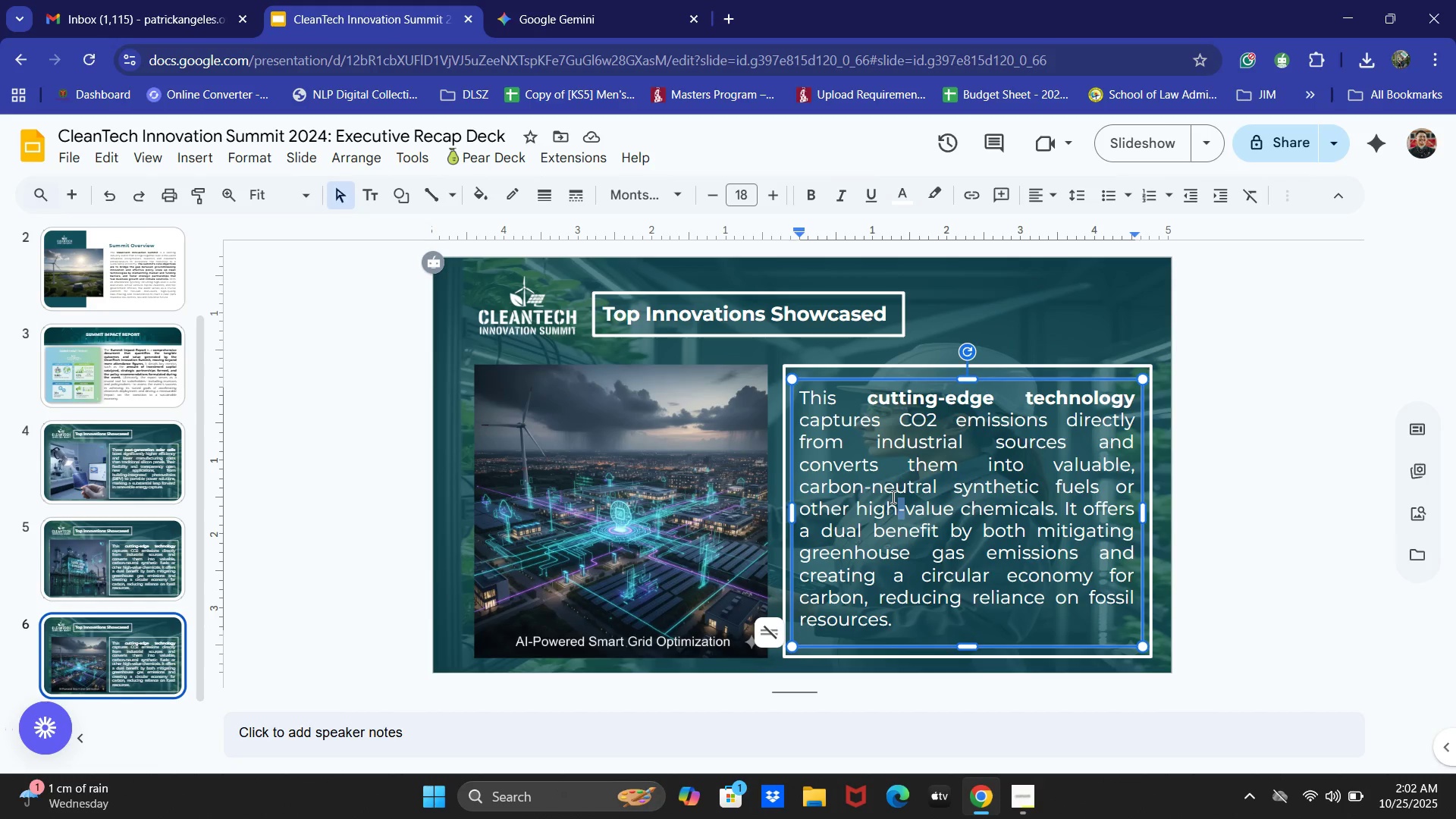 
key(Control+A)
 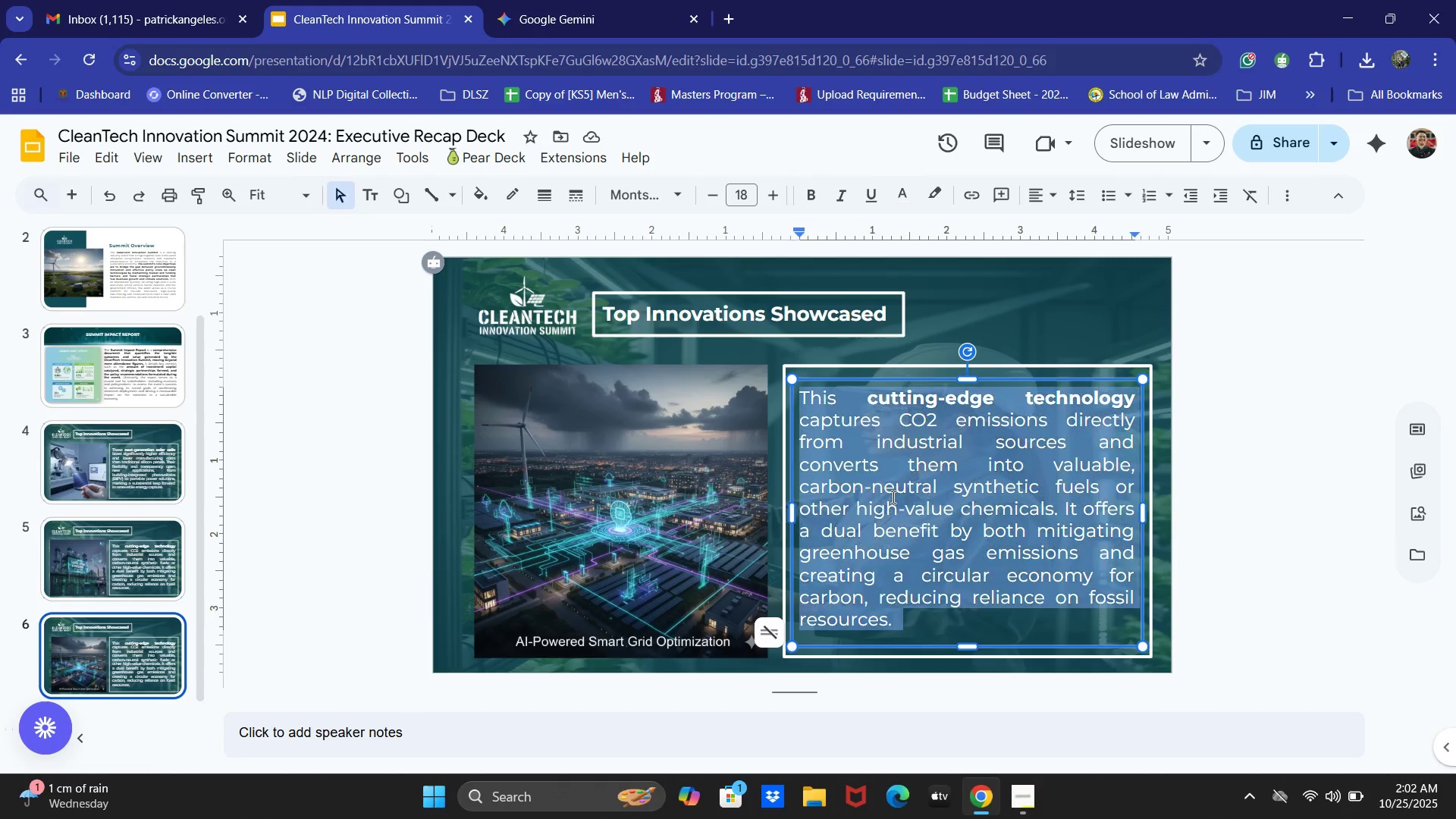 
key(Control+V)
 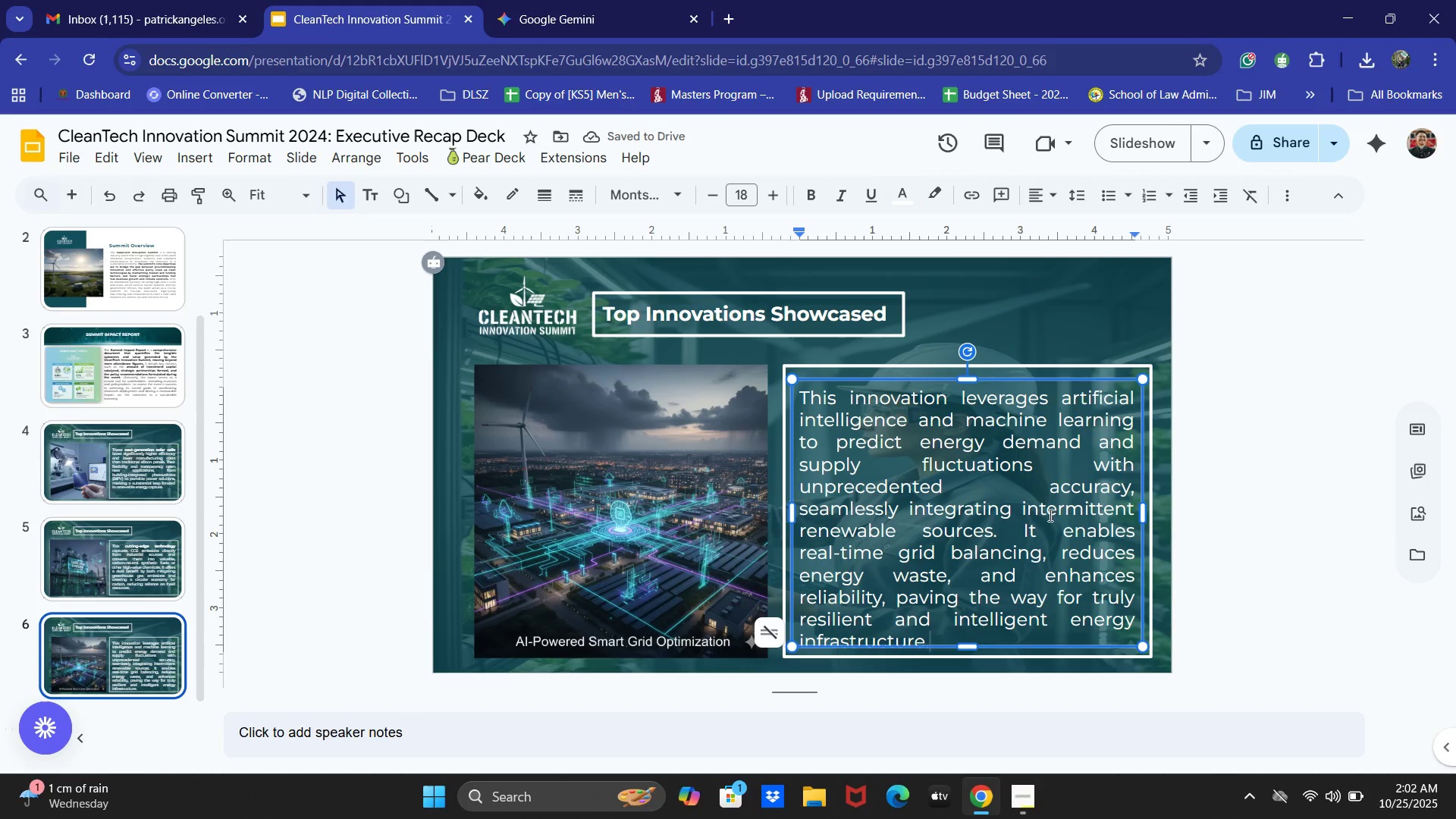 
wait(8.35)
 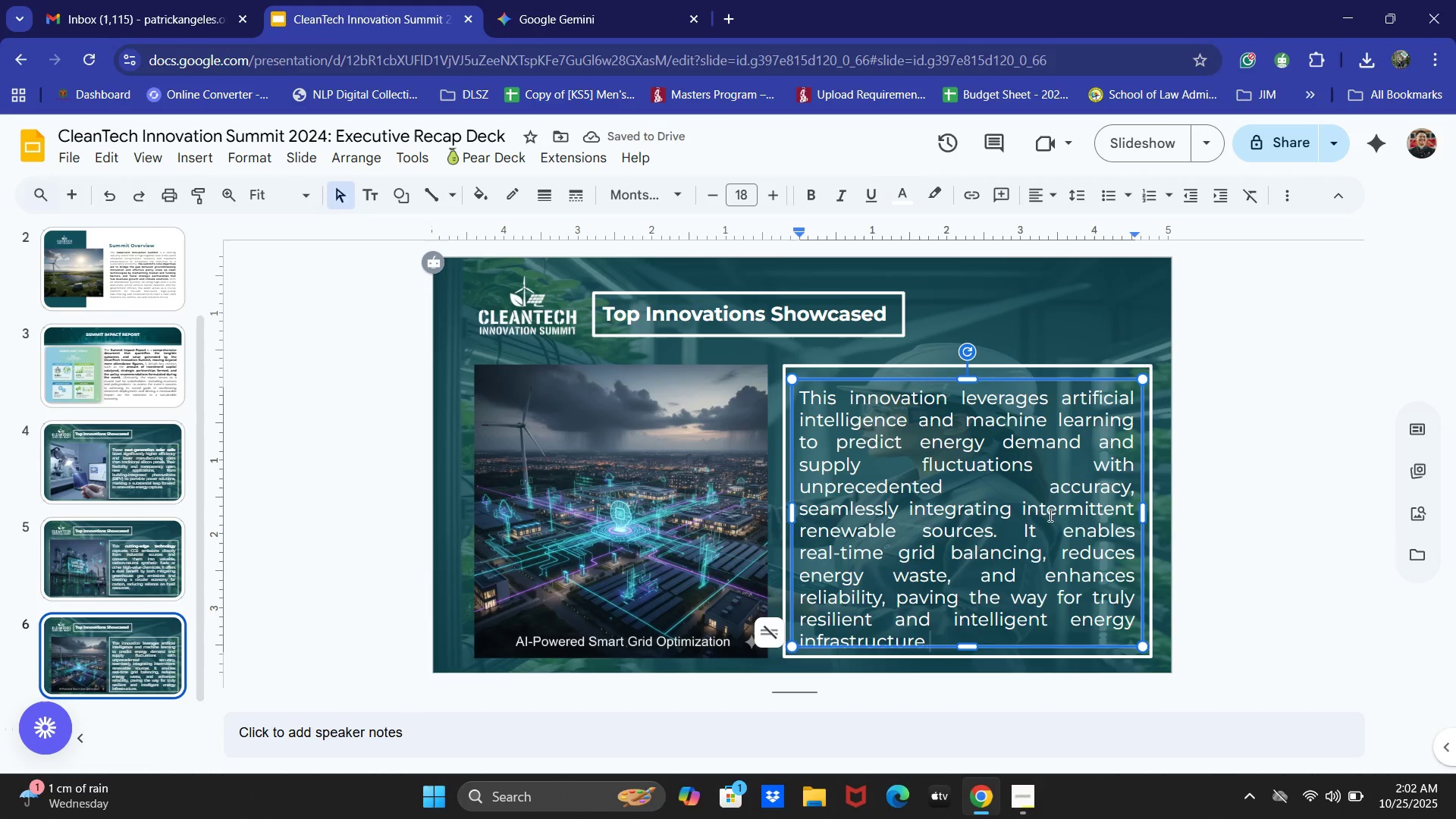 
left_click_drag(start_coordinate=[965, 399], to_coordinate=[1131, 419])
 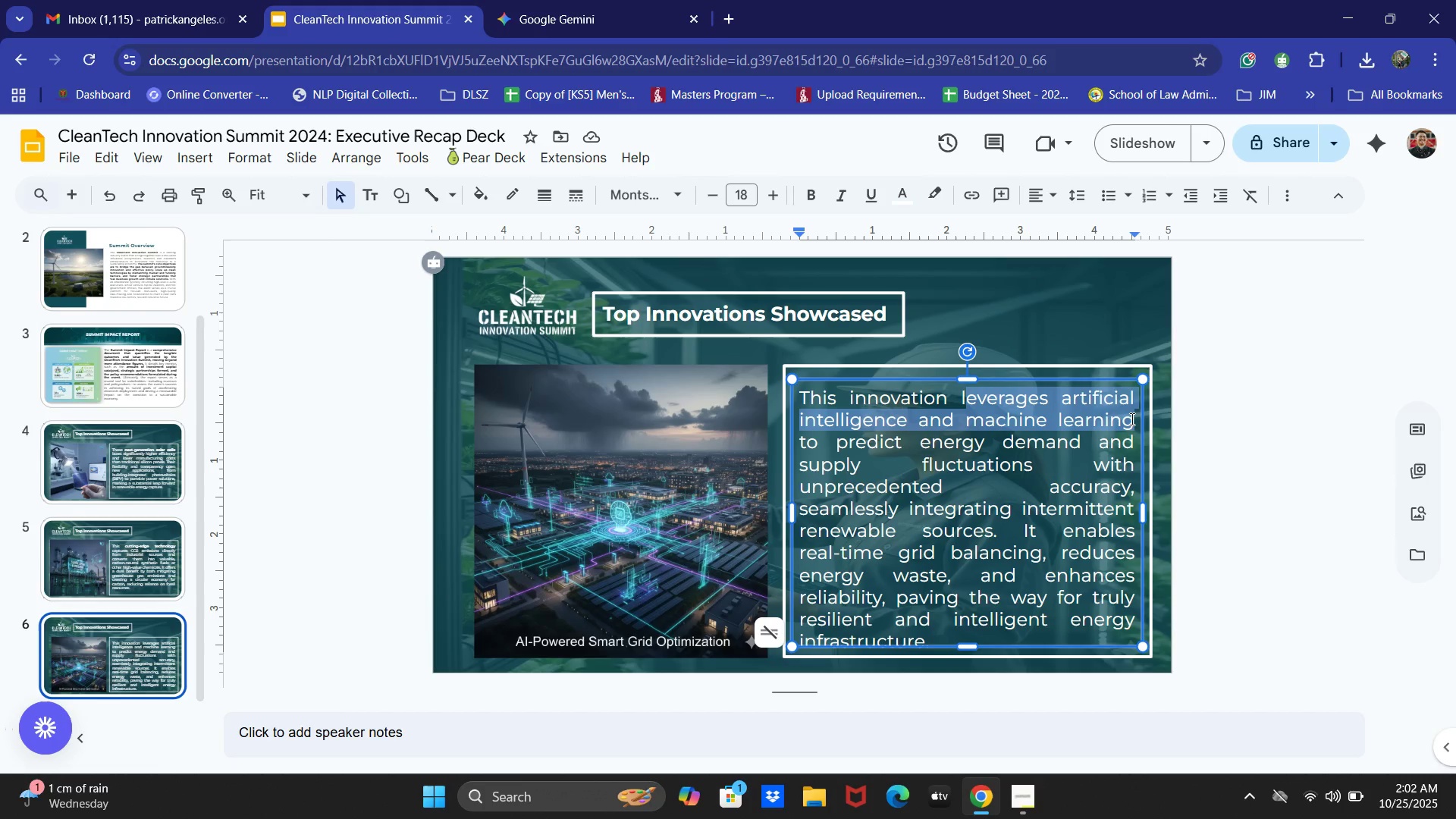 
key(Control+B)
 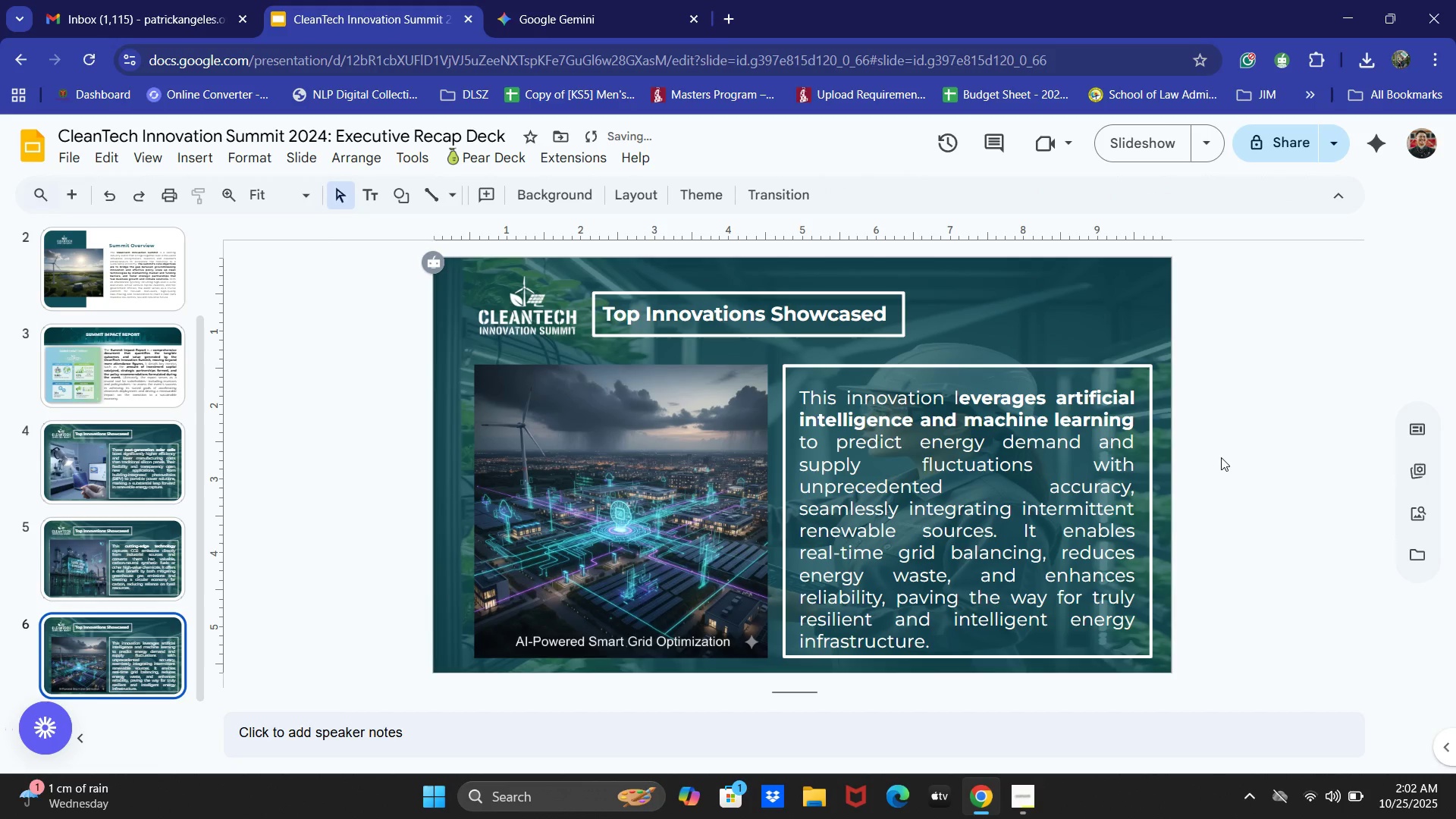 
left_click([981, 409])
 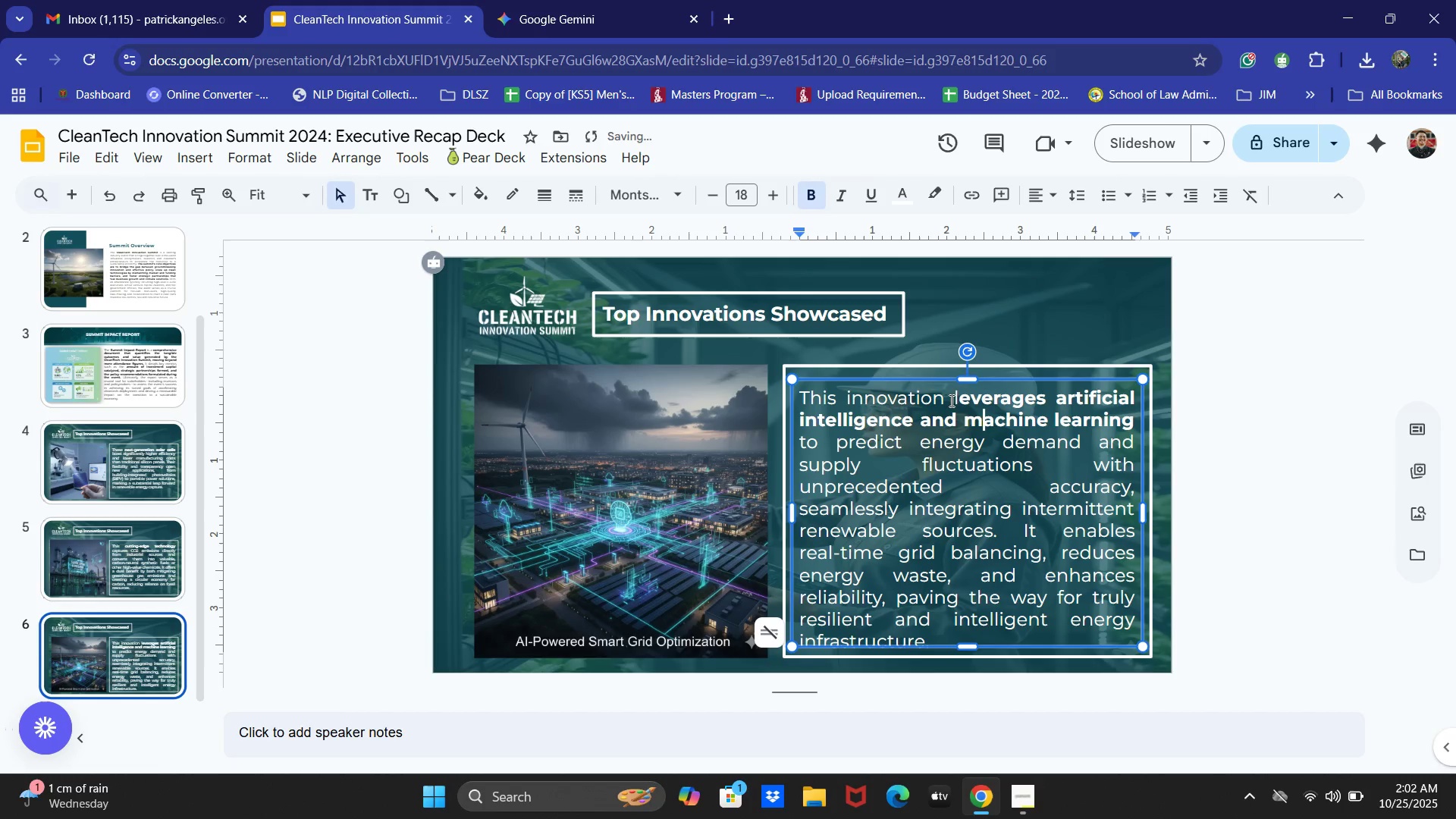 
left_click_drag(start_coordinate=[950, 400], to_coordinate=[958, 400])
 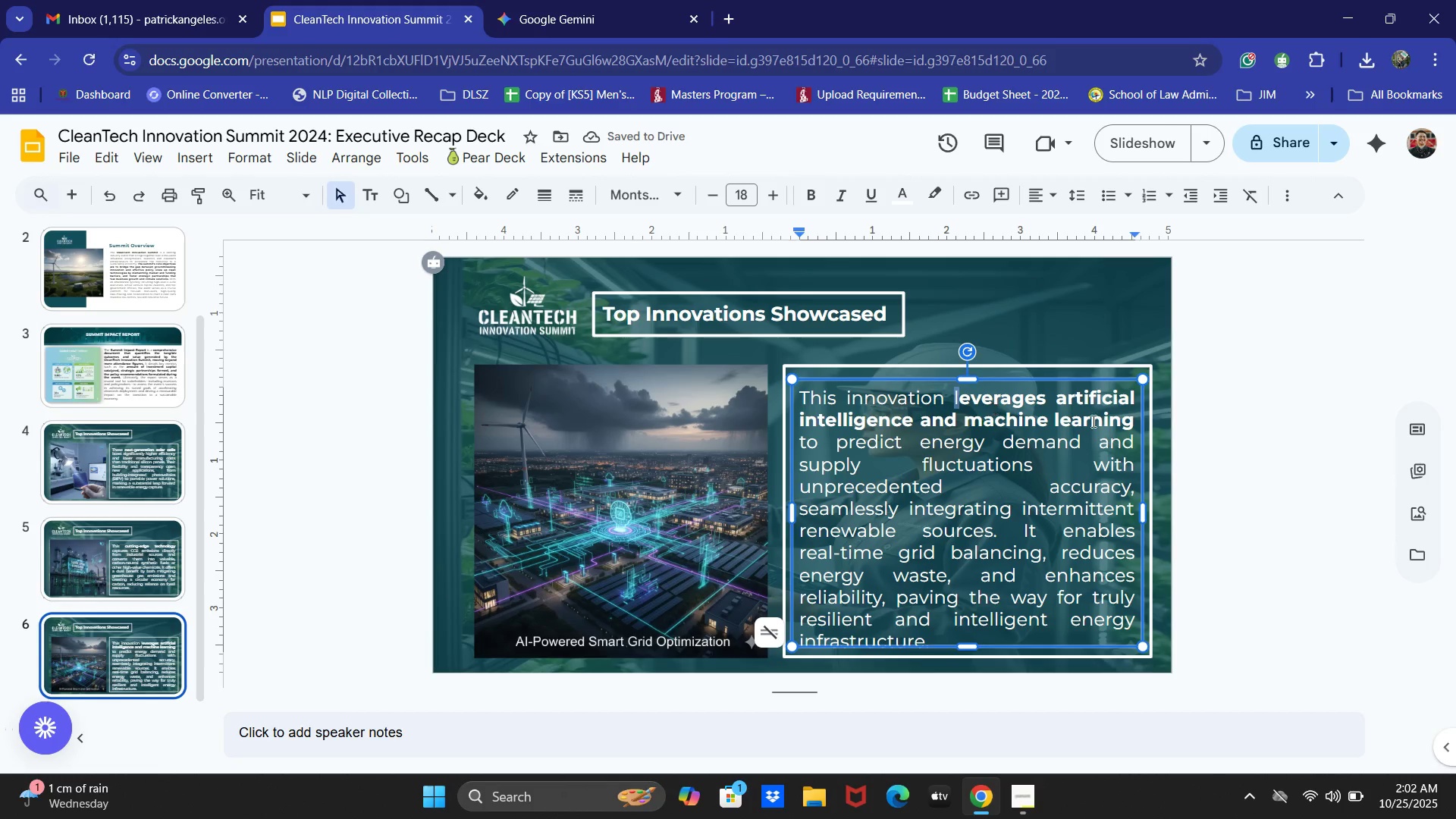 
key(Control+B)
 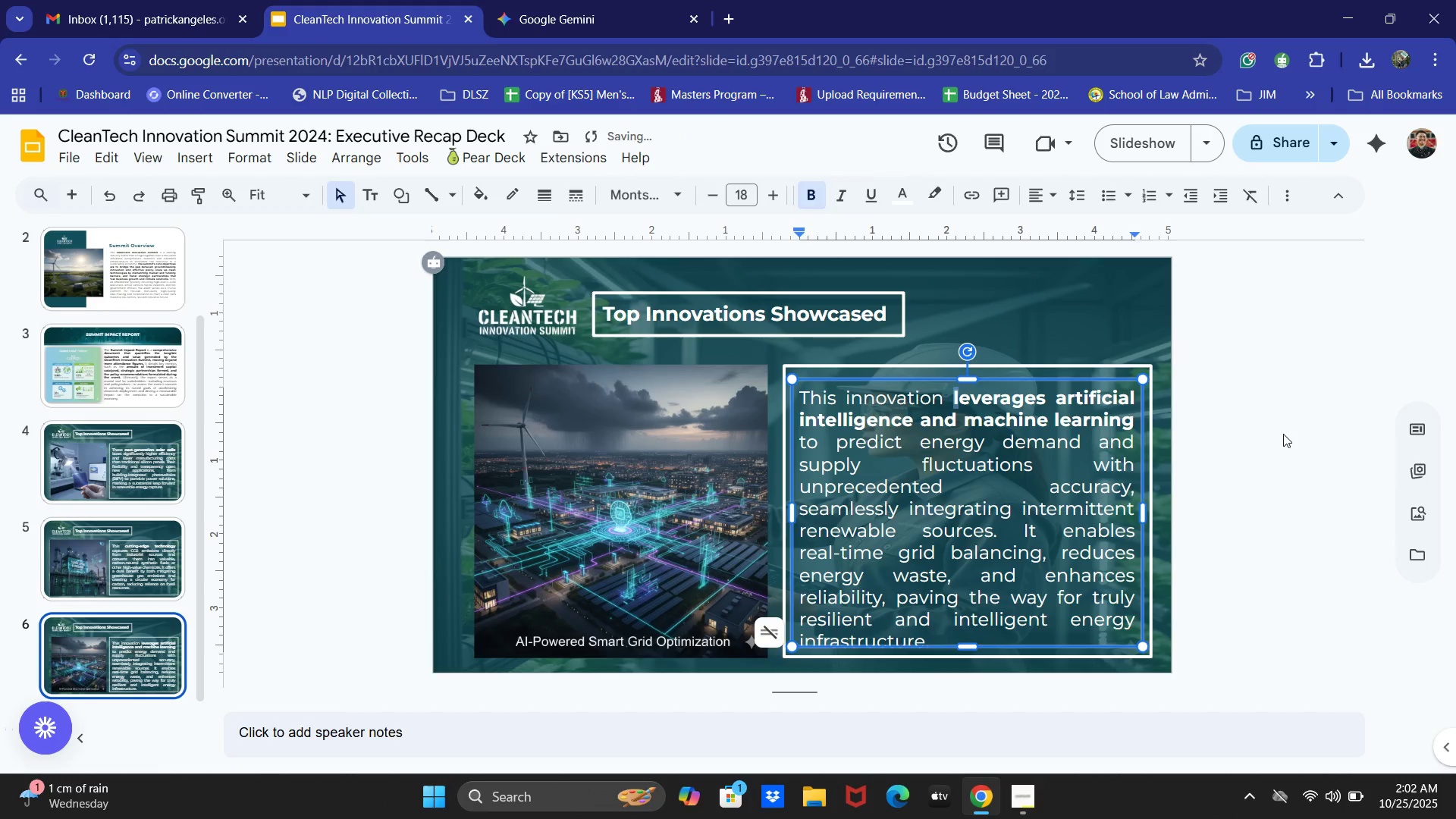 
left_click([1283, 434])
 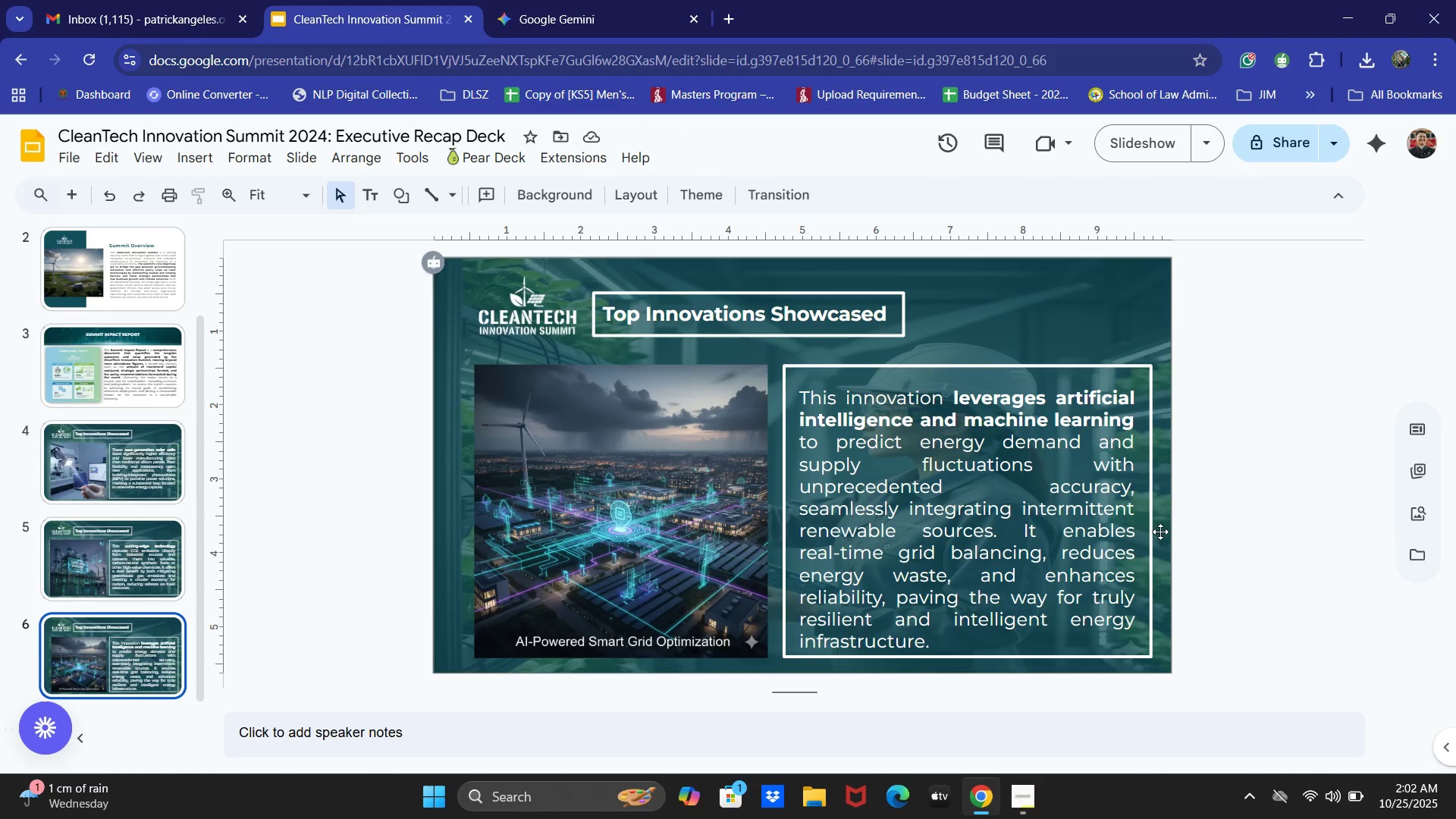 
wait(6.47)
 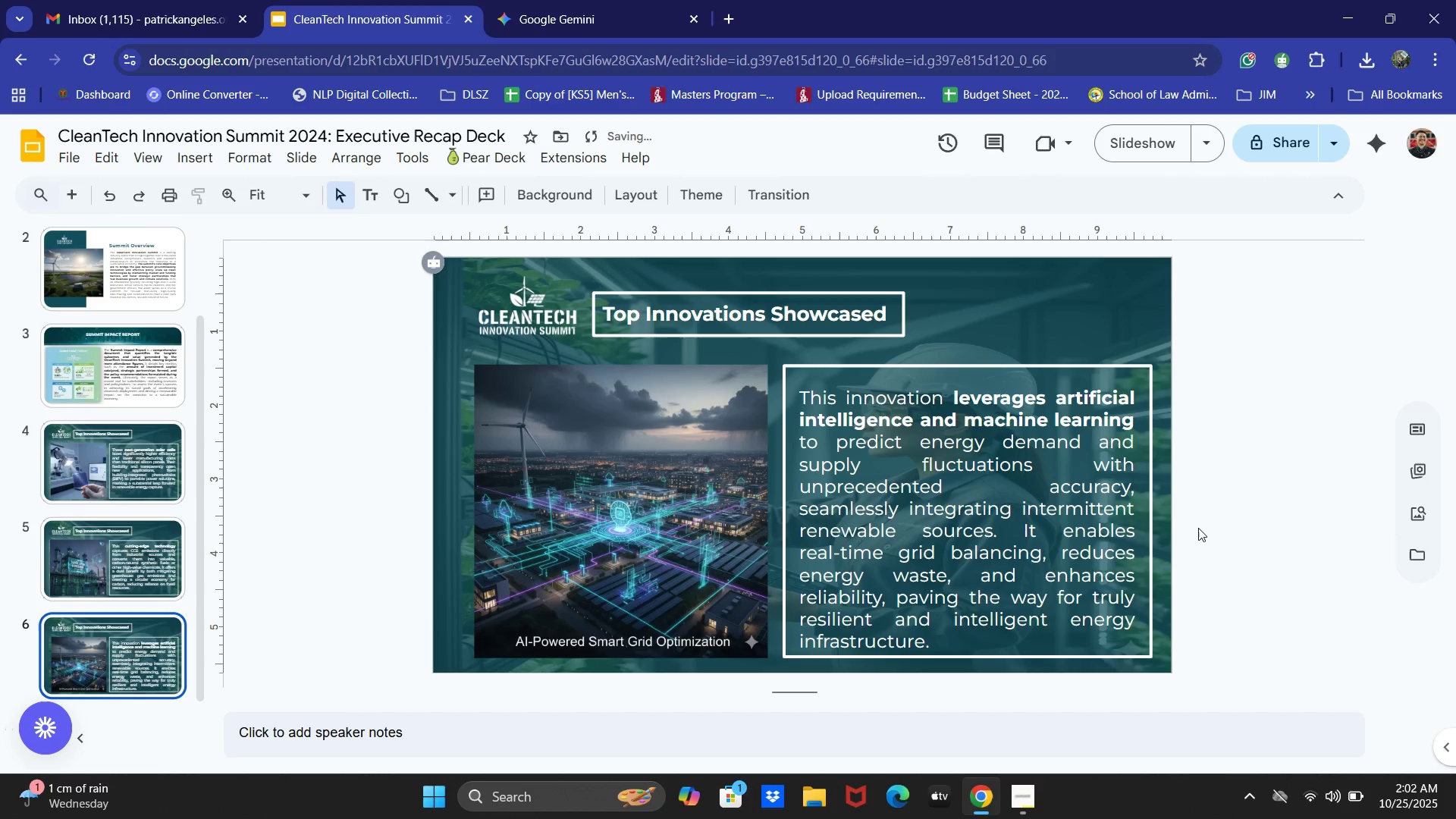 
double_click([84, 466])
 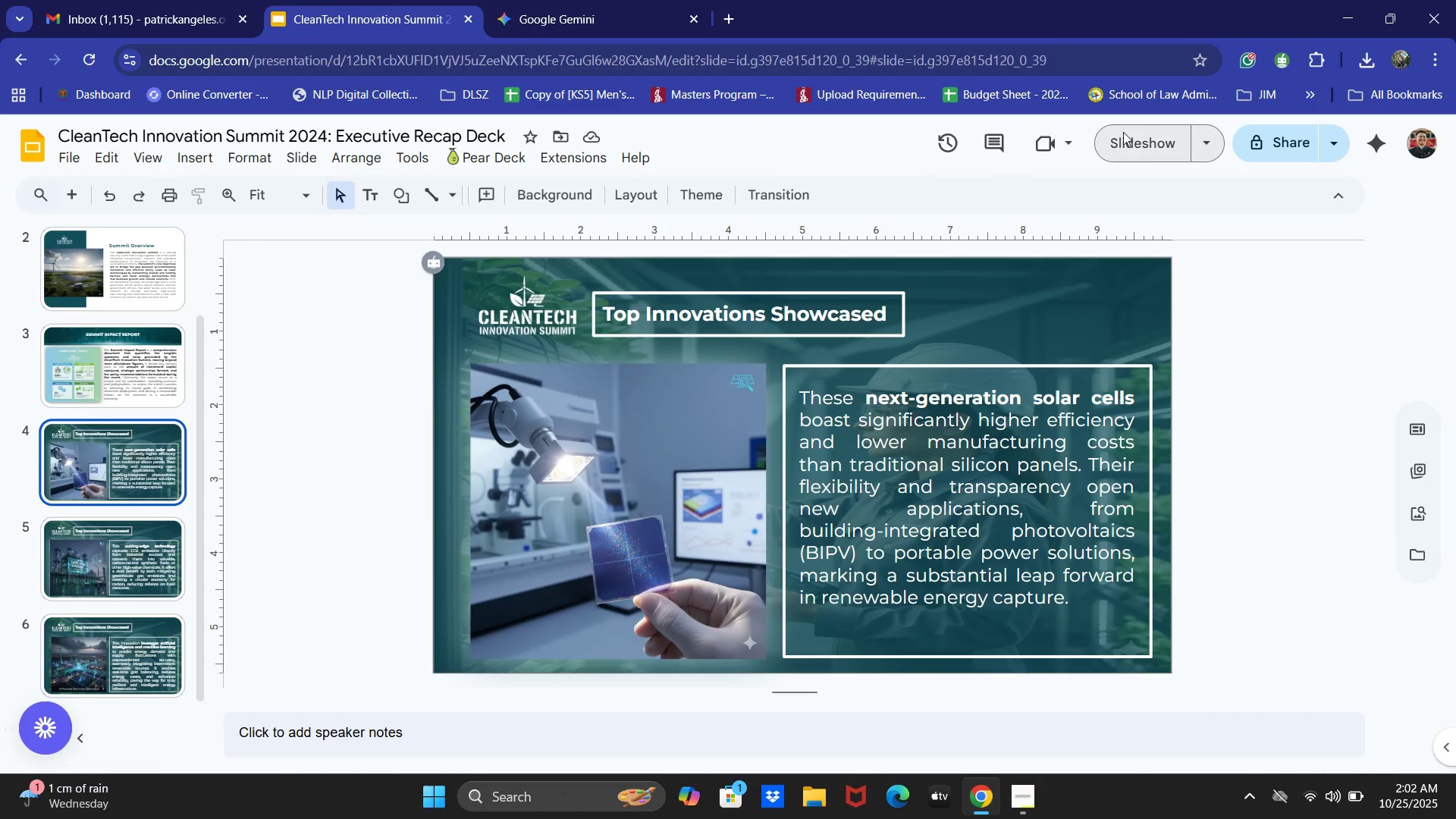 
left_click([1167, 127])
 